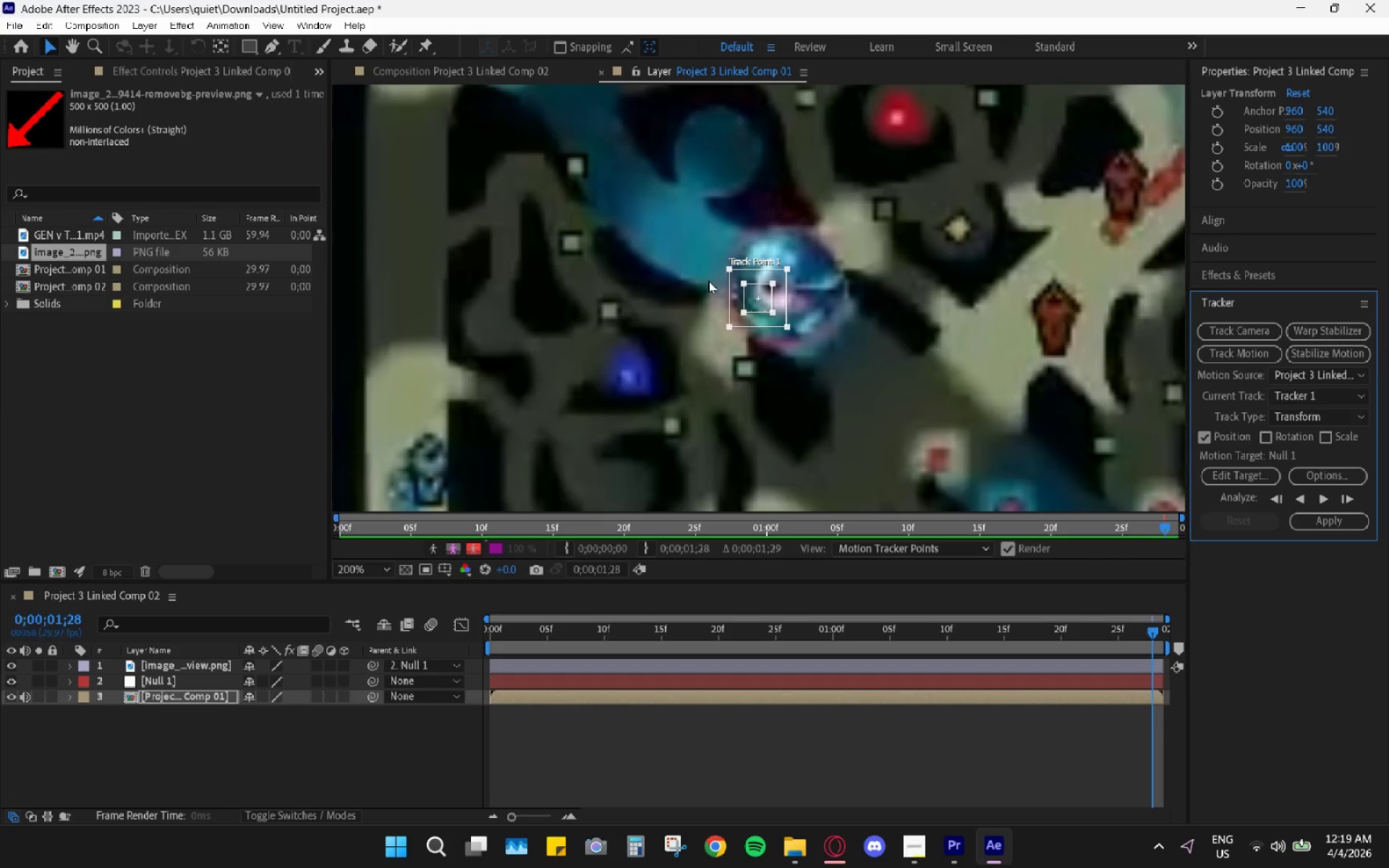 
left_click_drag(start_coordinate=[769, 299], to_coordinate=[799, 277])
 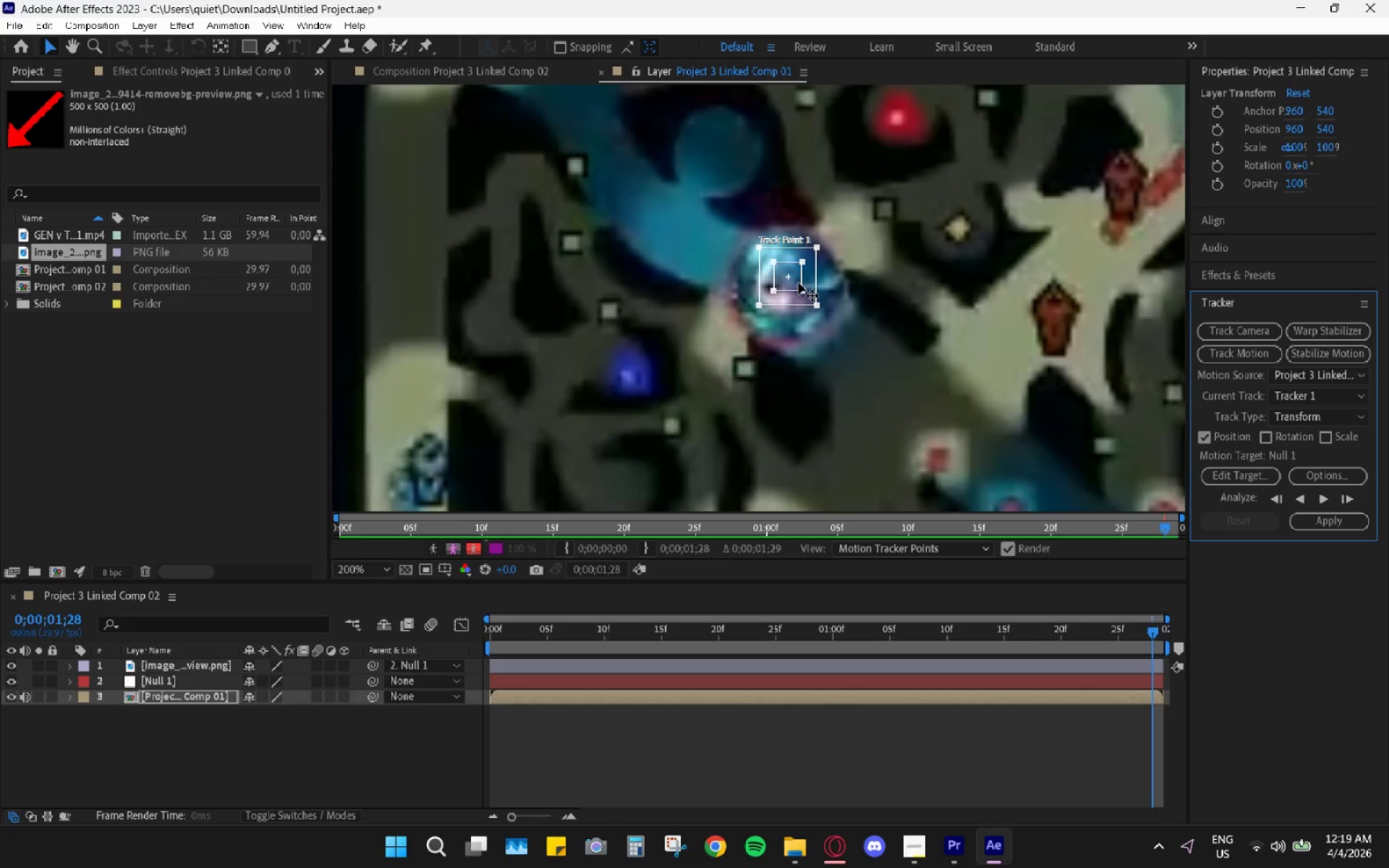 
left_click_drag(start_coordinate=[797, 284], to_coordinate=[791, 284])
 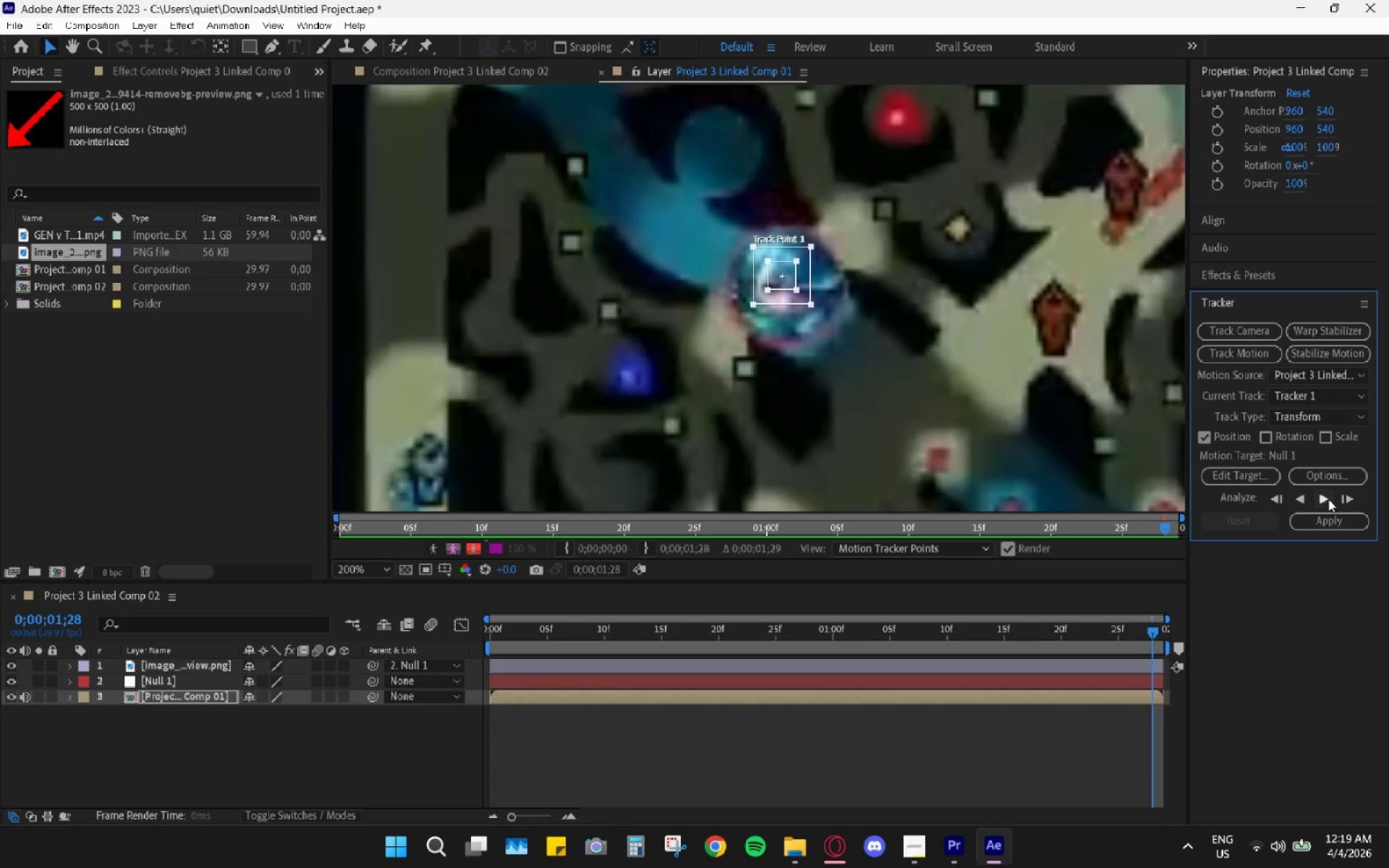 
left_click([1328, 500])
 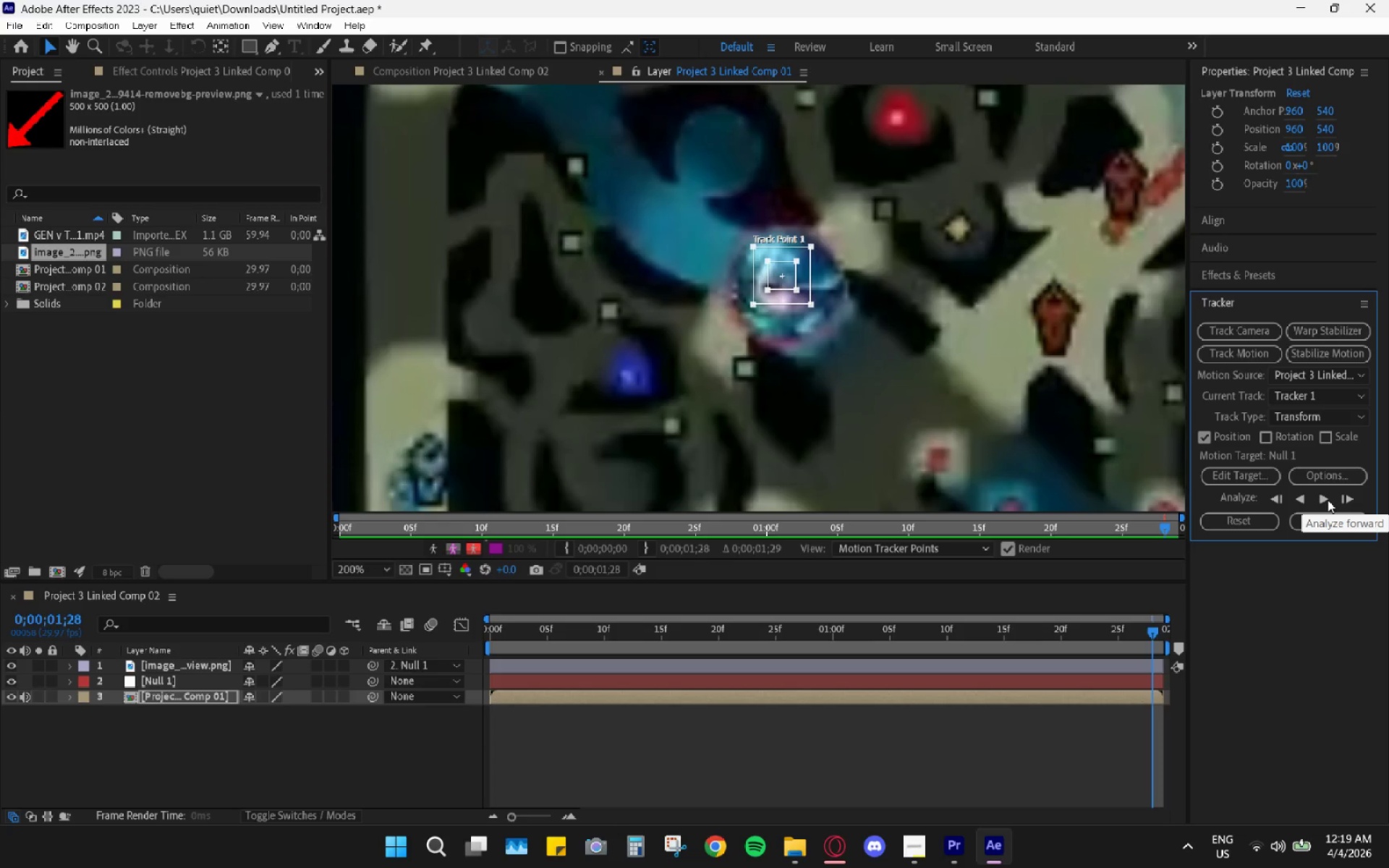 
left_click([1325, 498])
 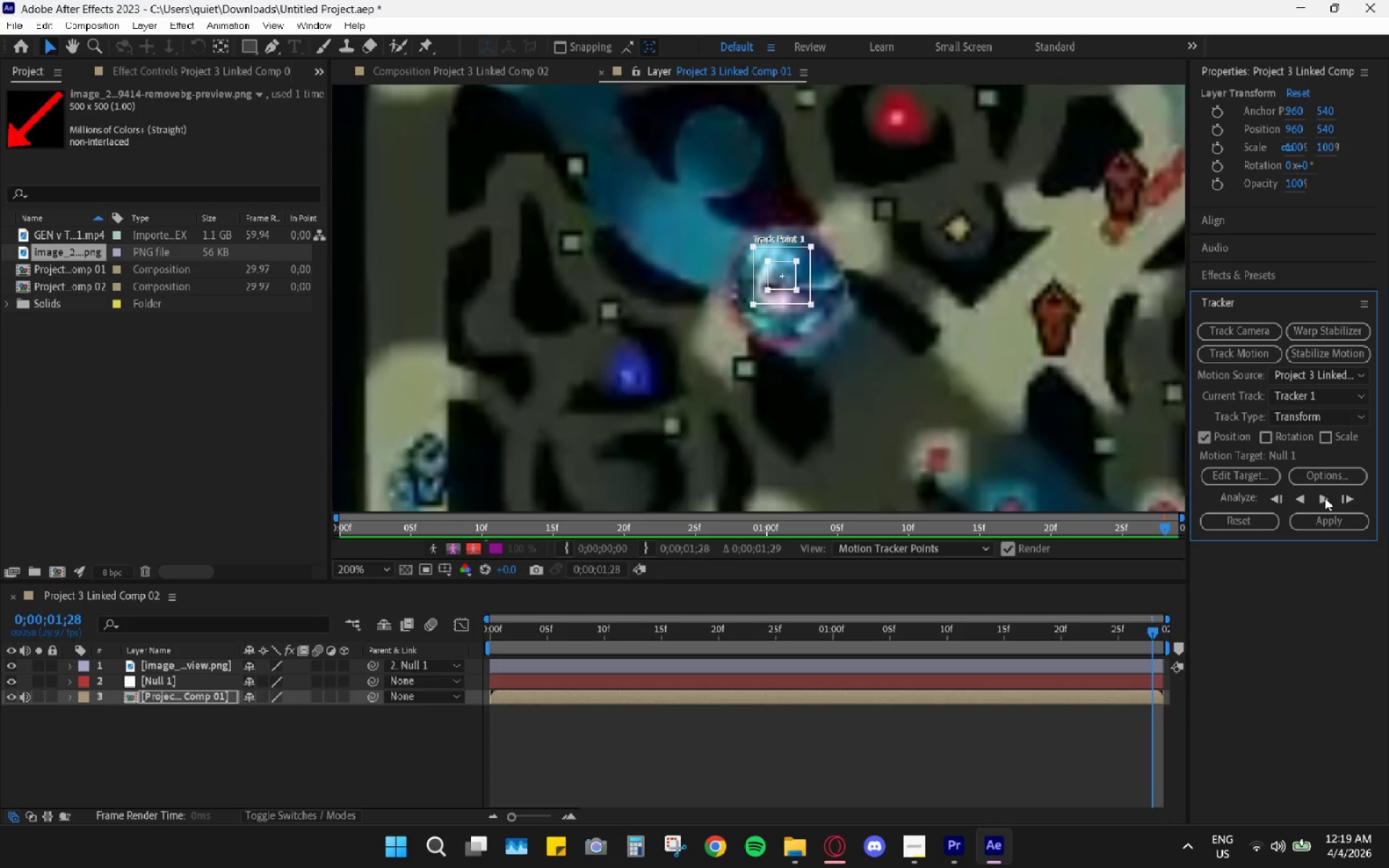 
left_click([1325, 498])
 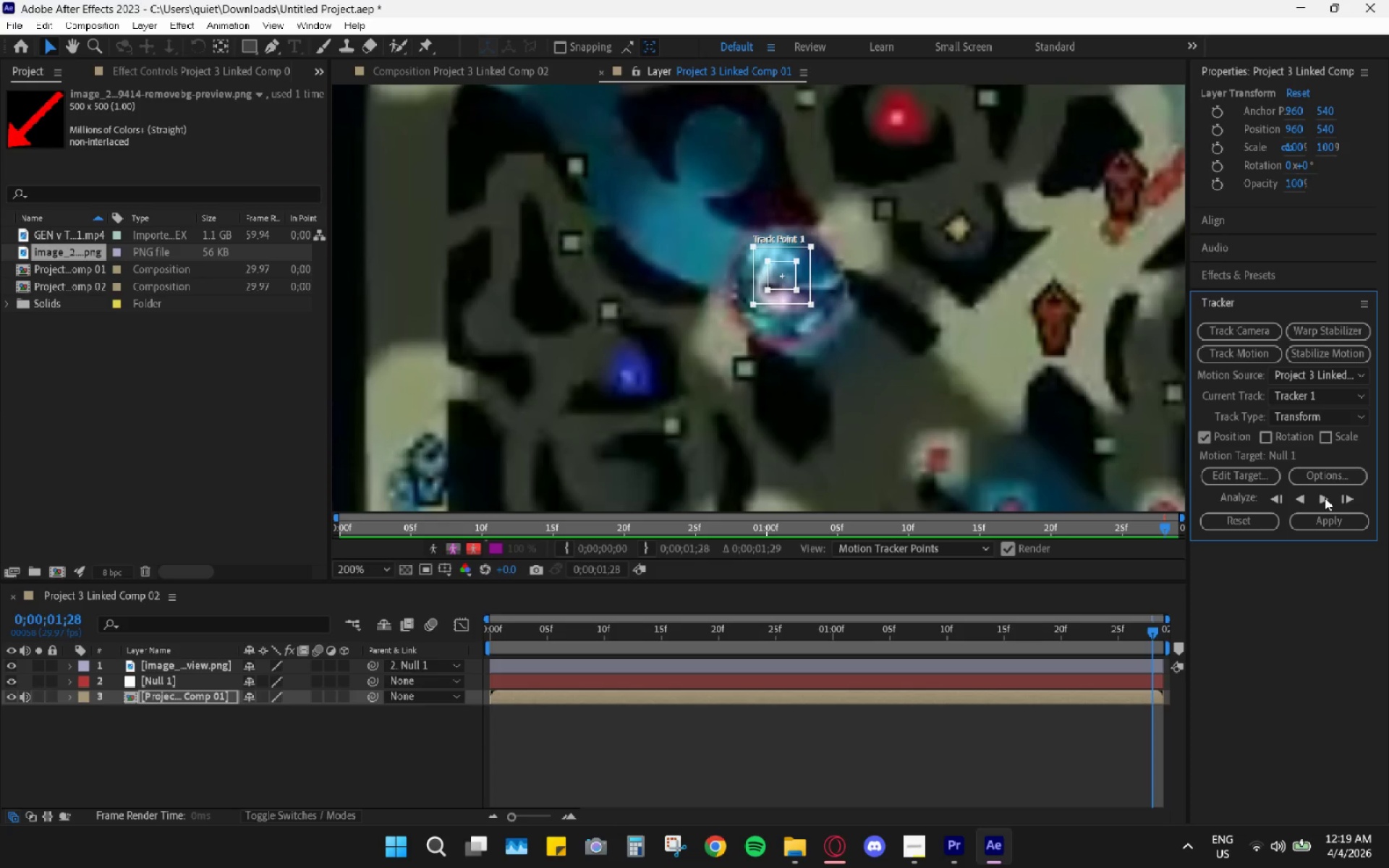 
left_click([1325, 498])
 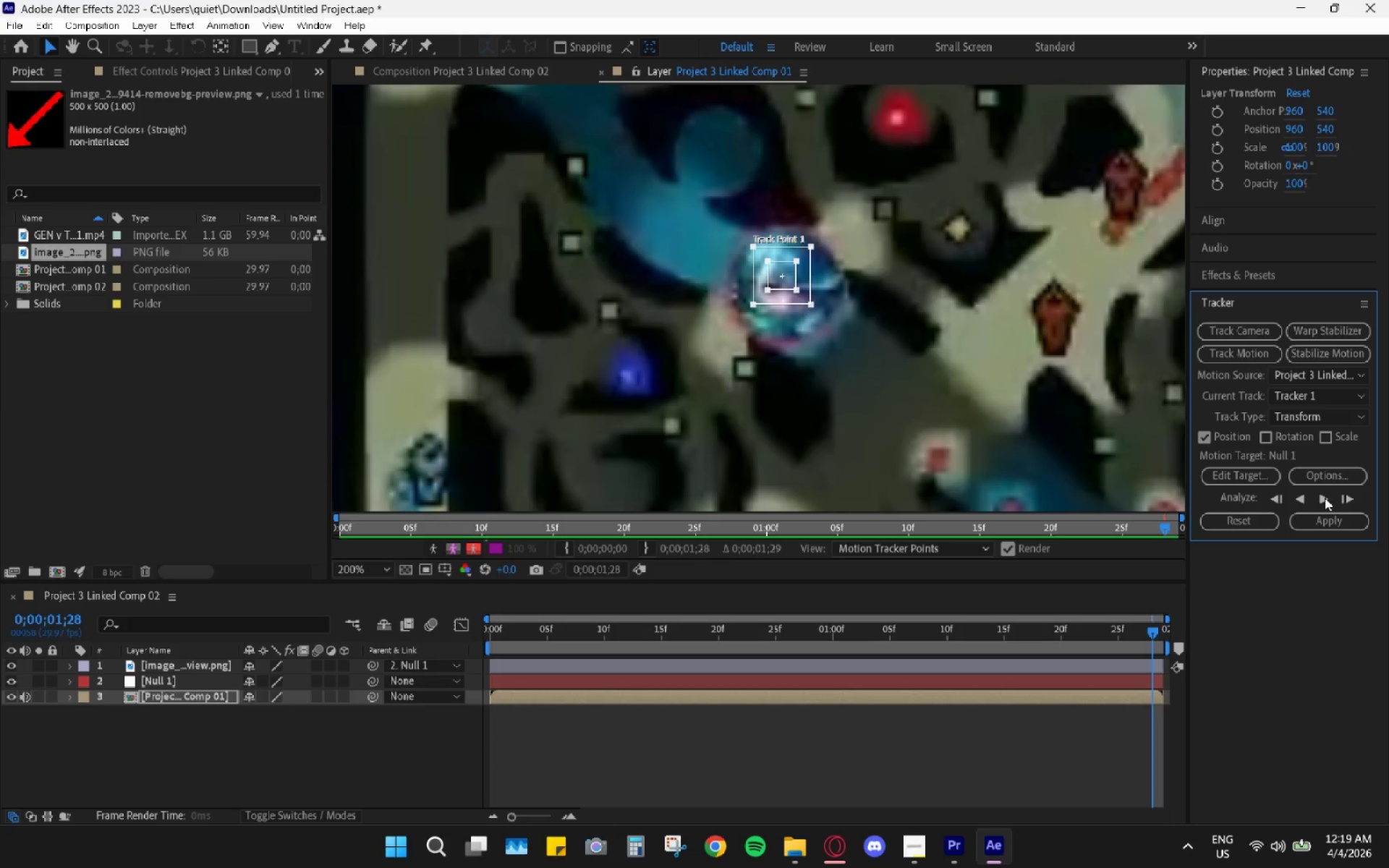 
left_click([1325, 498])
 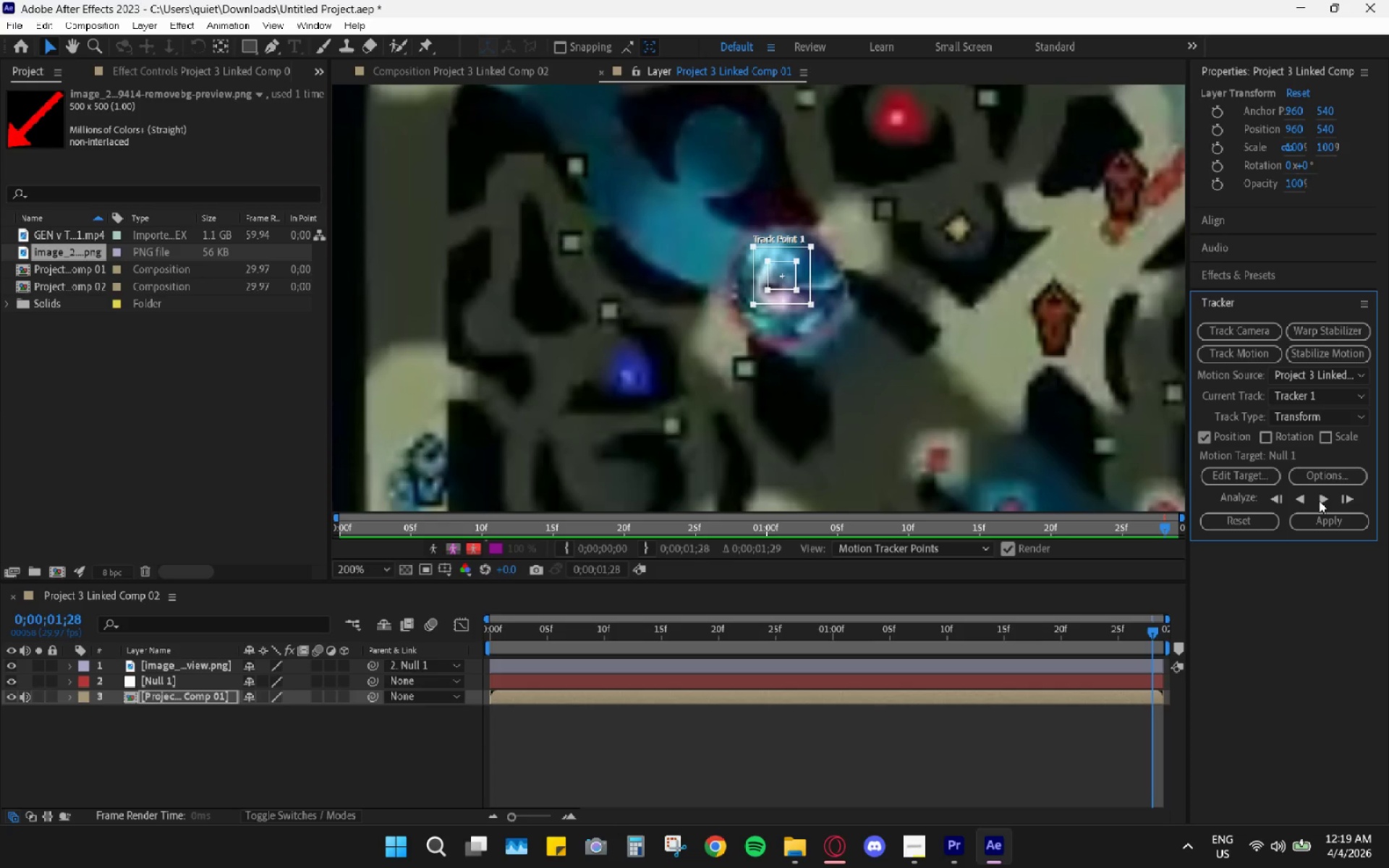 
left_click([1319, 501])
 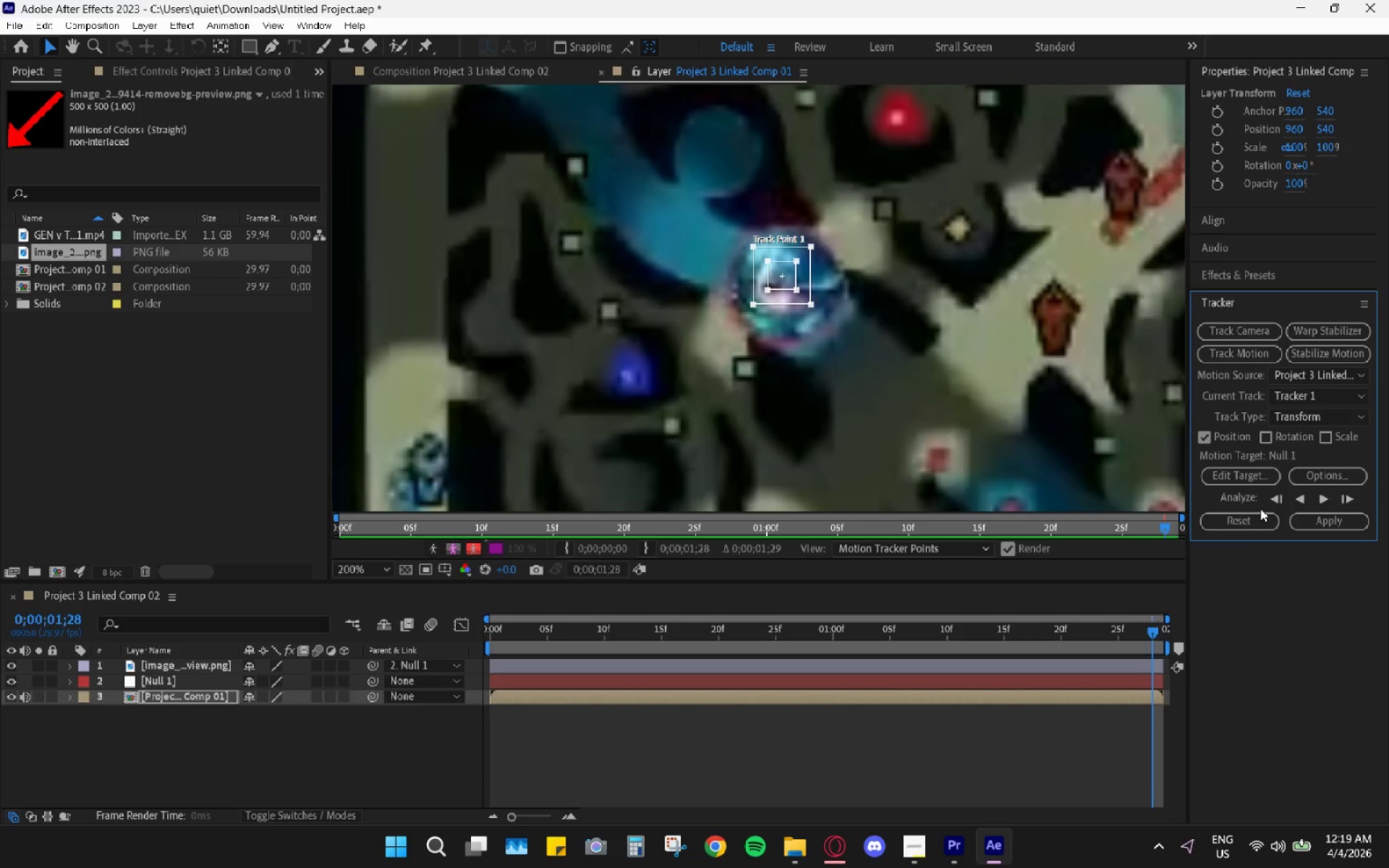 
left_click([1241, 528])
 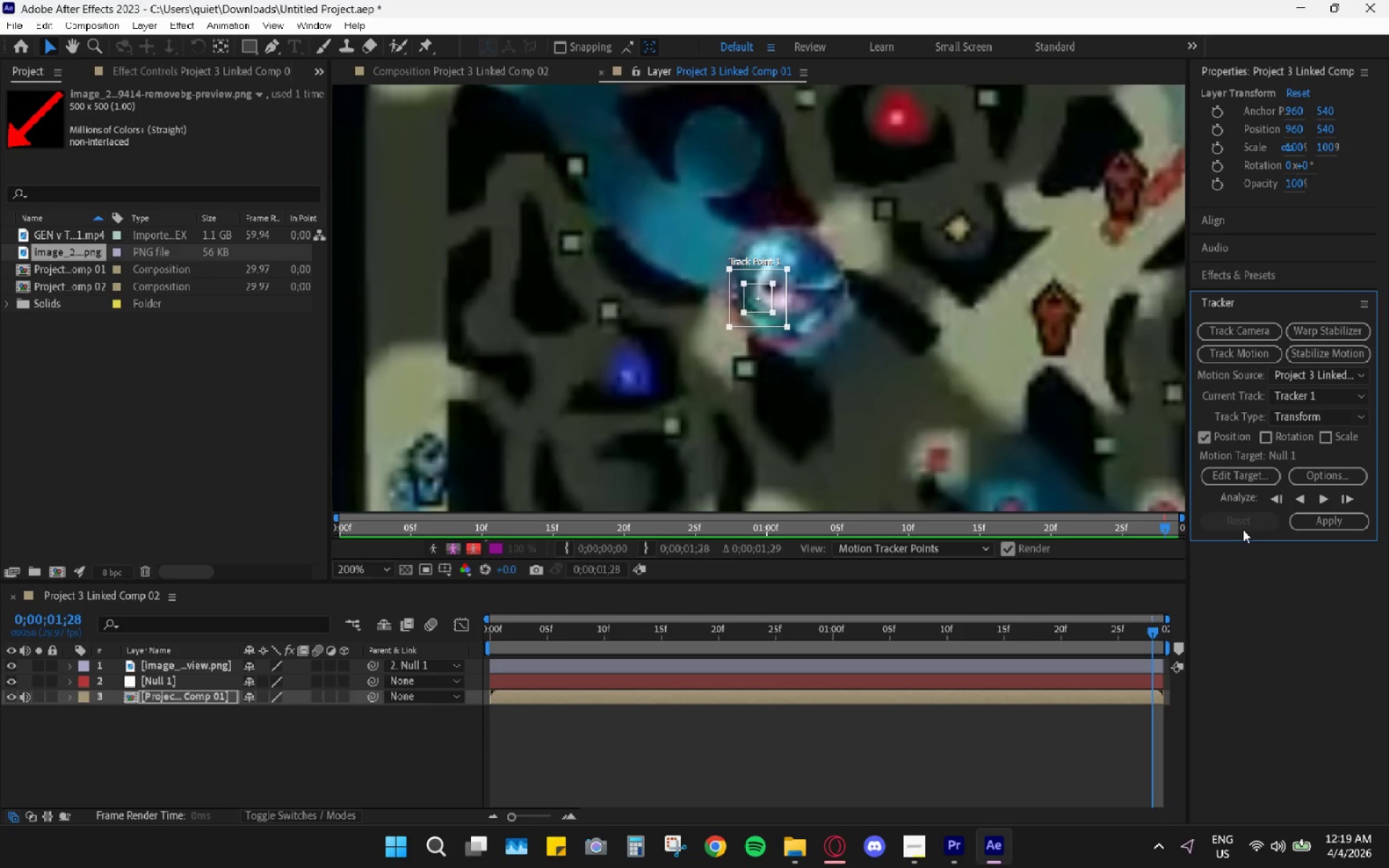 
wait(10.97)
 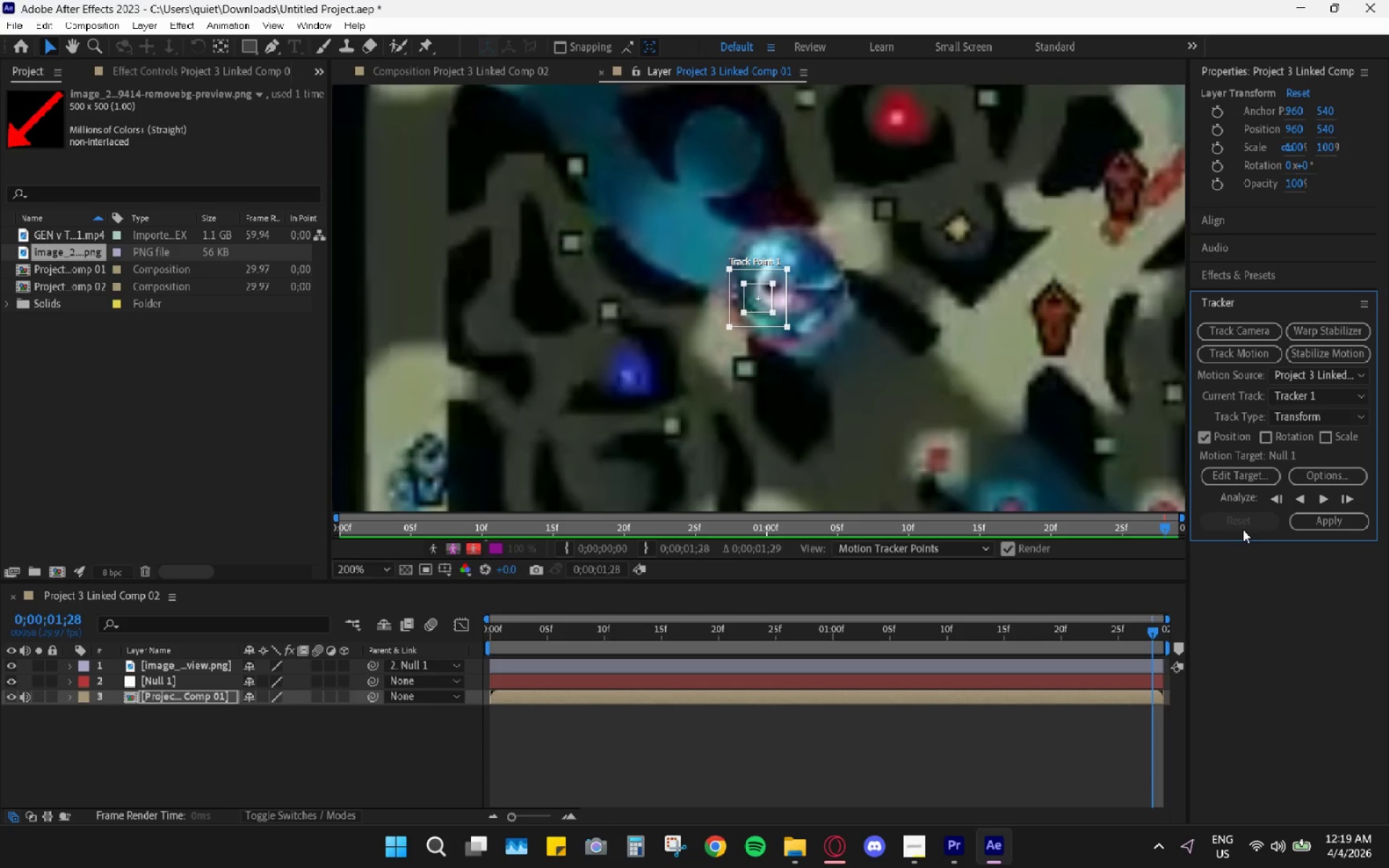 
left_click_drag(start_coordinate=[768, 307], to_coordinate=[797, 294])
 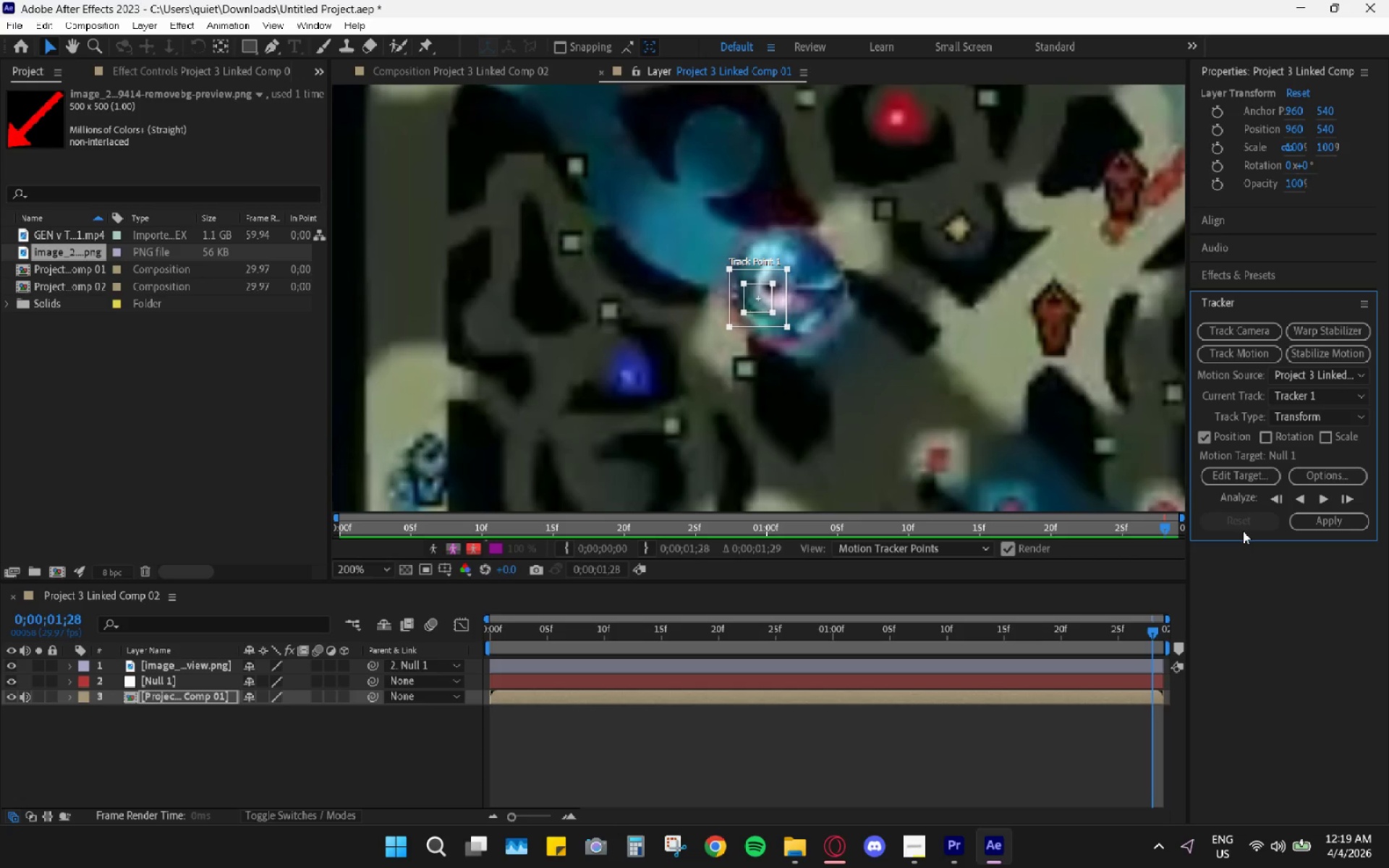 
left_click_drag(start_coordinate=[797, 294], to_coordinate=[791, 288])
 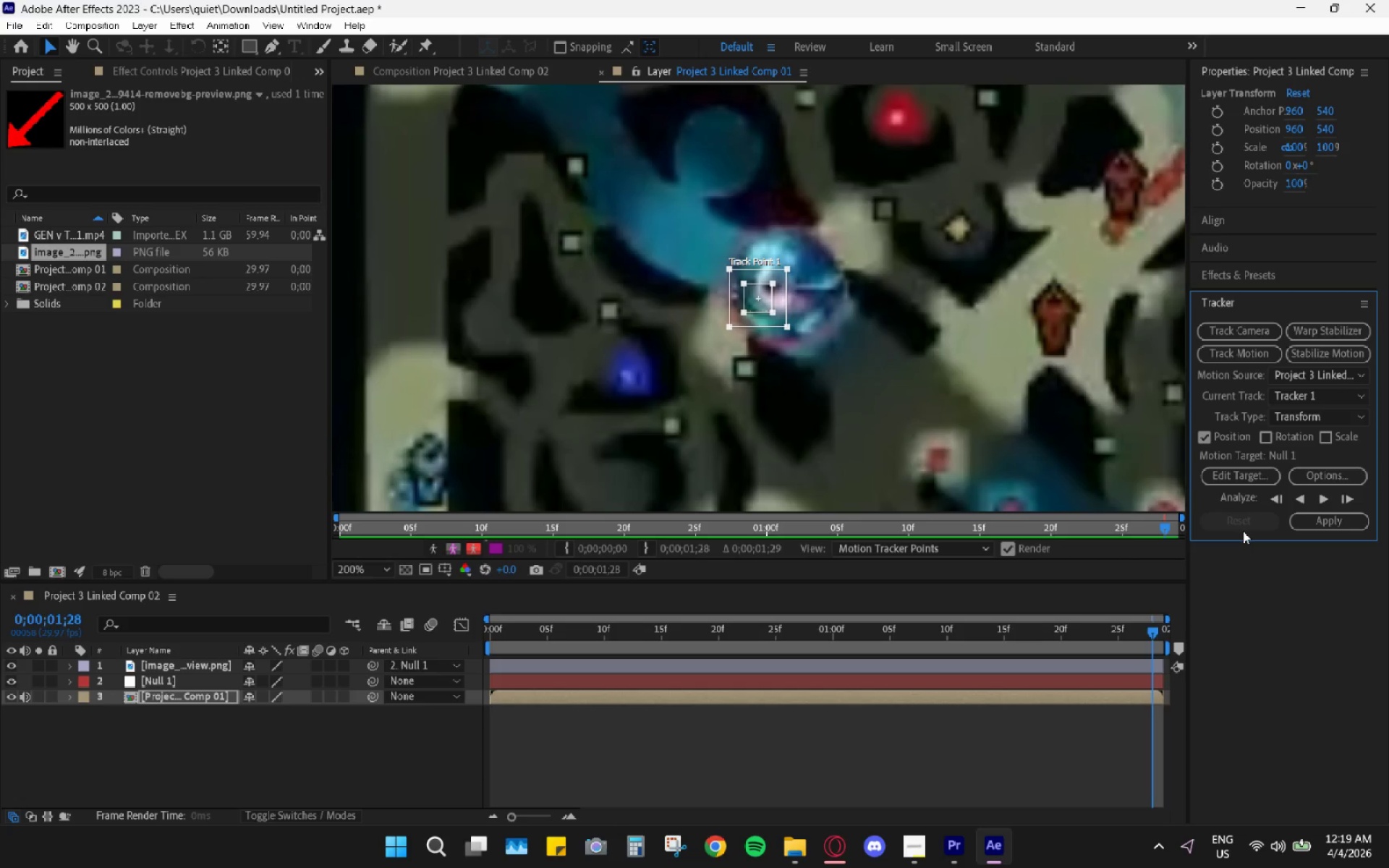 
left_click([1328, 497])
 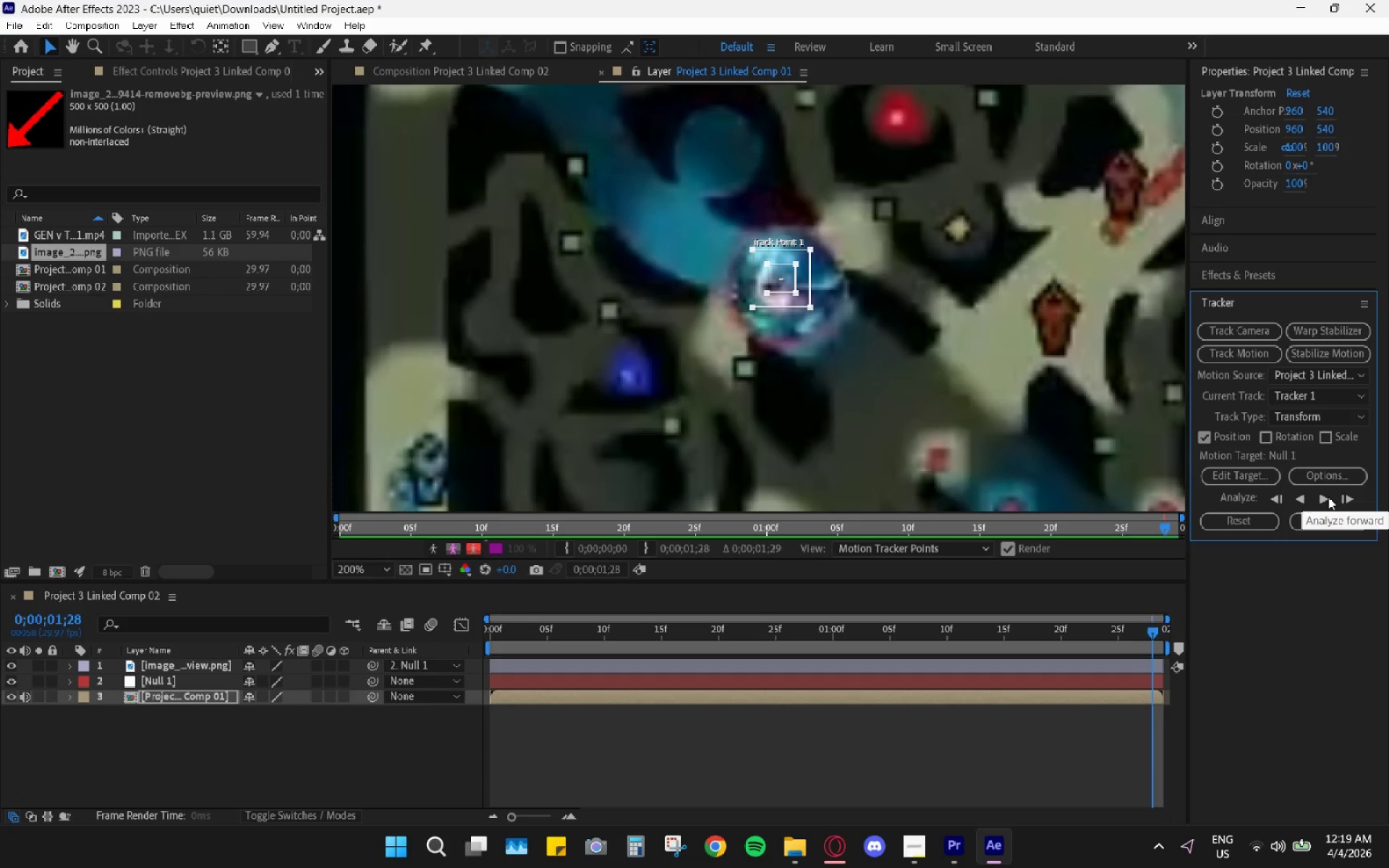 
left_click([1328, 498])
 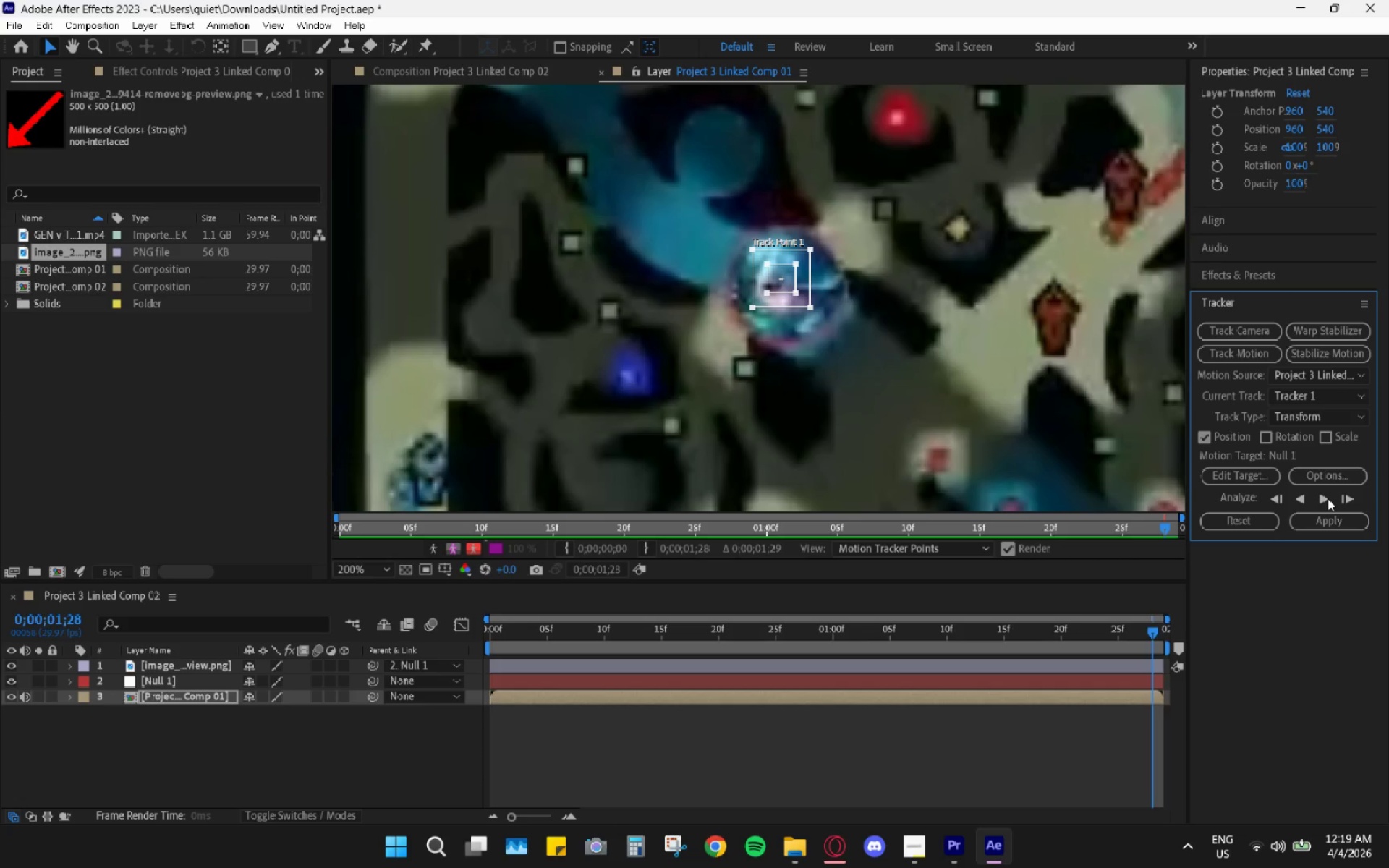 
left_click([1328, 498])
 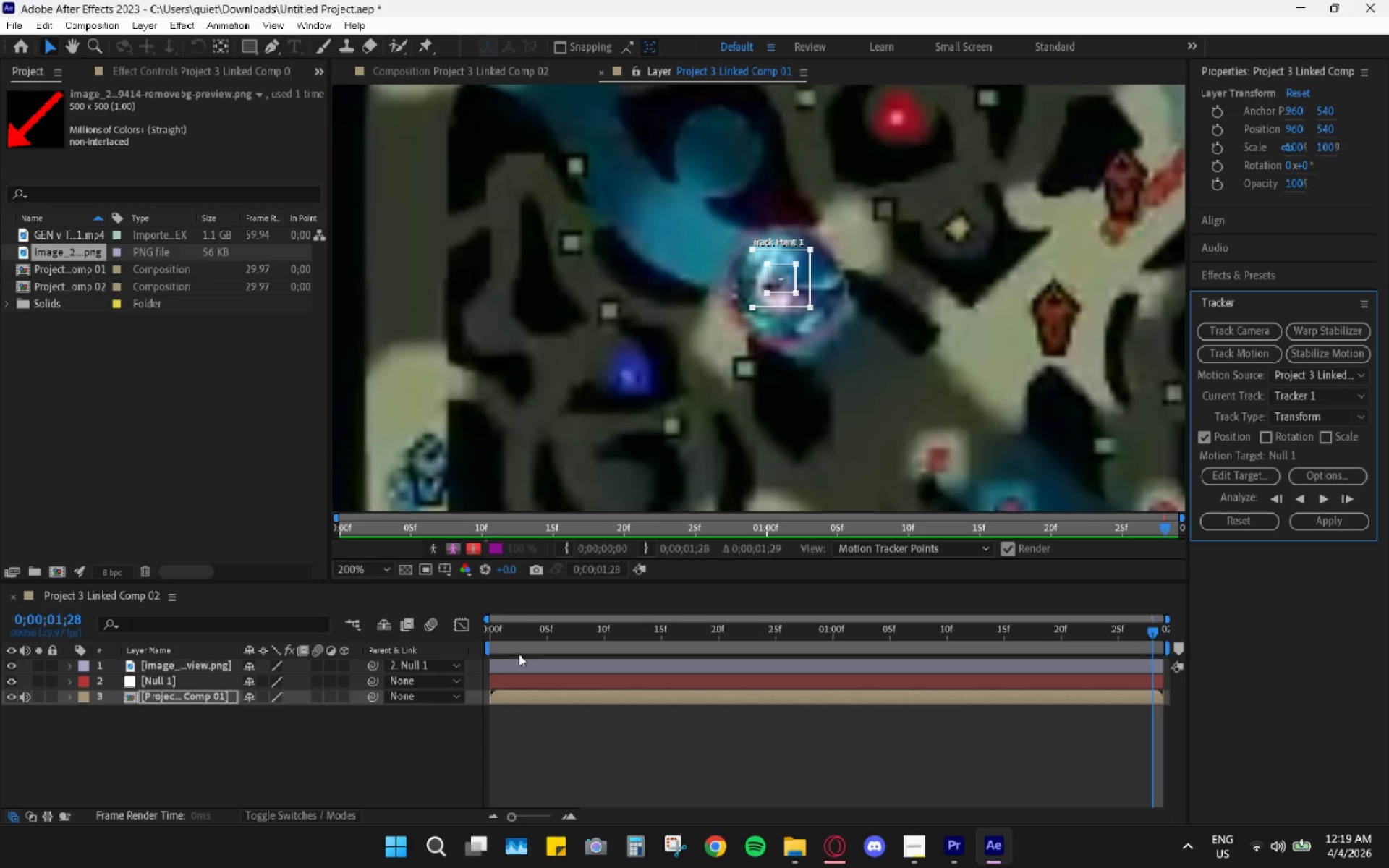 
key(Control+Shift+Z)
 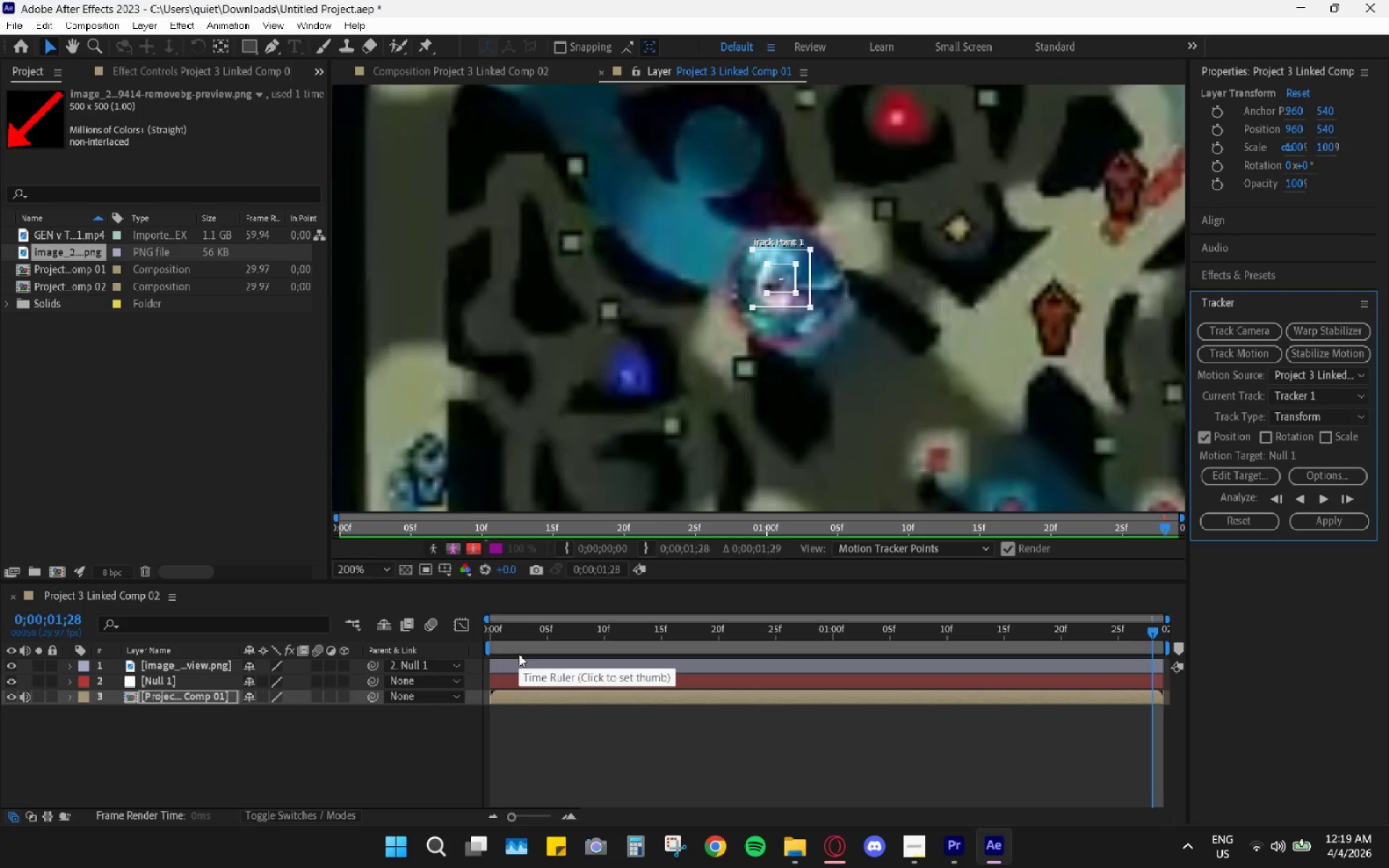 
key(Control+Shift+Z)
 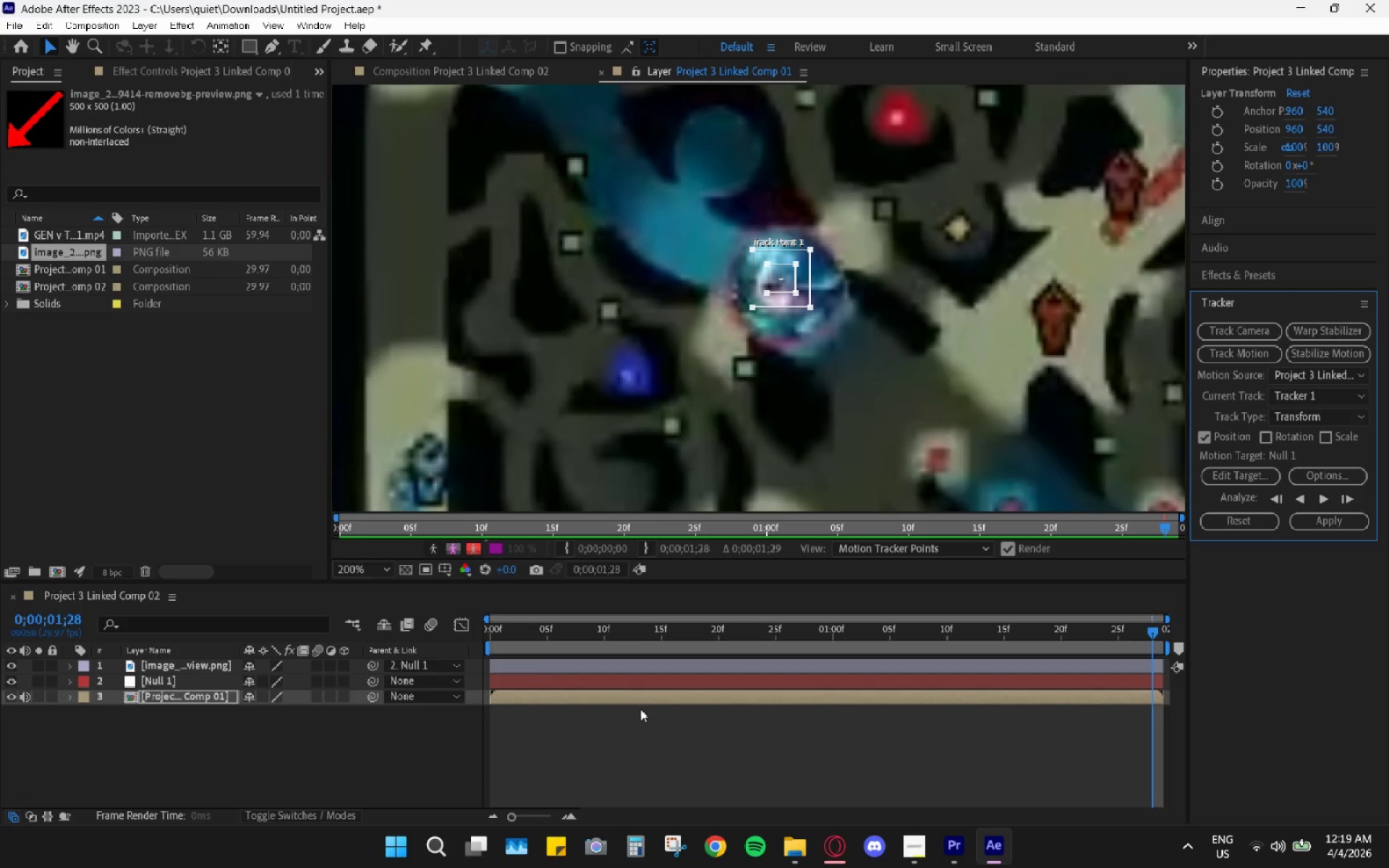 
key(Control+Shift+Z)
 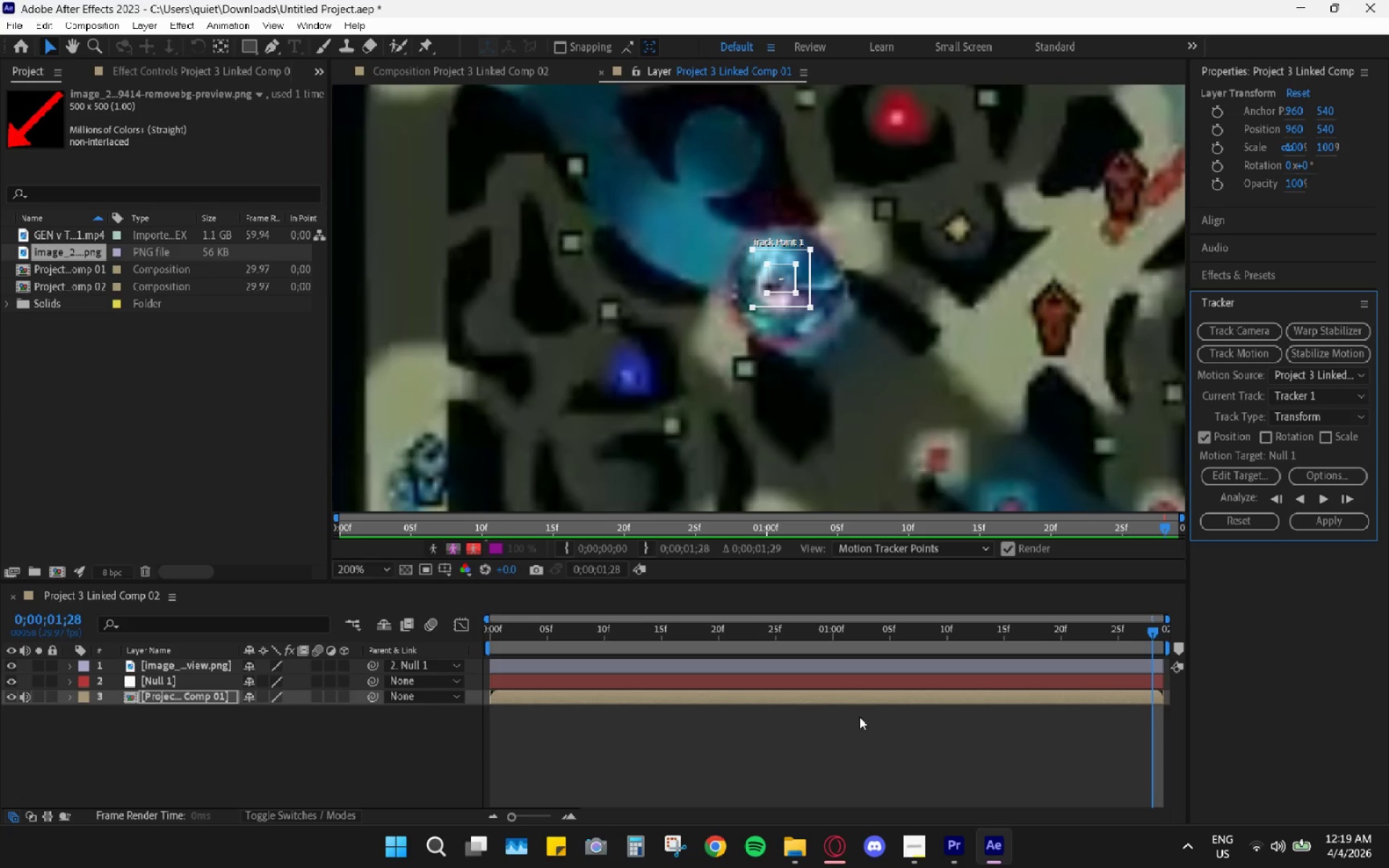 
key(Control+Shift+Z)
 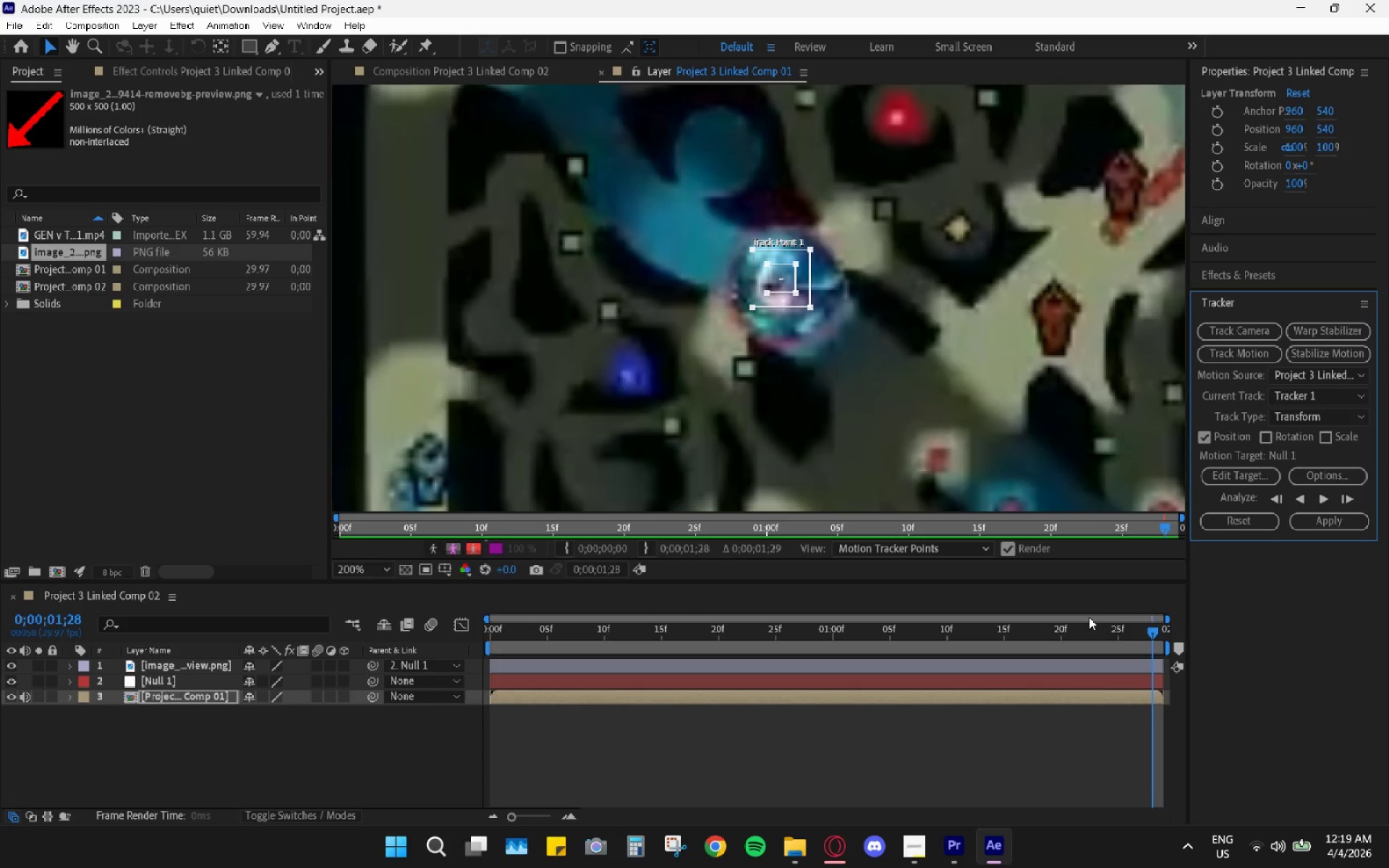 
key(Control+Shift+Z)
 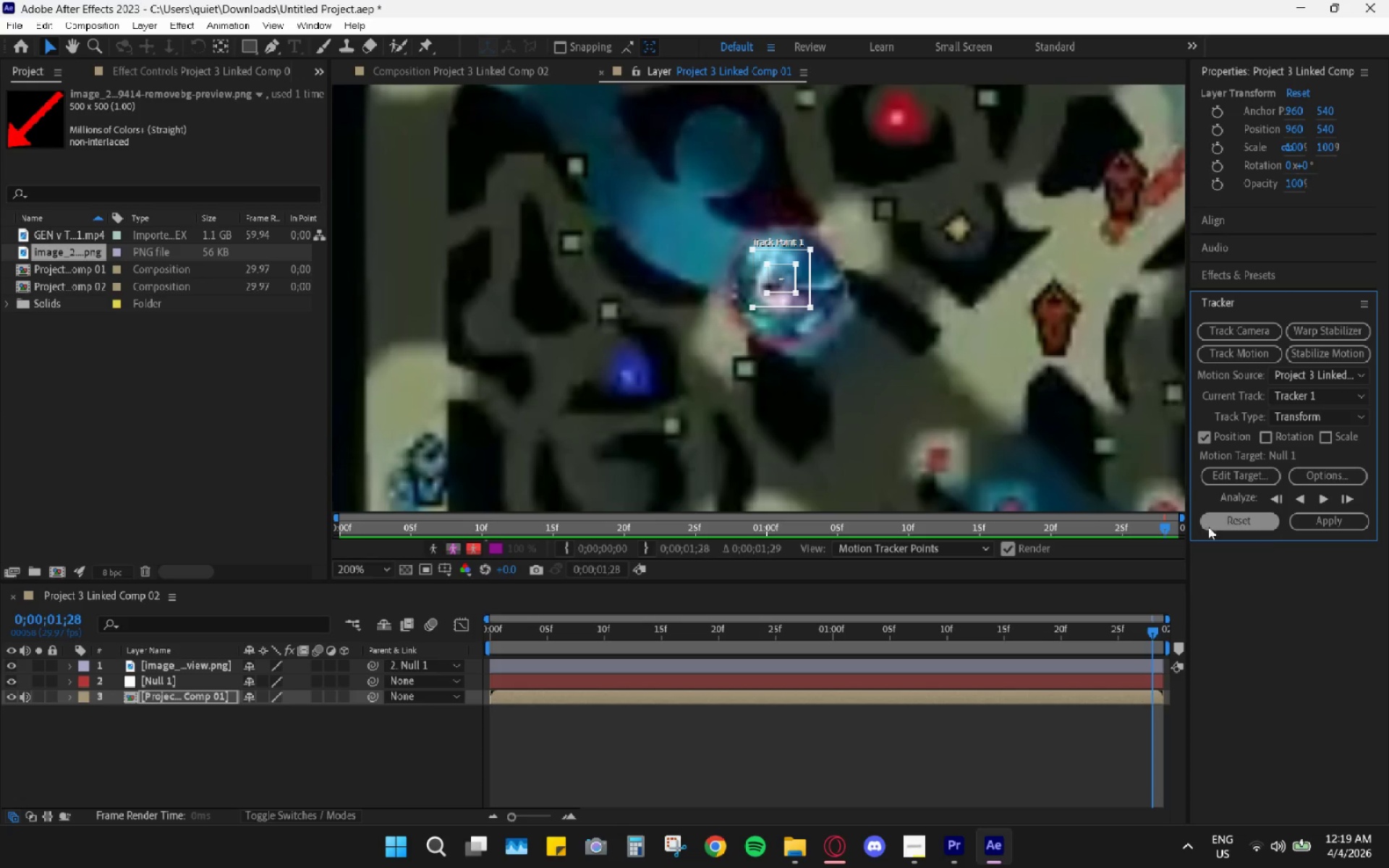 
key(Control+Shift+Z)
 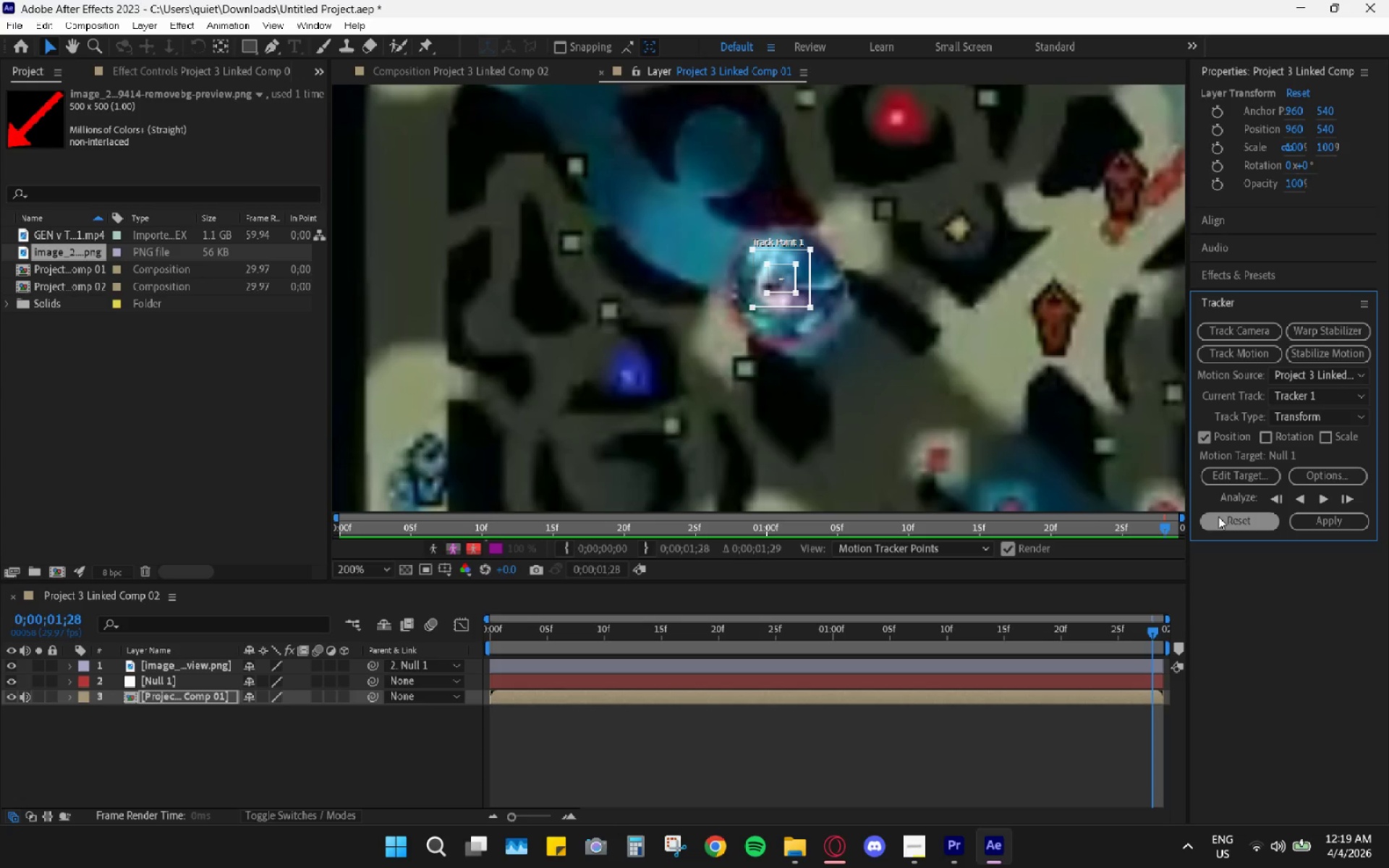 
key(Control+Z)
 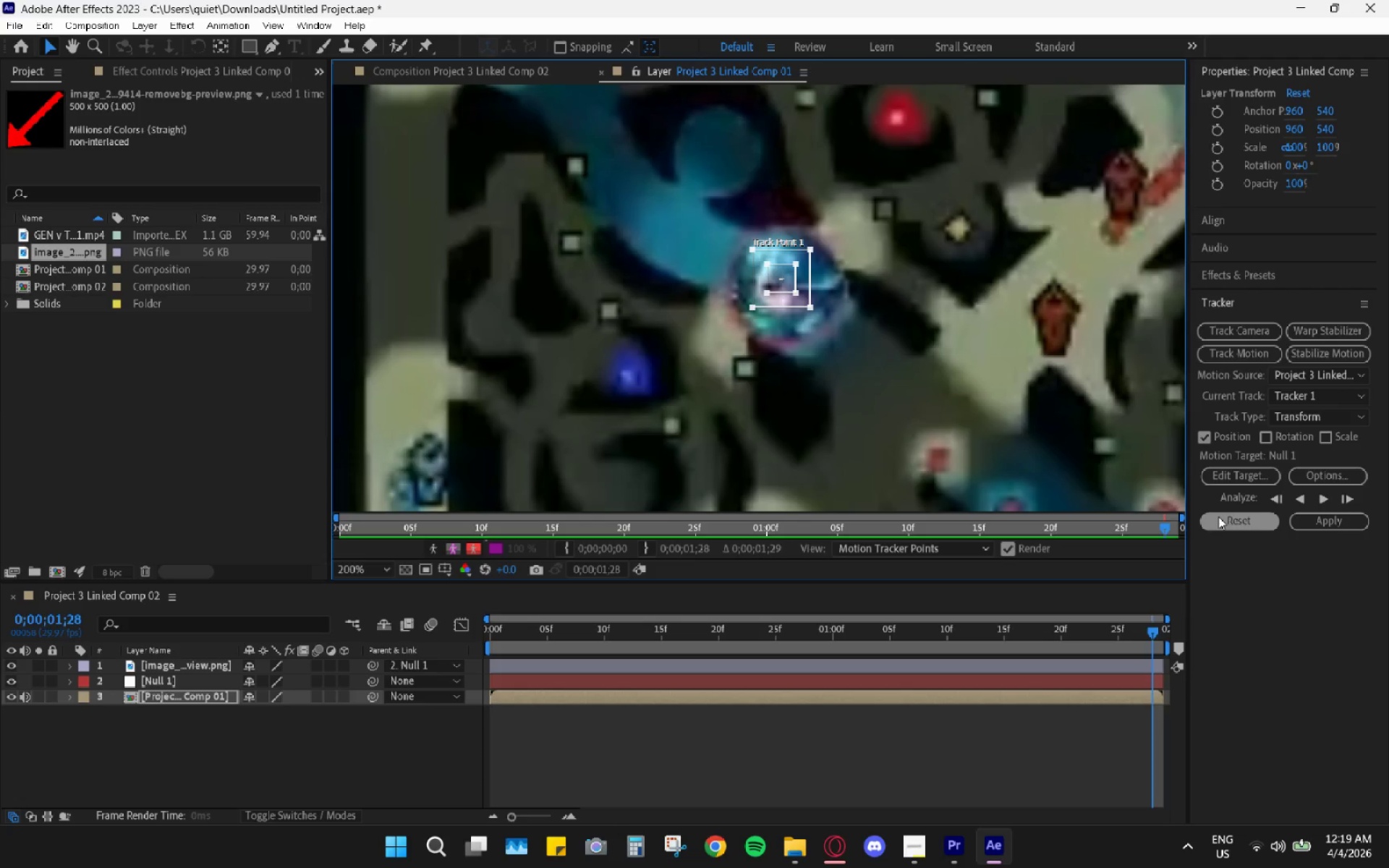 
key(Control+Z)
 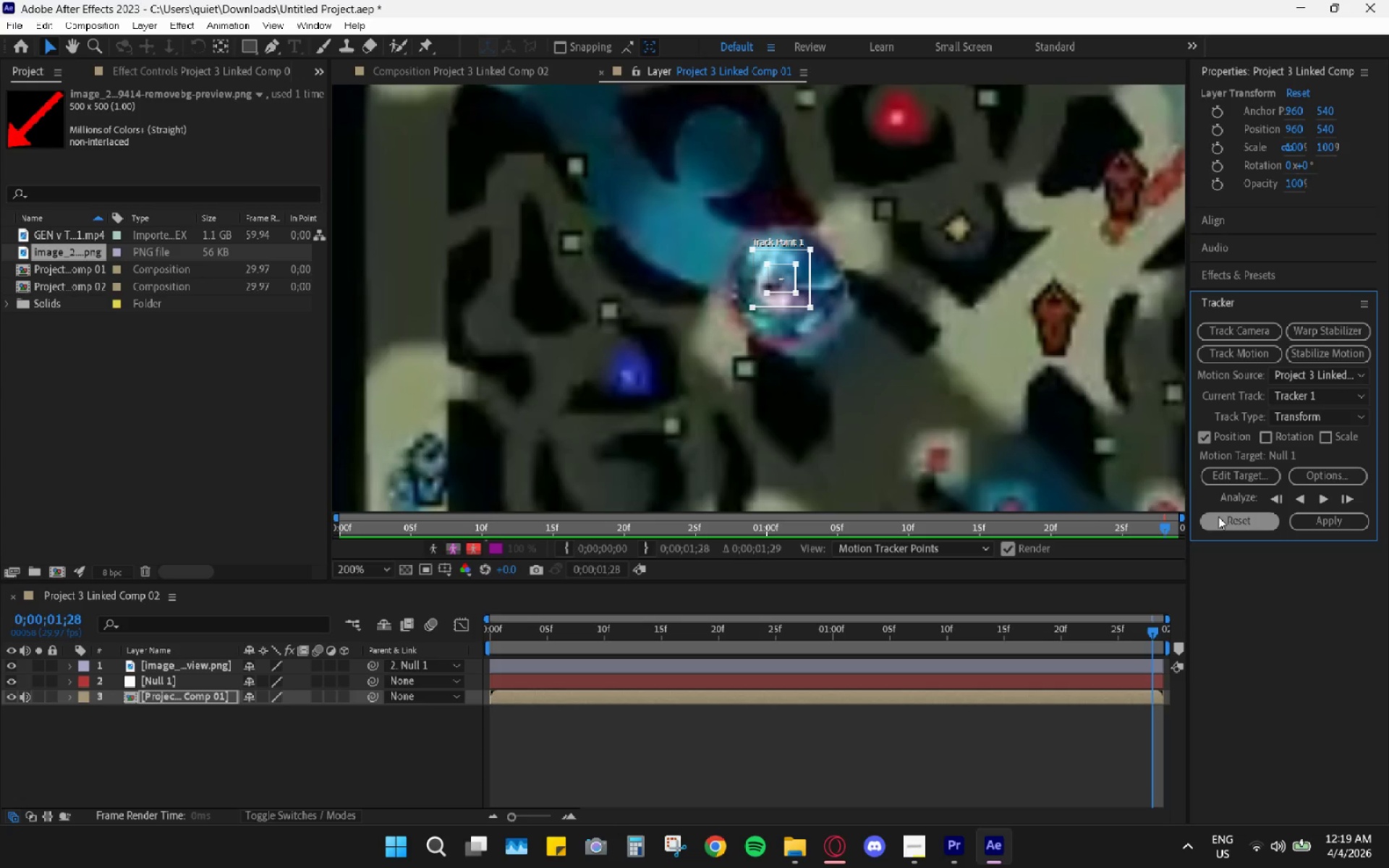 
key(Control+Z)
 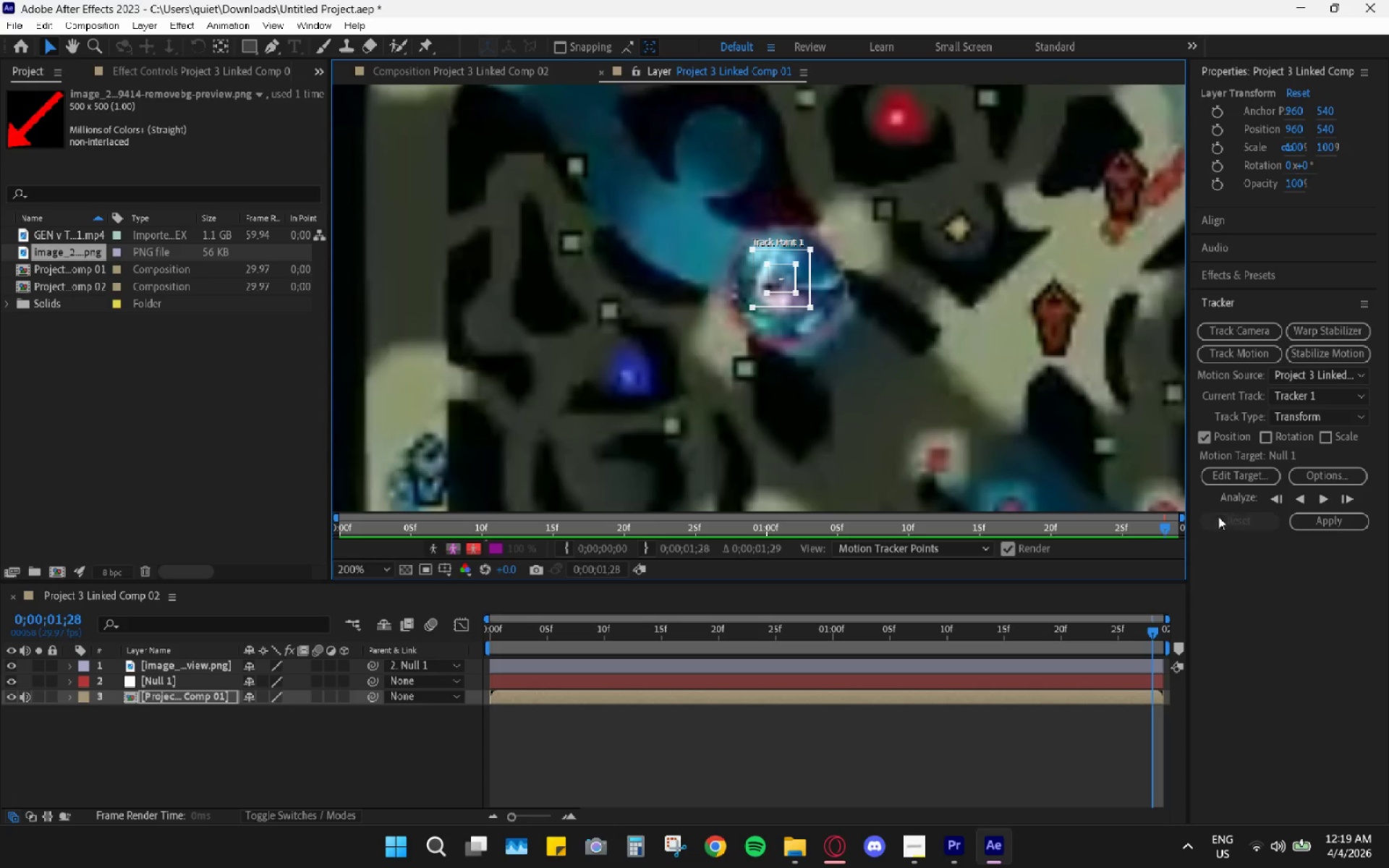 
key(Control+Z)
 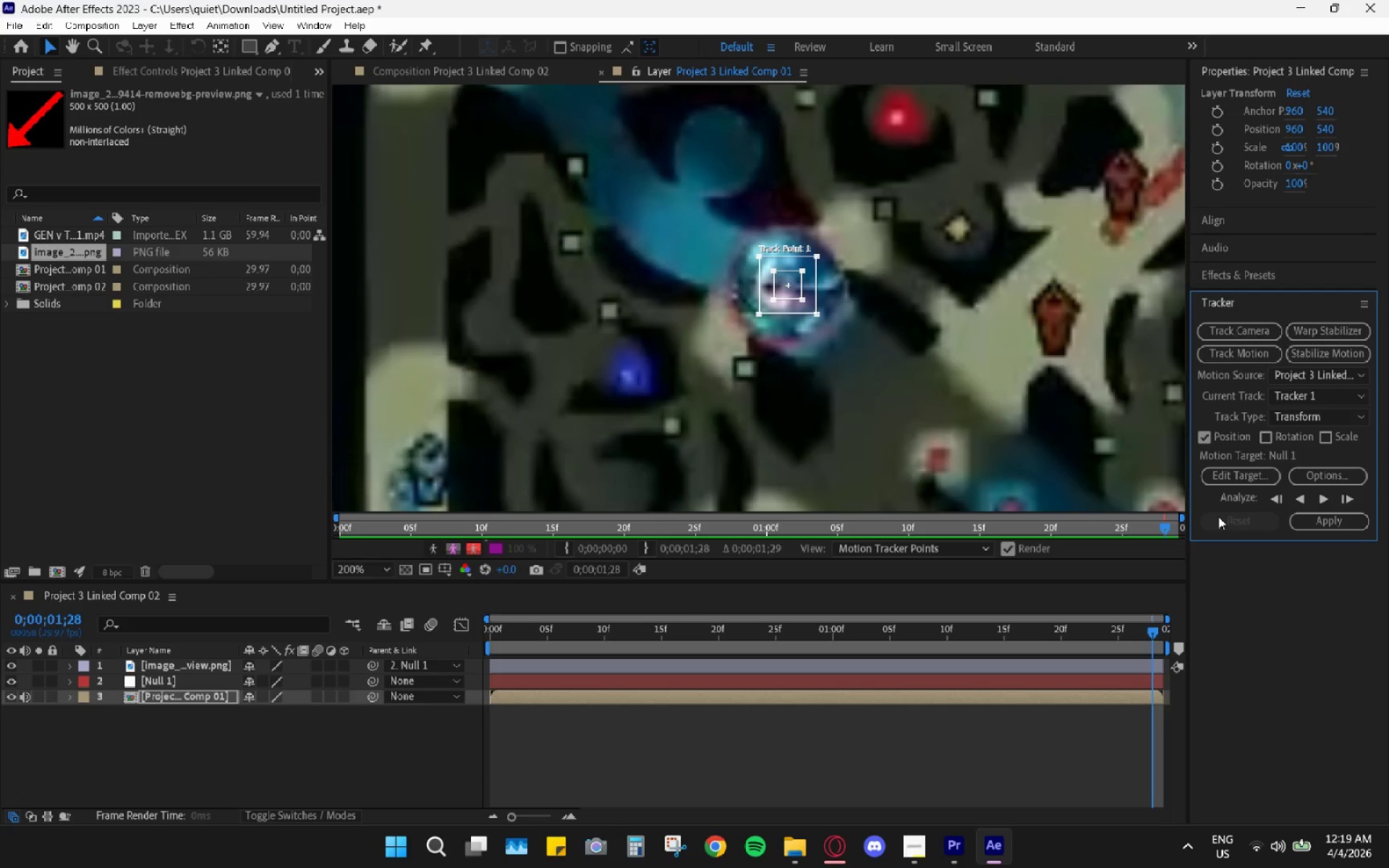 
key(Control+Z)
 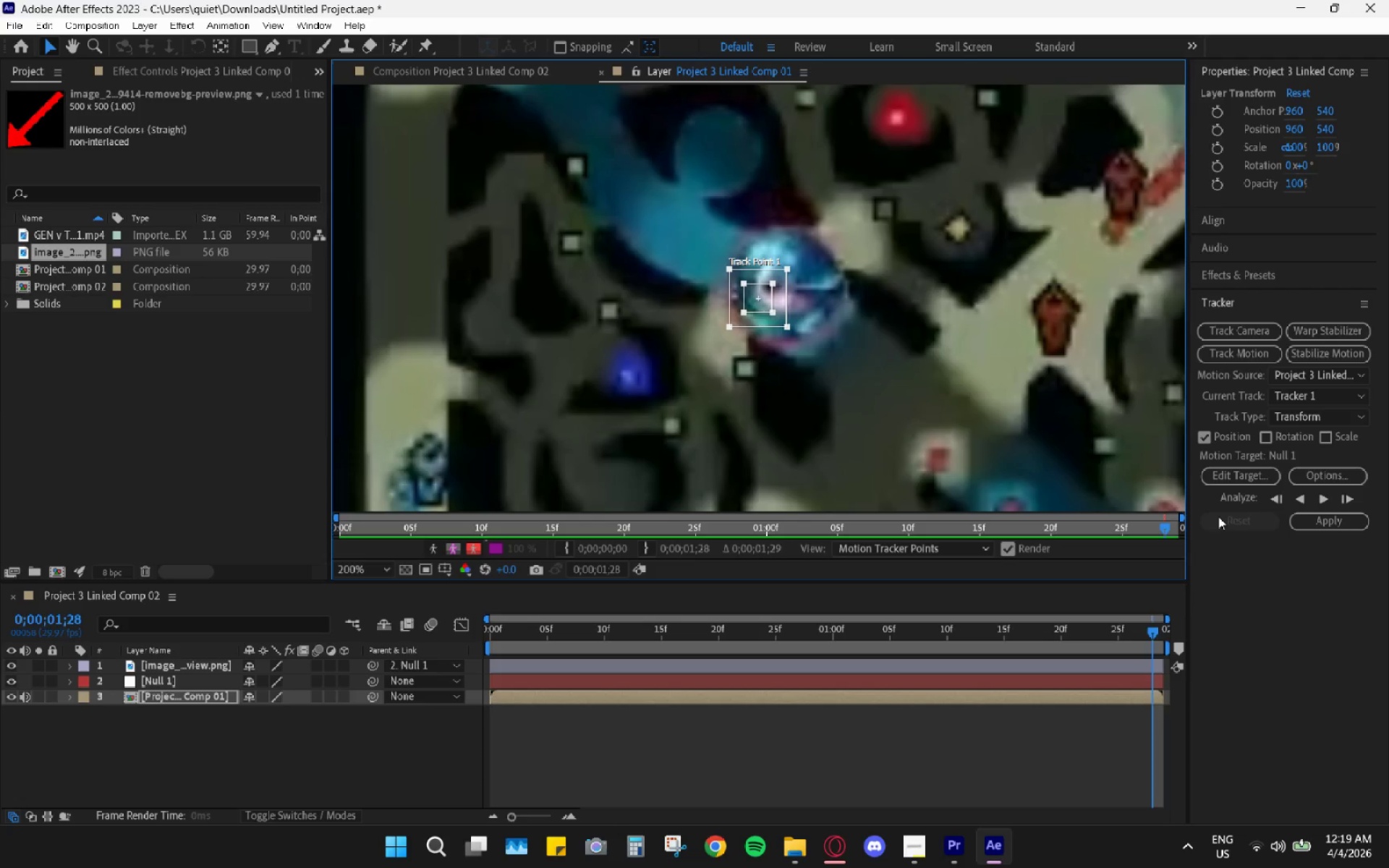 
key(Control+Z)
 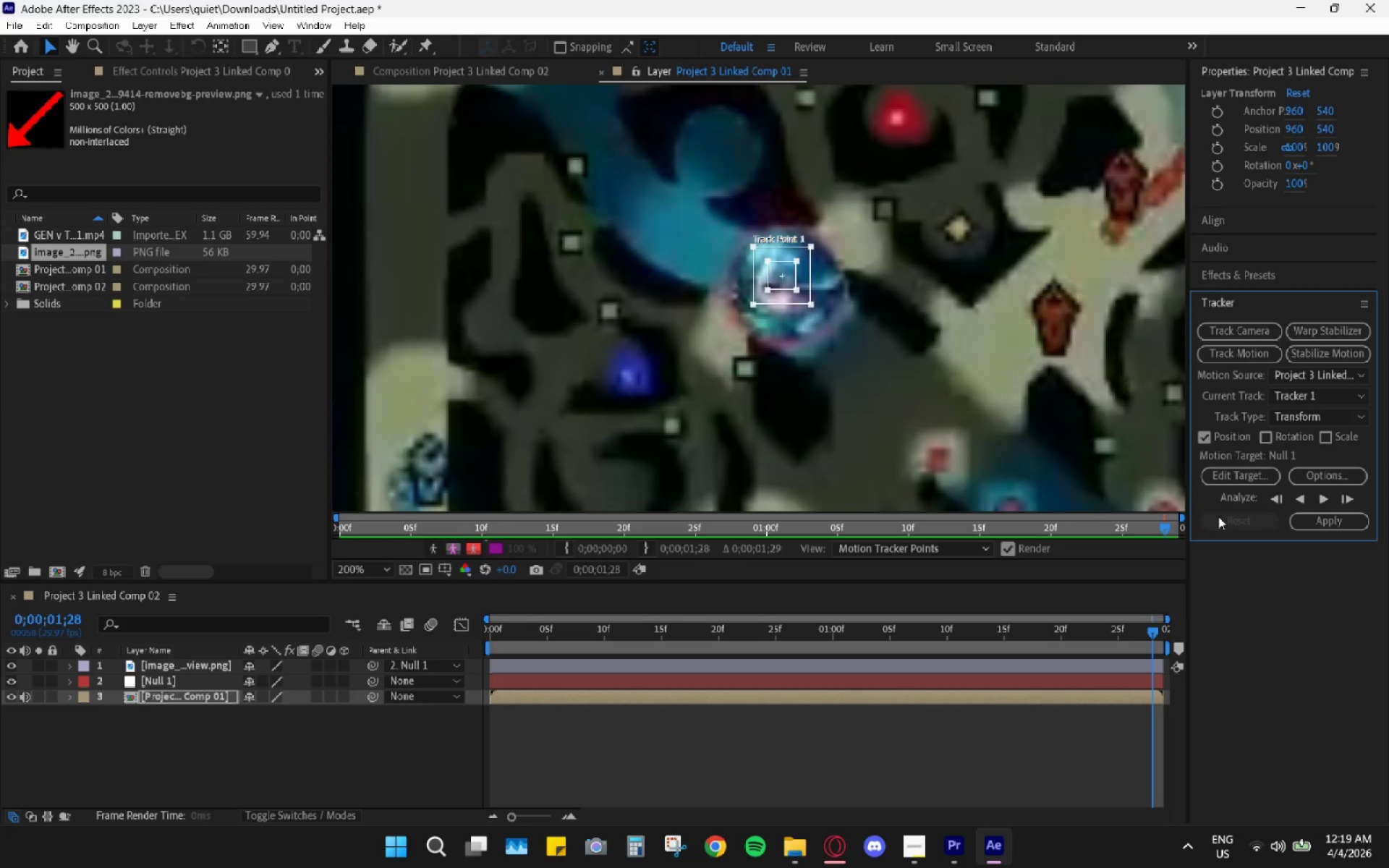 
key(Control+Z)
 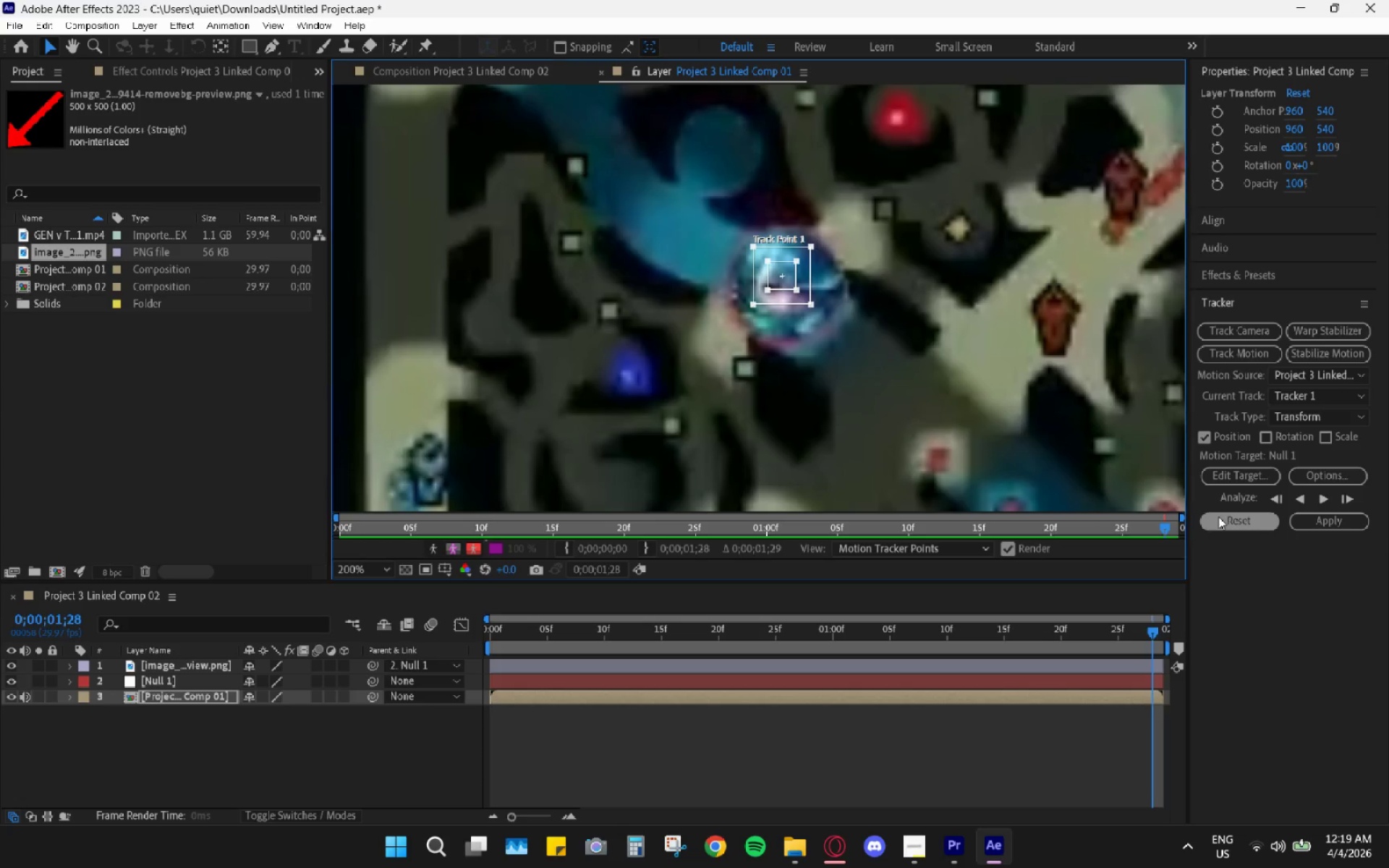 
key(Control+Z)
 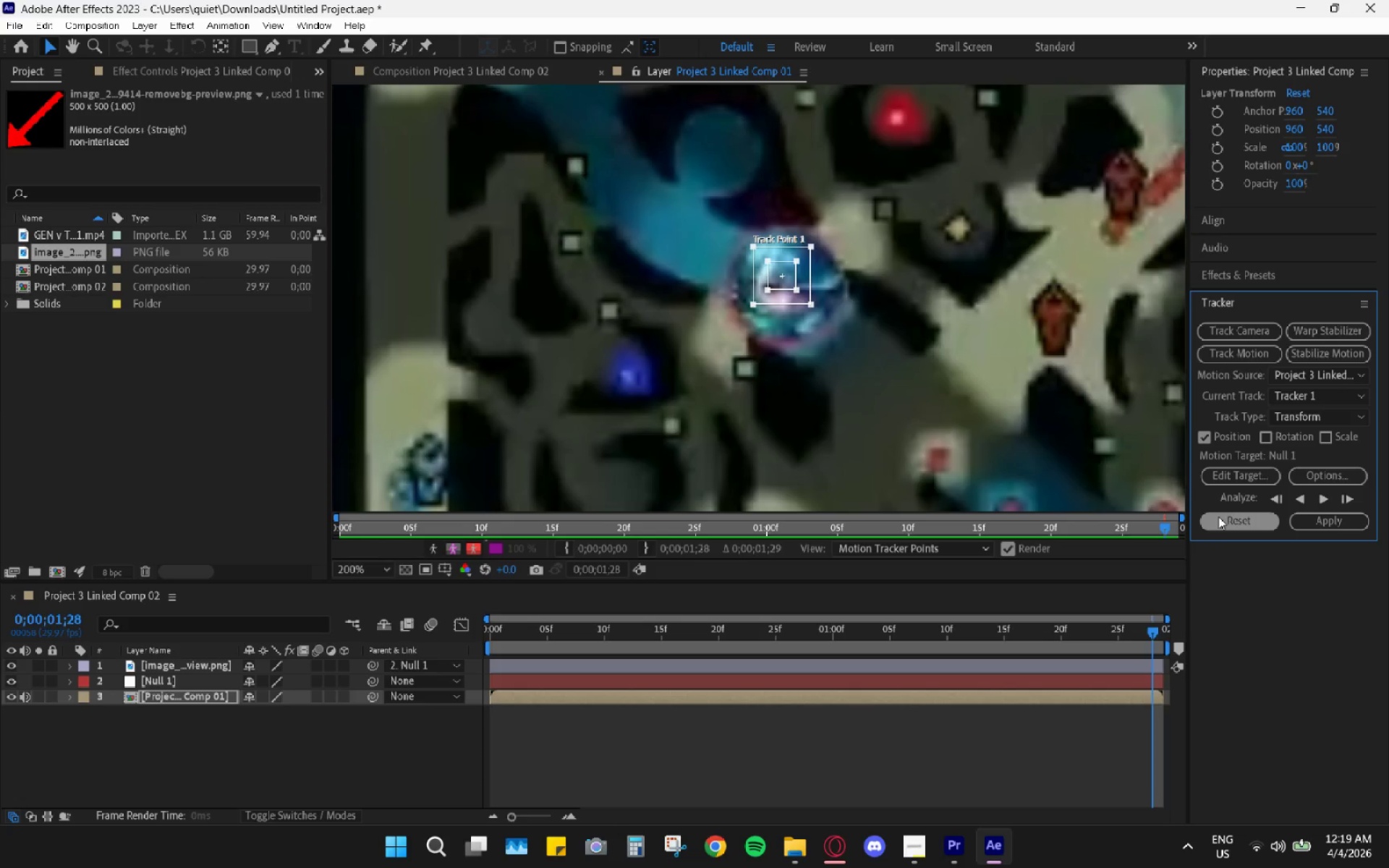 
key(Control+Z)
 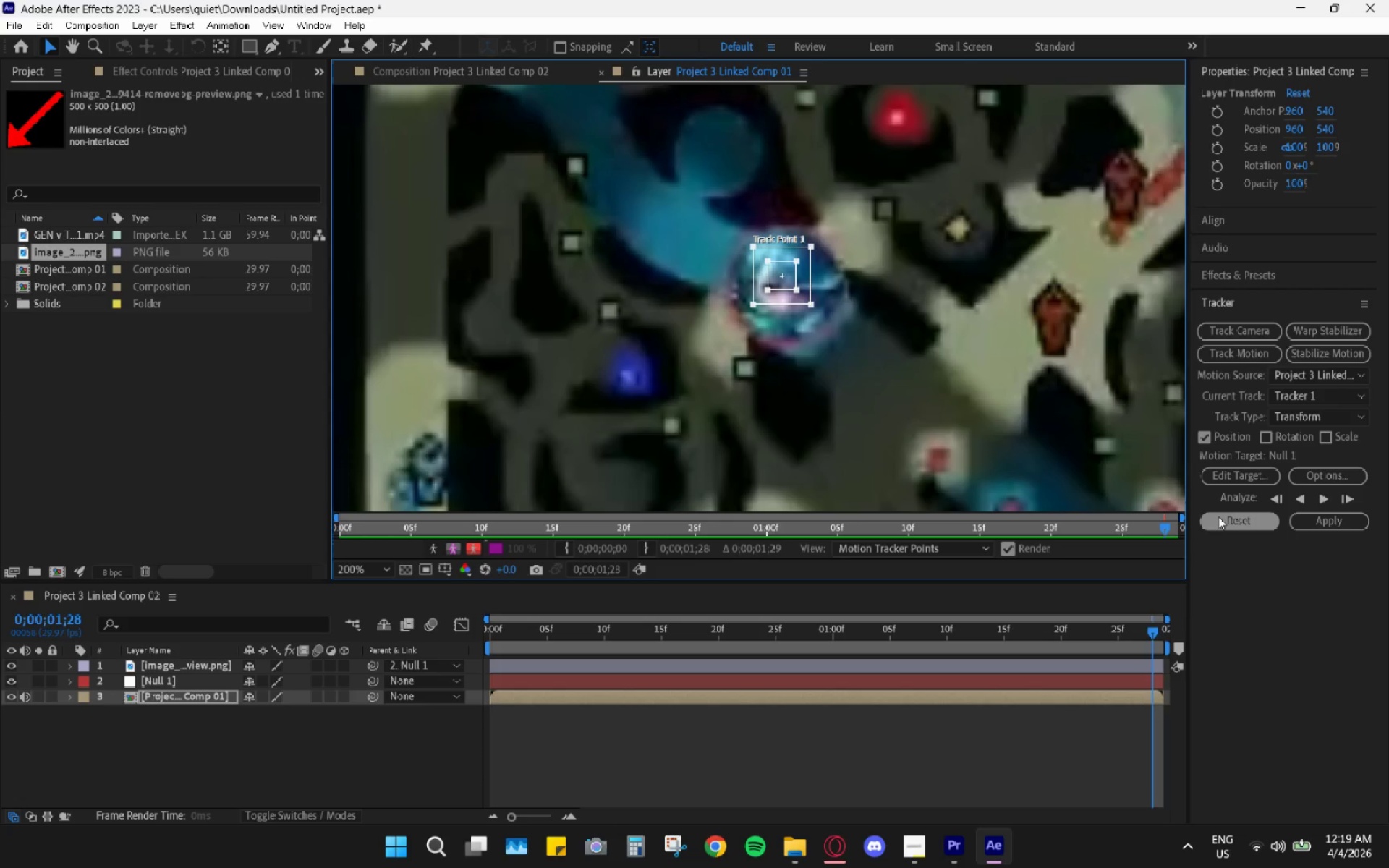 
key(Control+Z)
 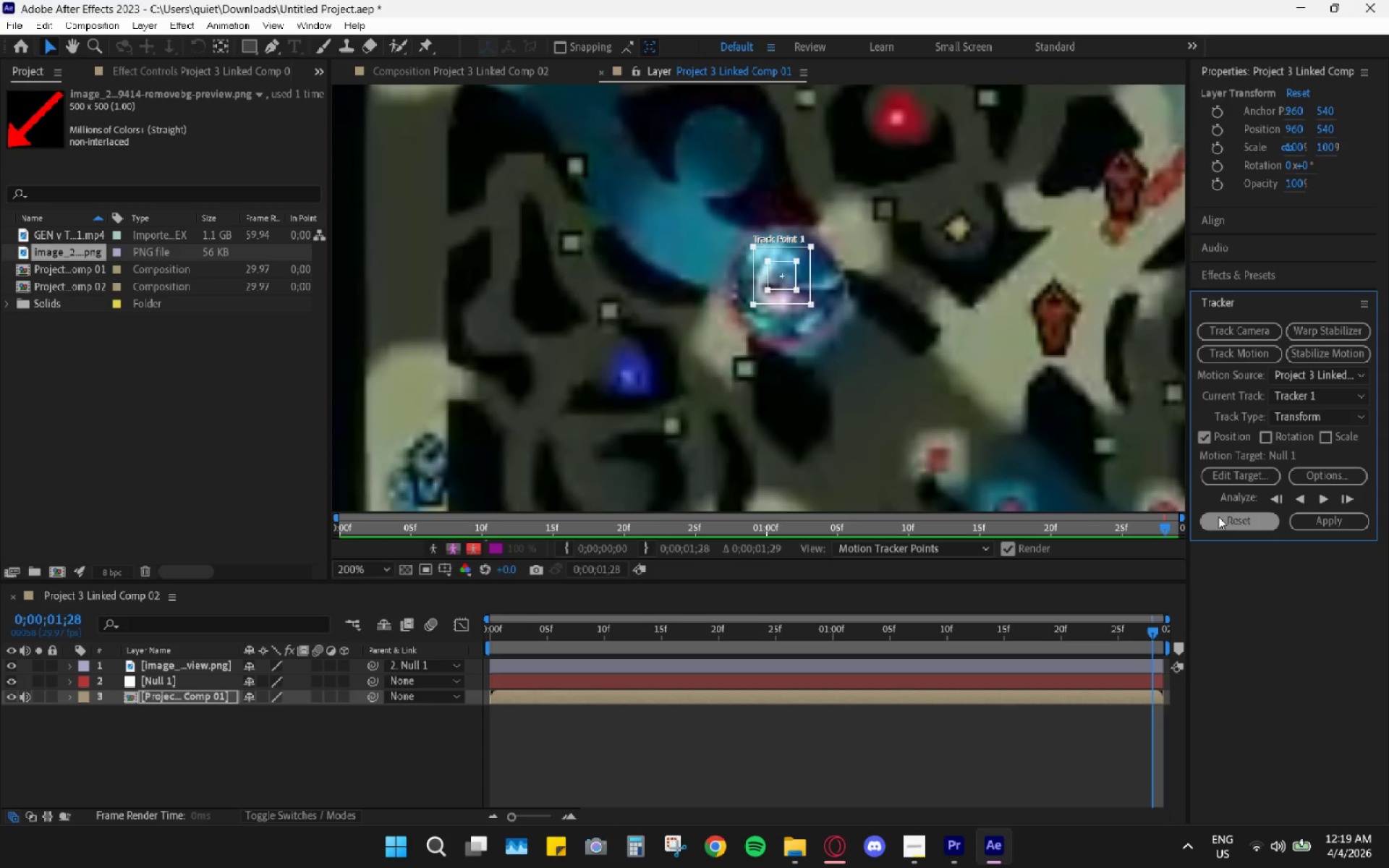 
key(Control+Z)
 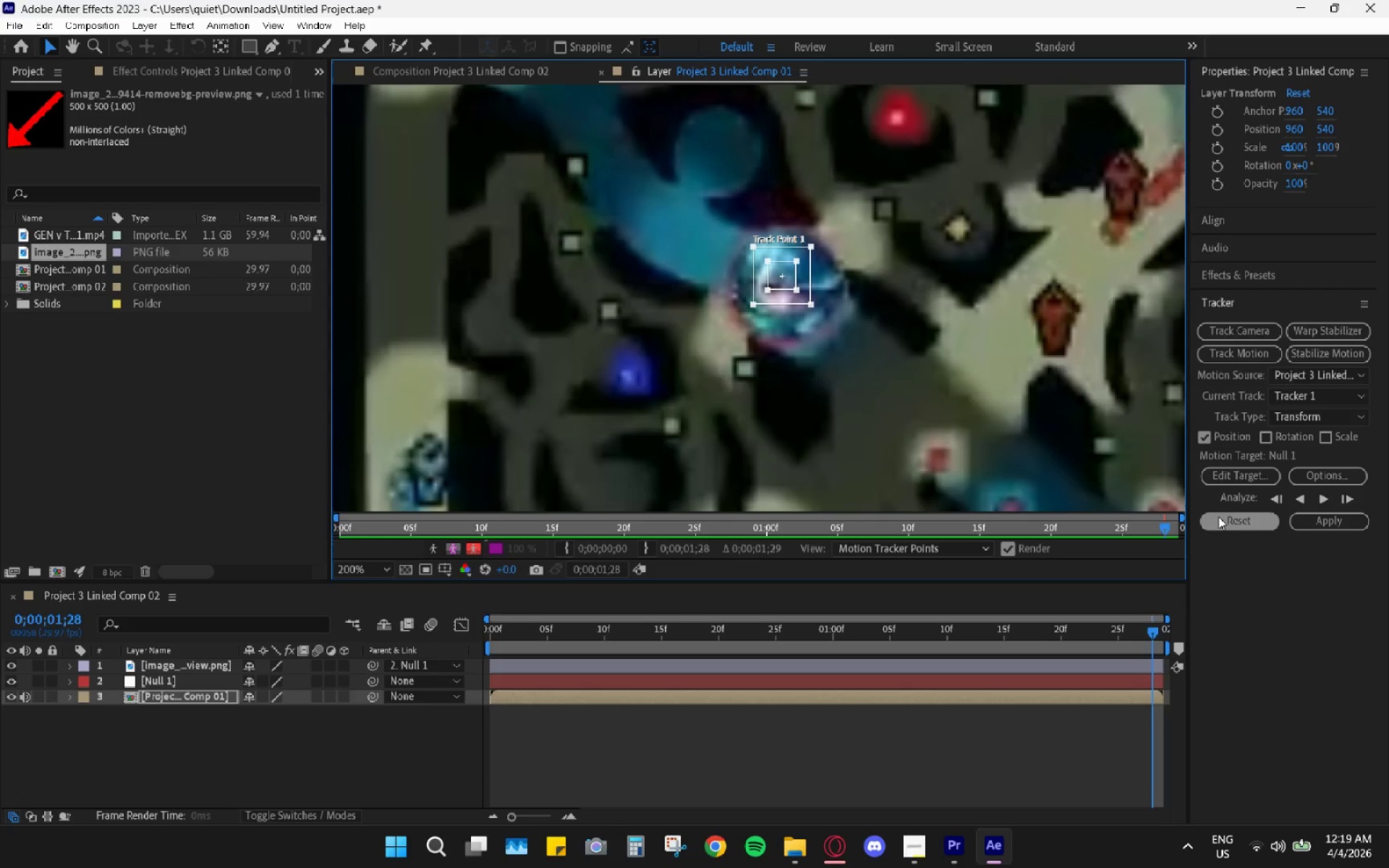 
key(Control+Z)
 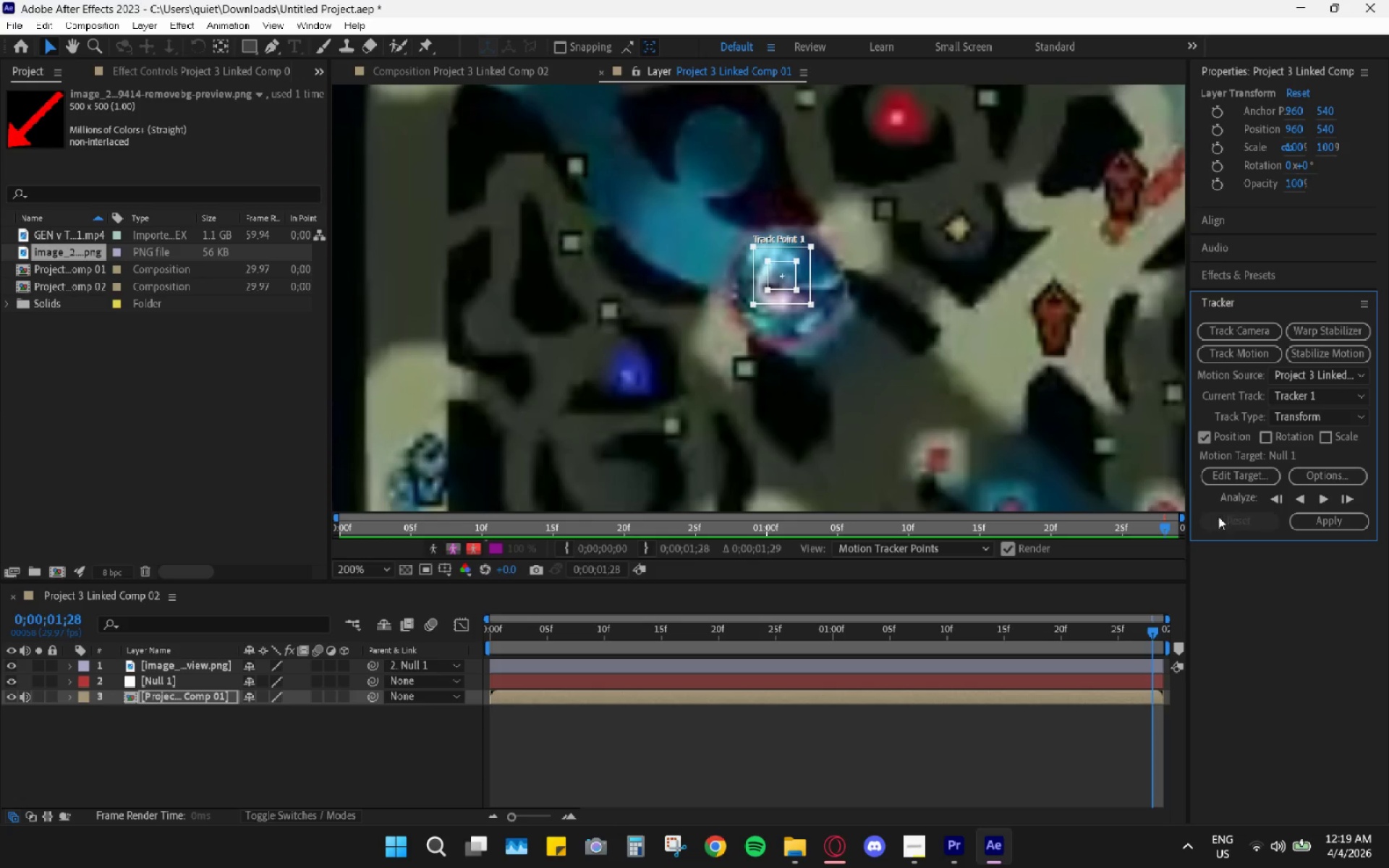 
key(Control+Z)
 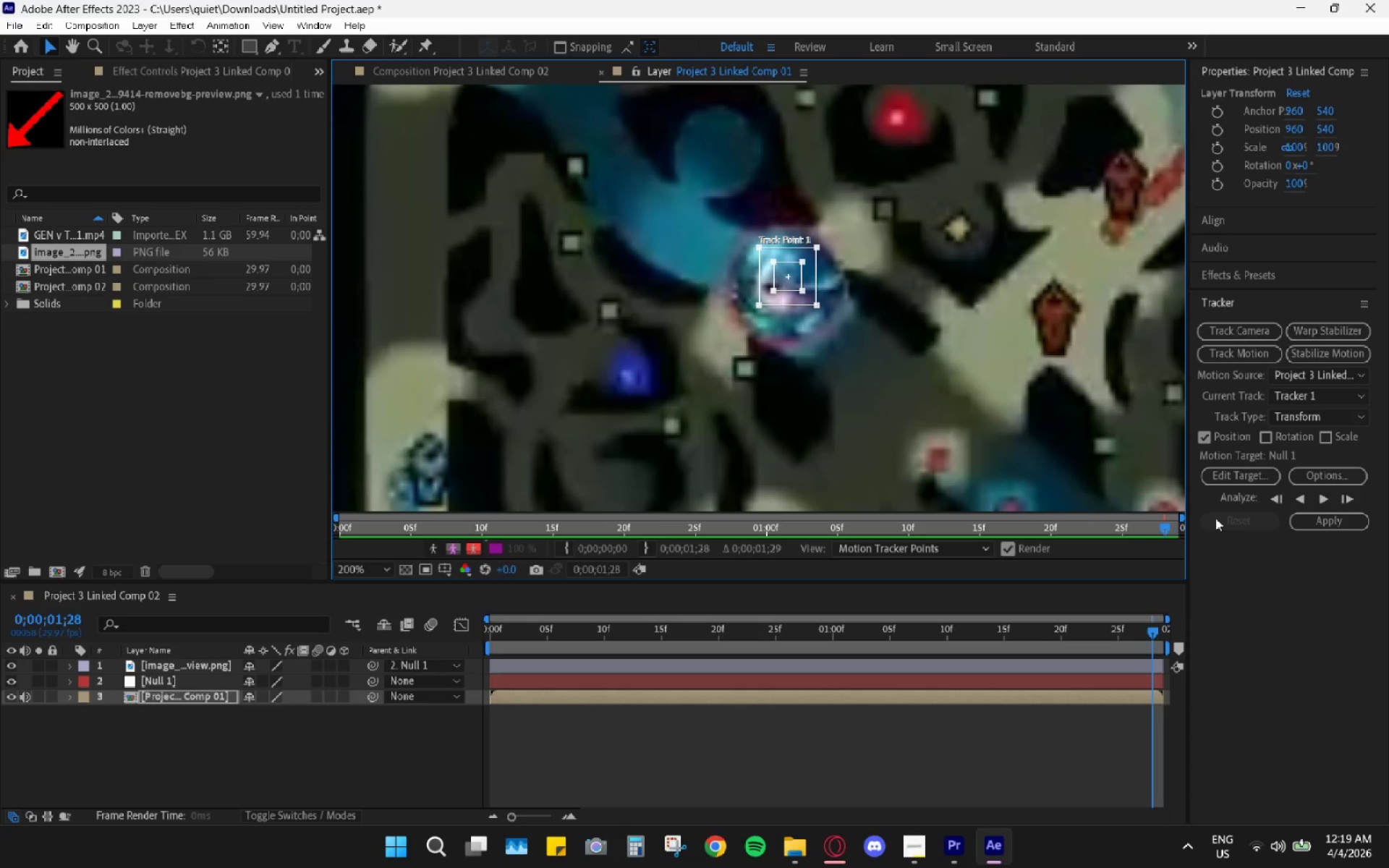 
key(Control+Z)
 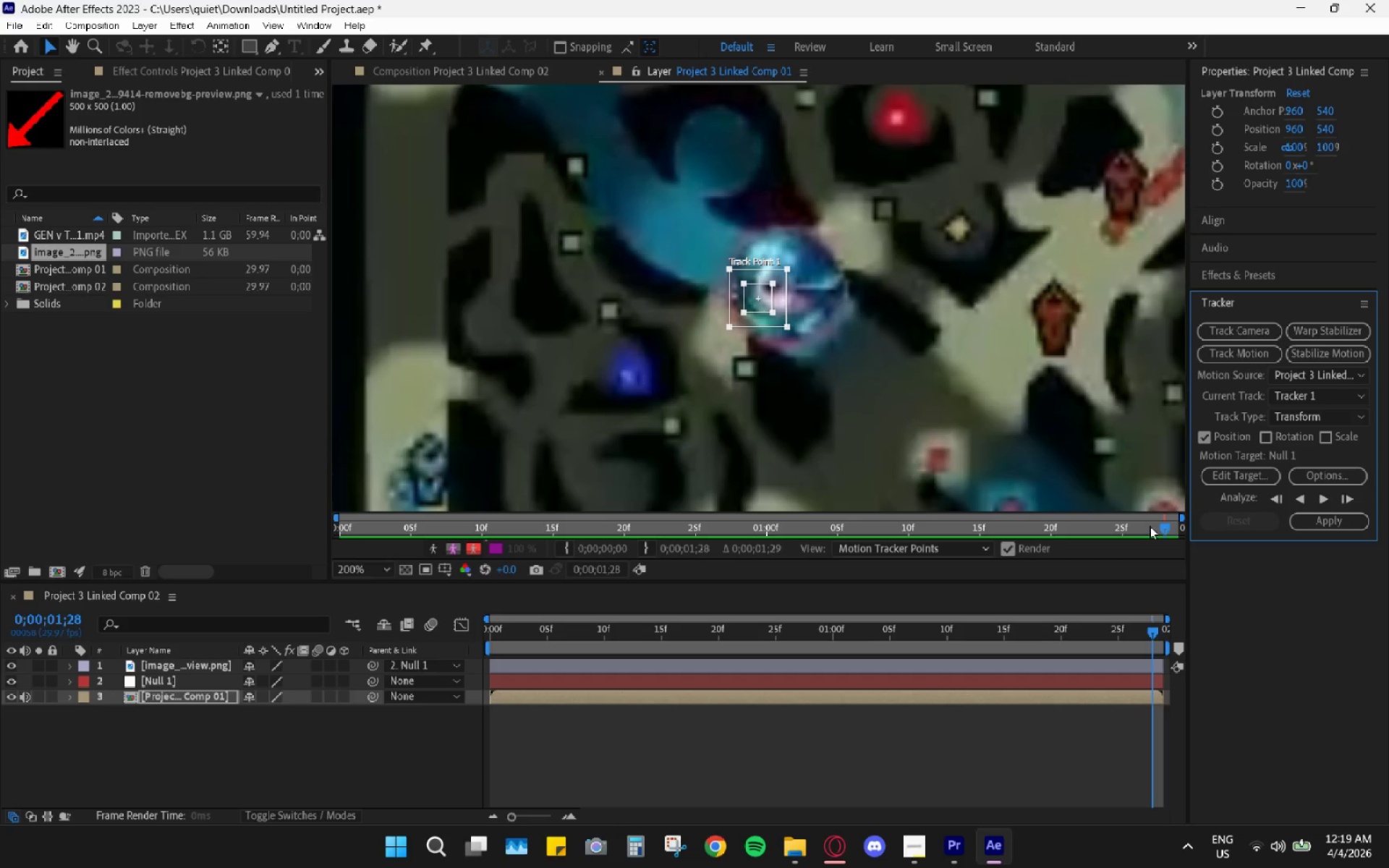 
key(Control+Z)
 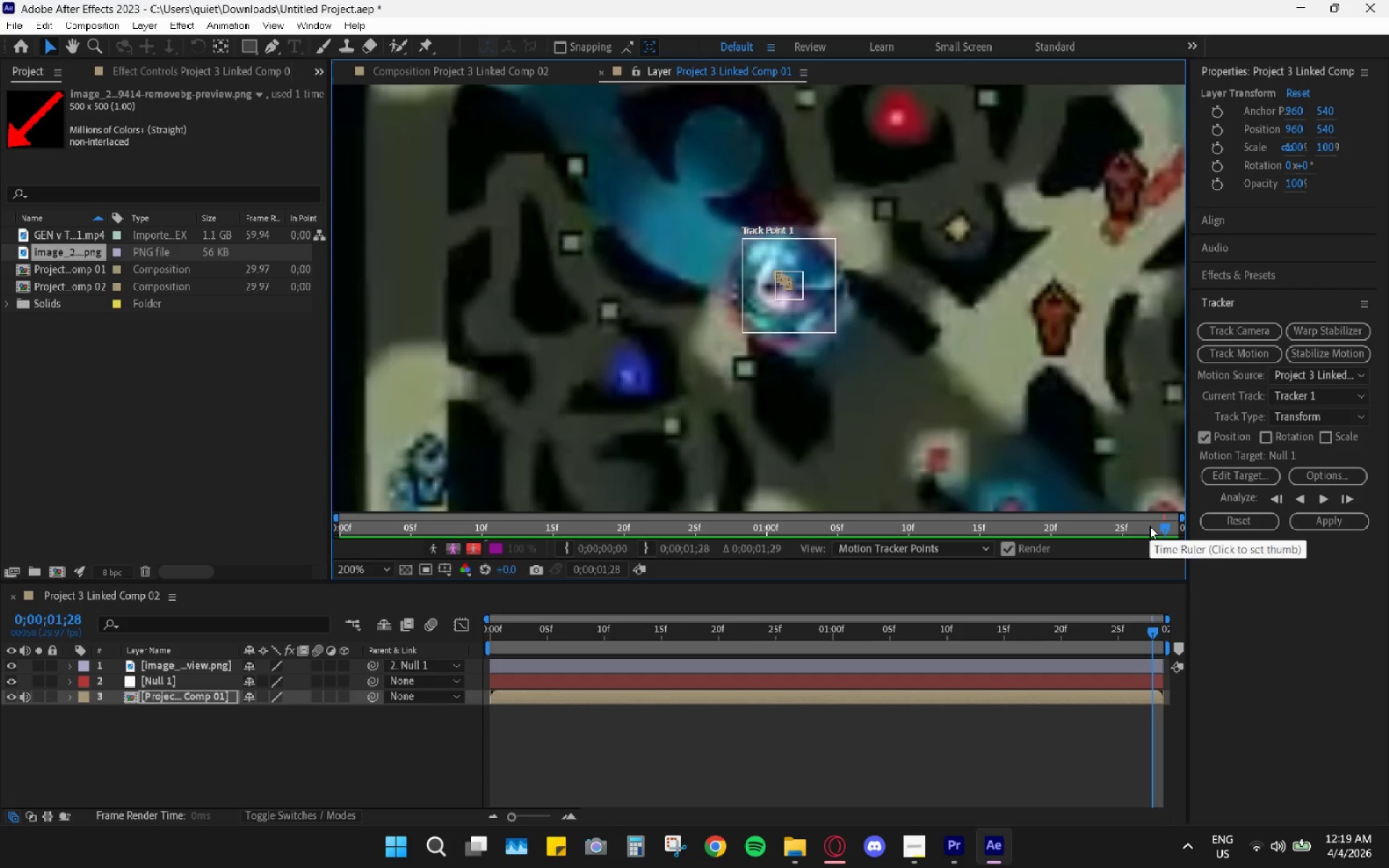 
key(Control+Z)
 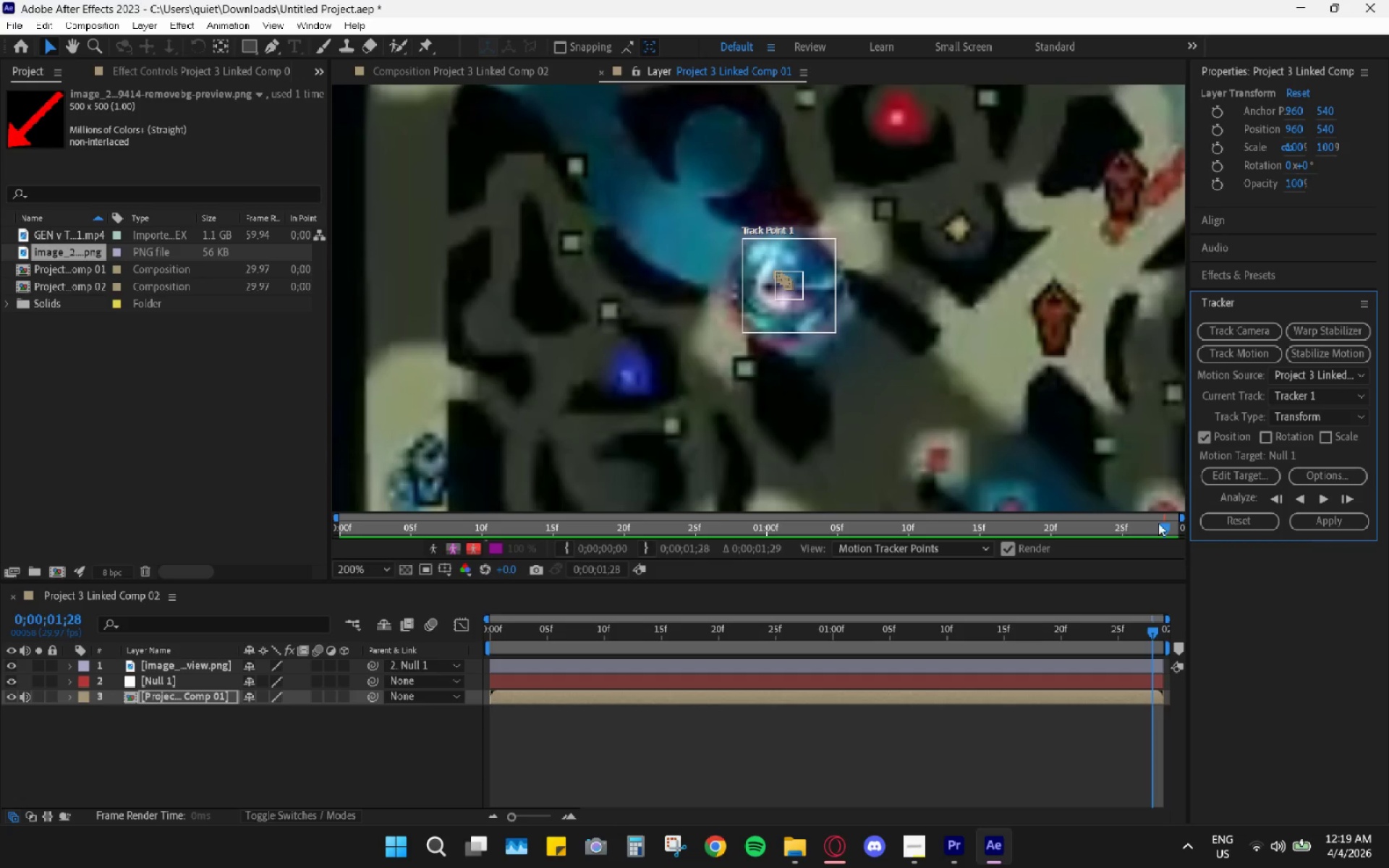 
key(Control+Z)
 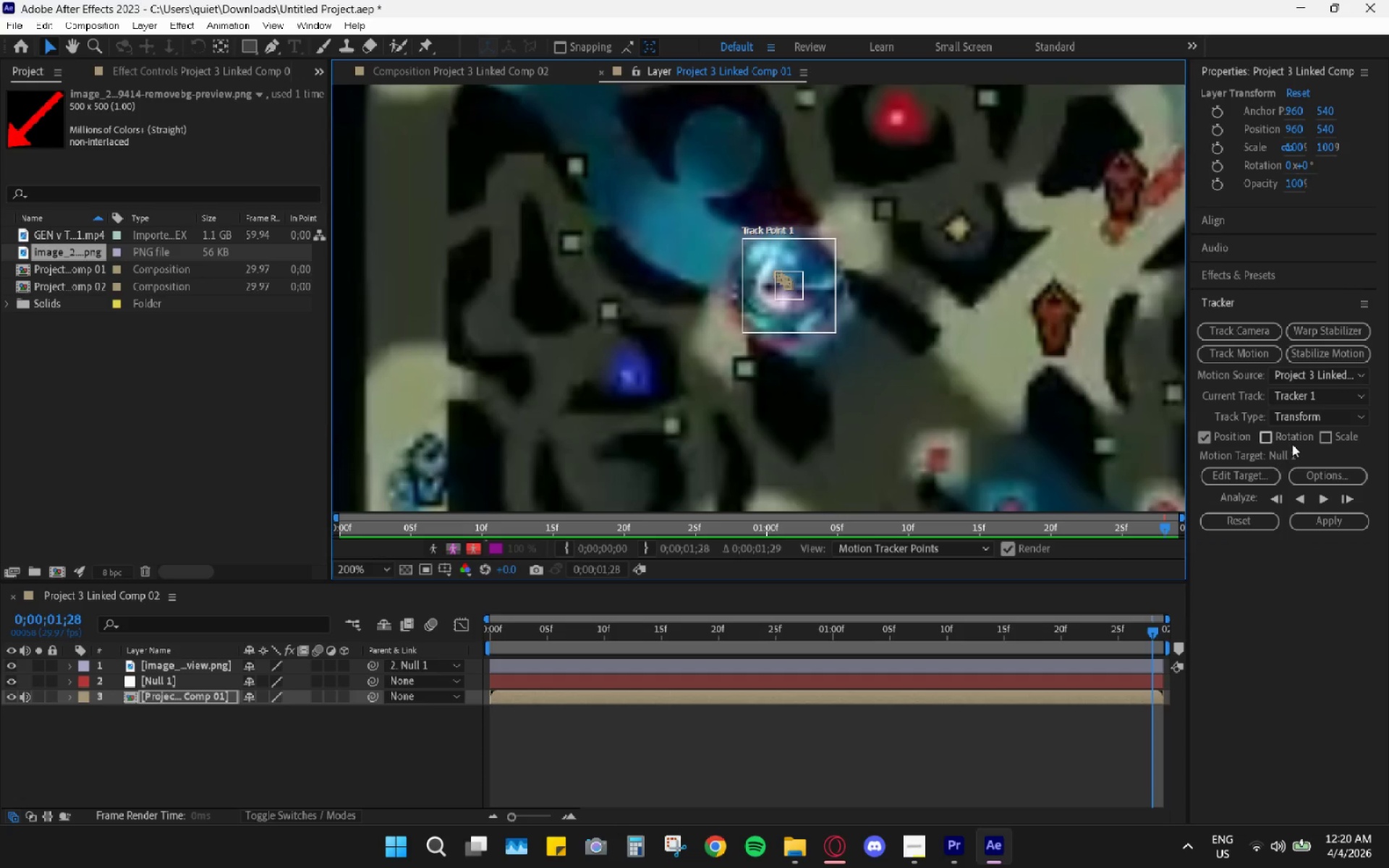 
key(Control+Z)
 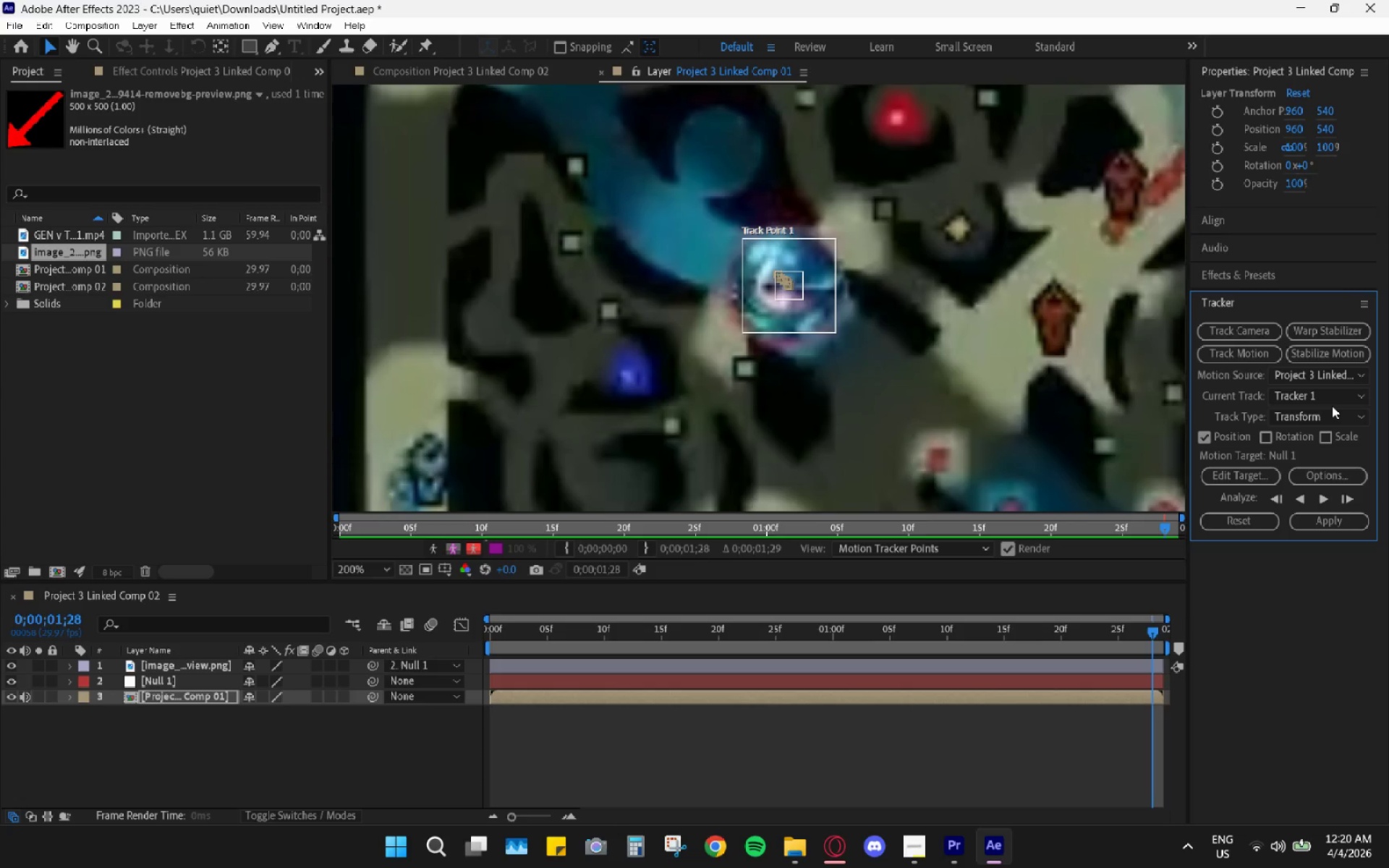 
key(Control+Z)
 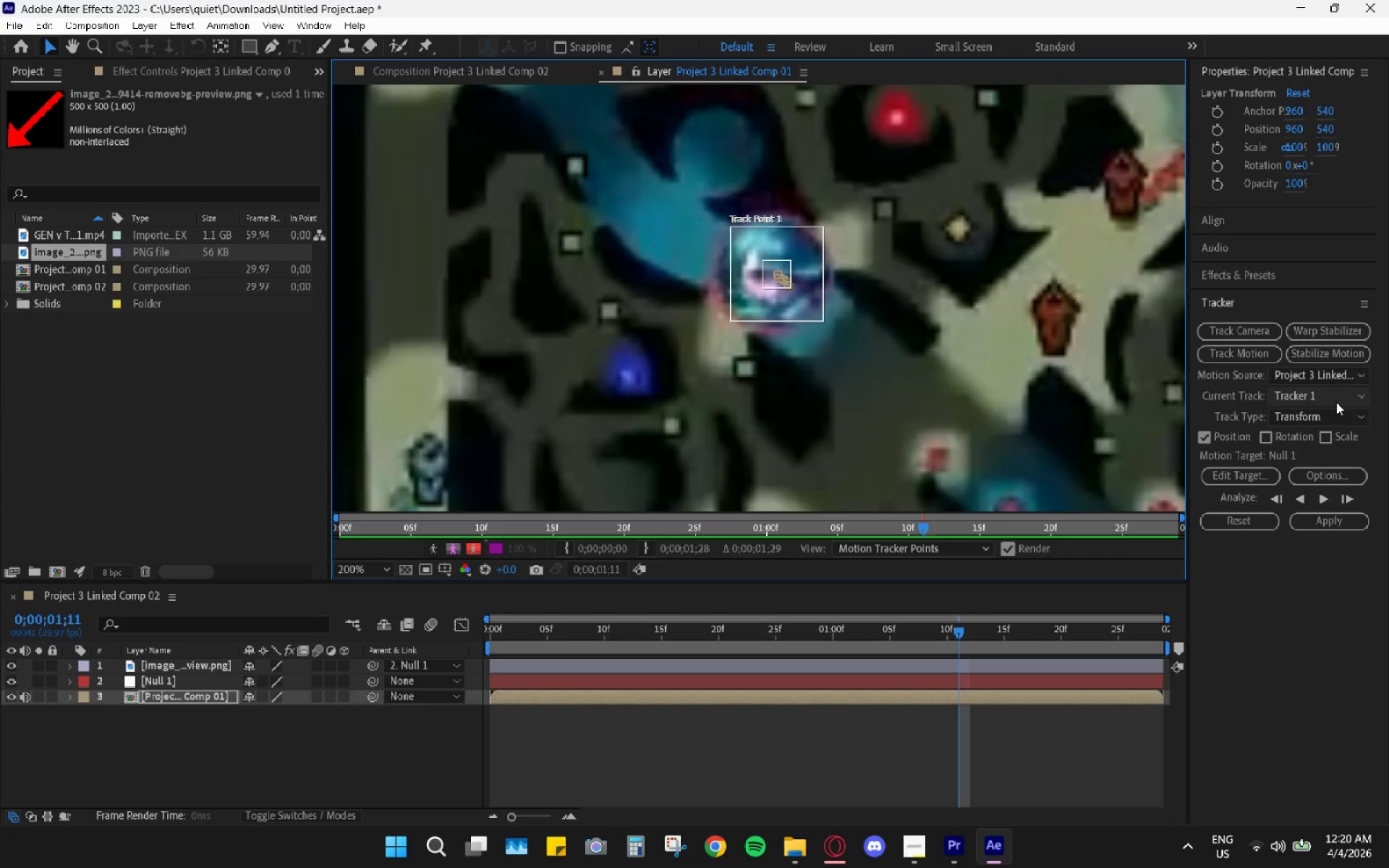 
key(Control+Z)
 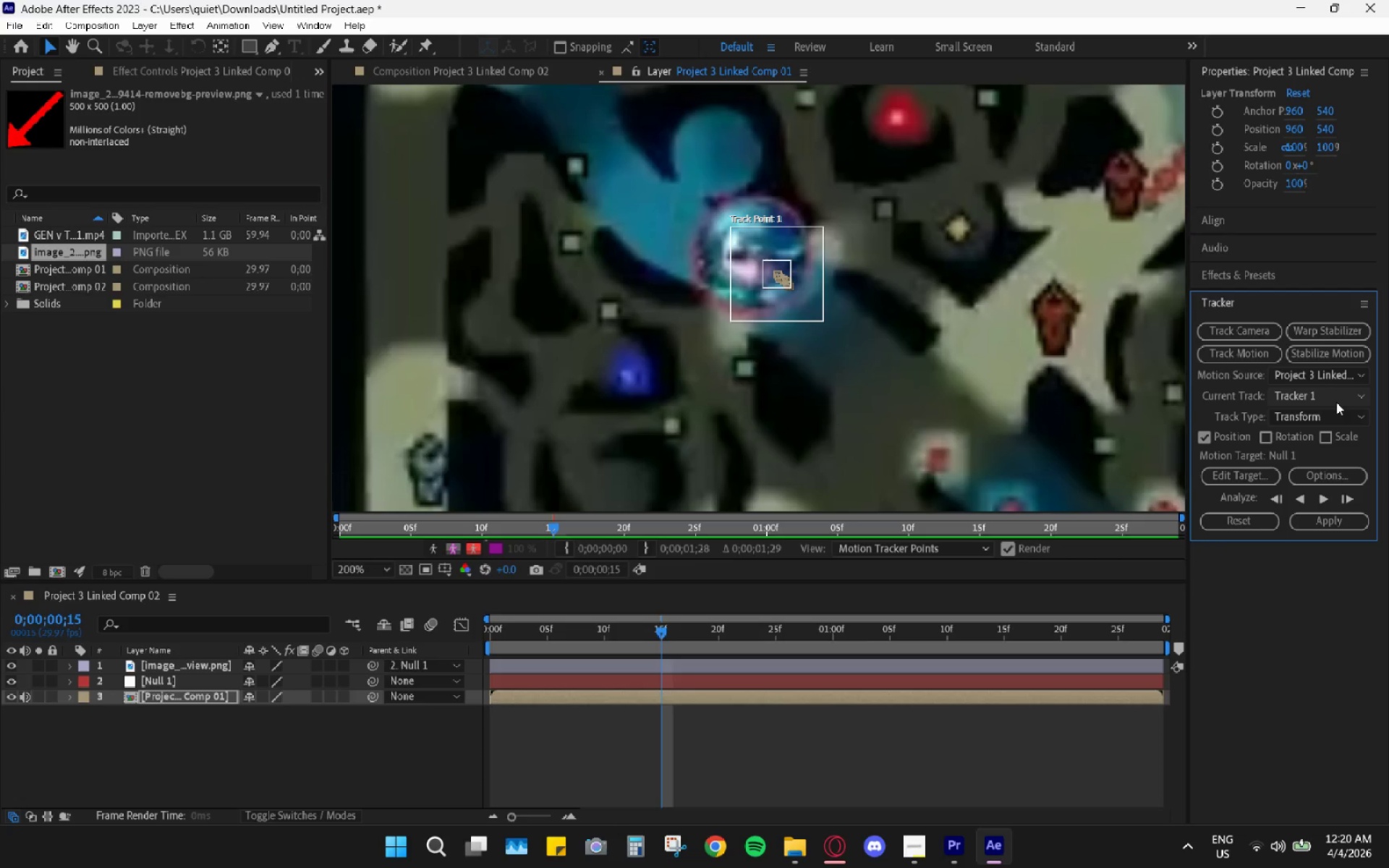 
key(Control+ControlLeft)
 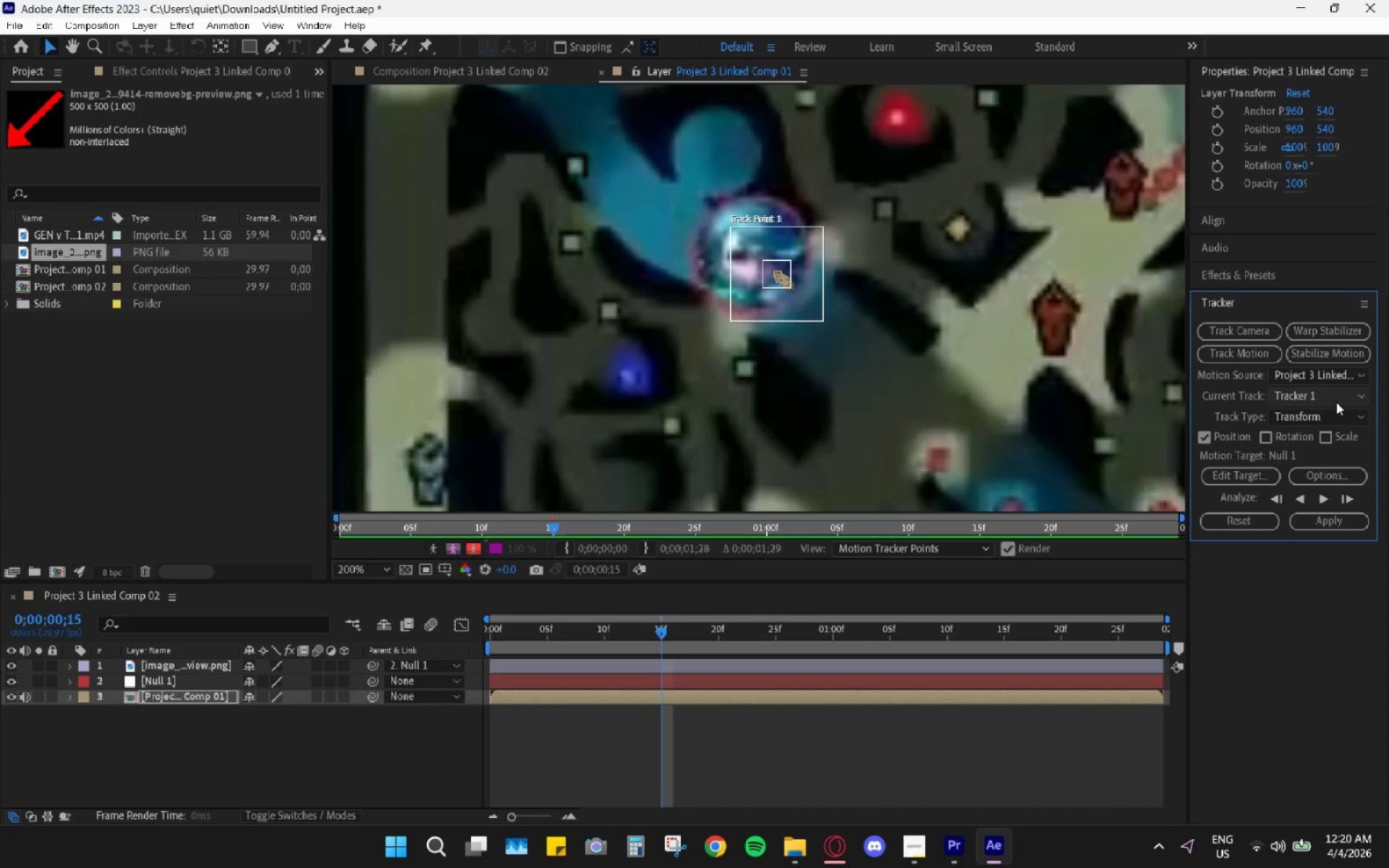 
key(Control+Z)
 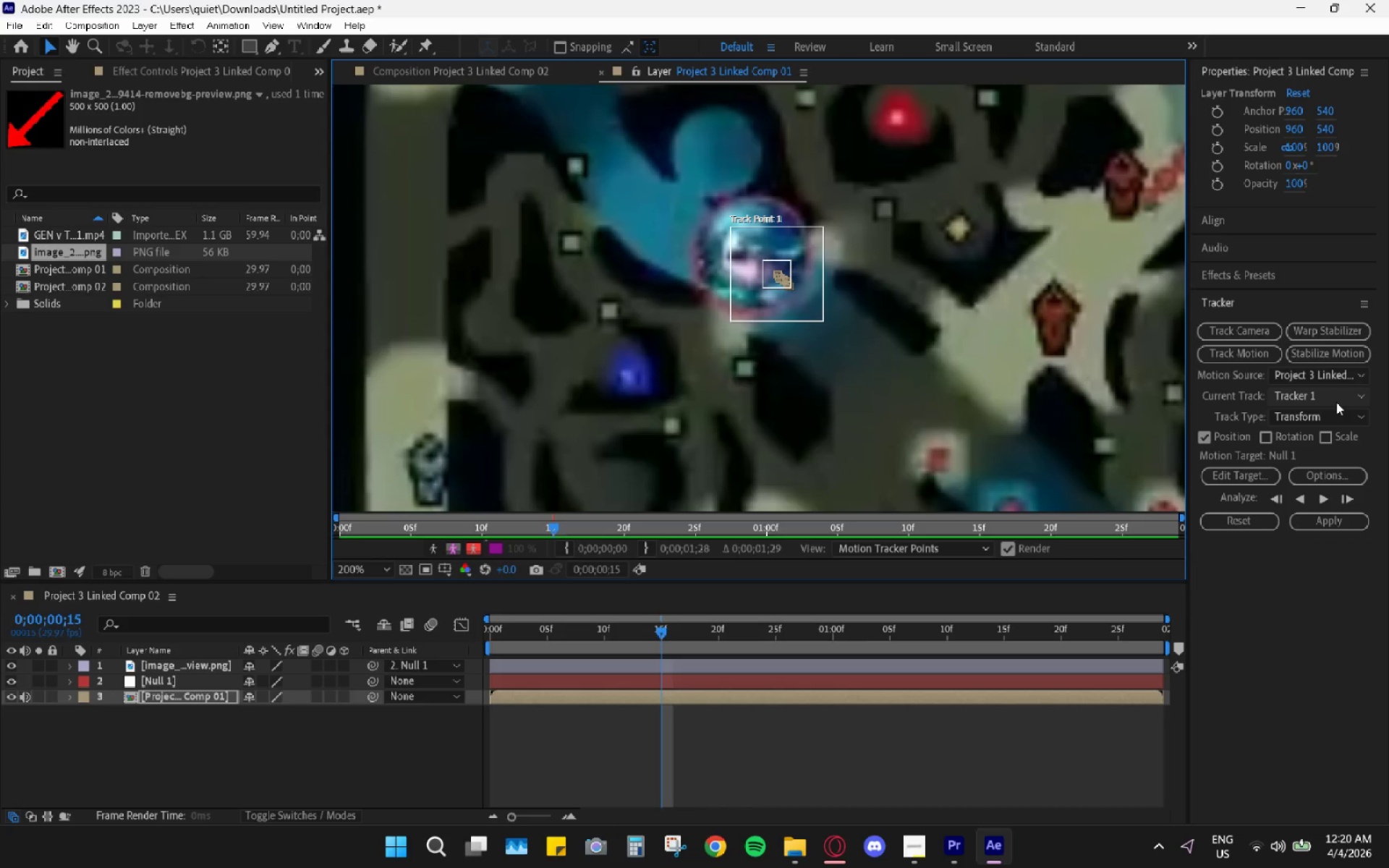 
key(Control+Z)
 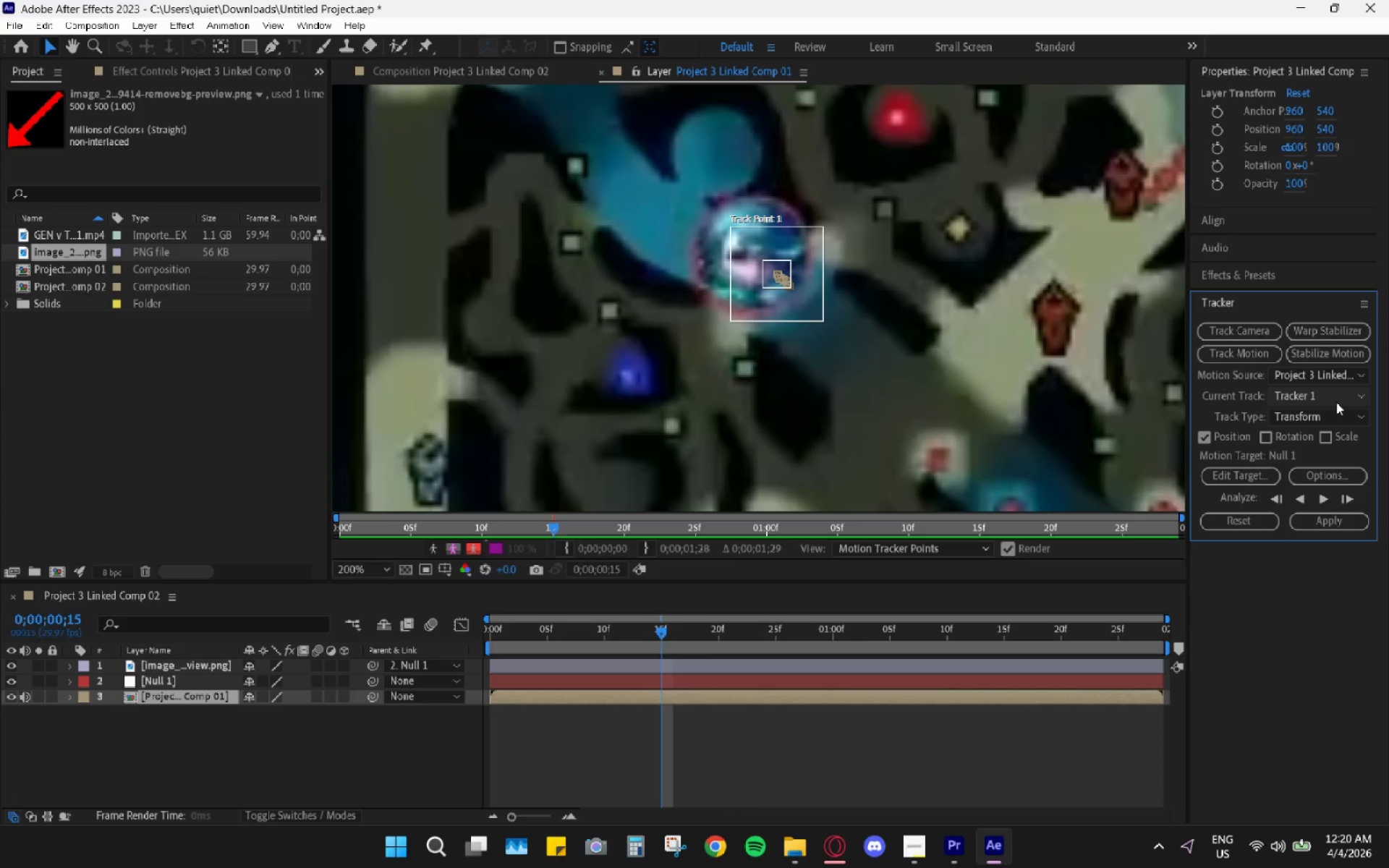 
key(Control+Z)
 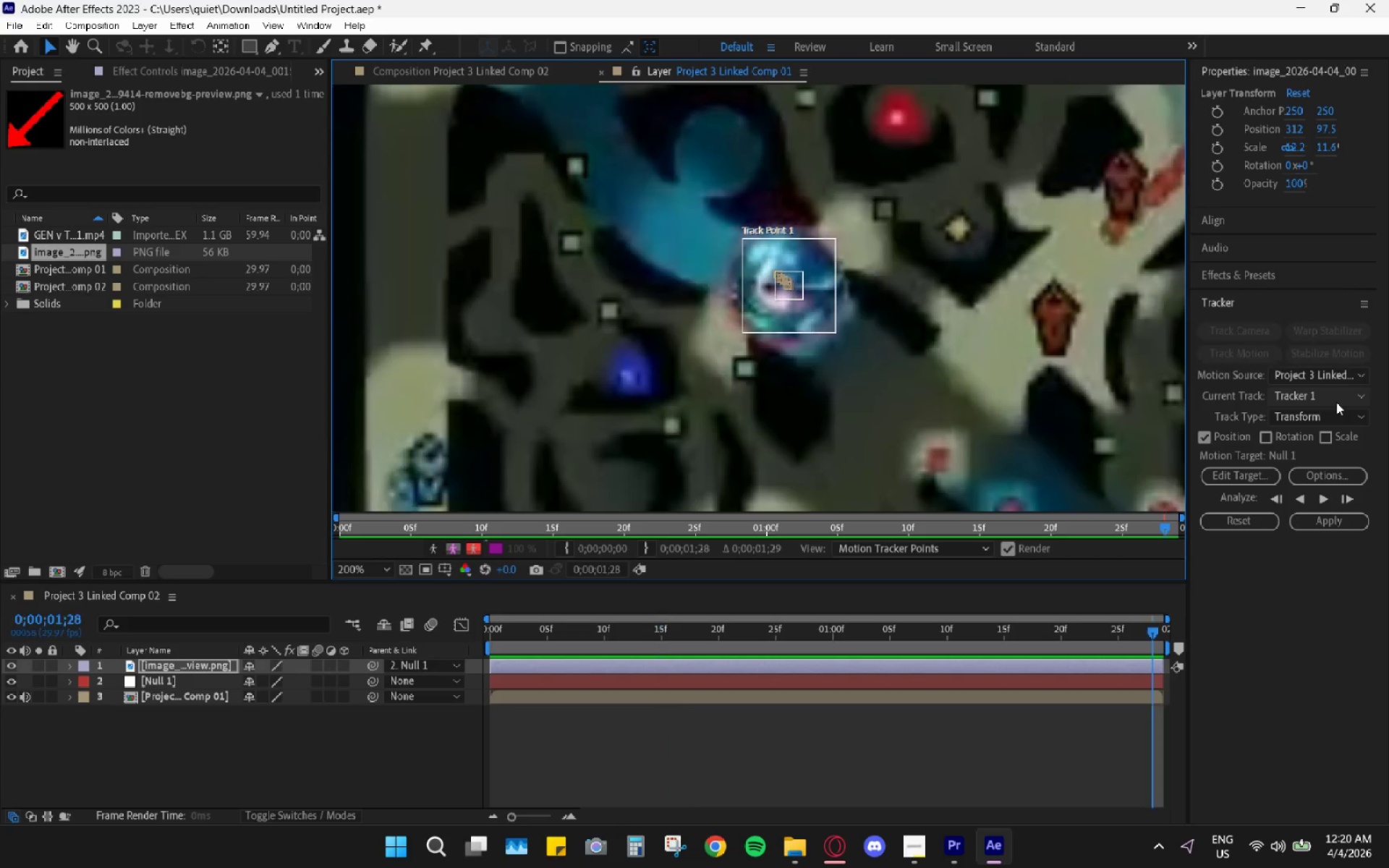 
key(Control+Z)
 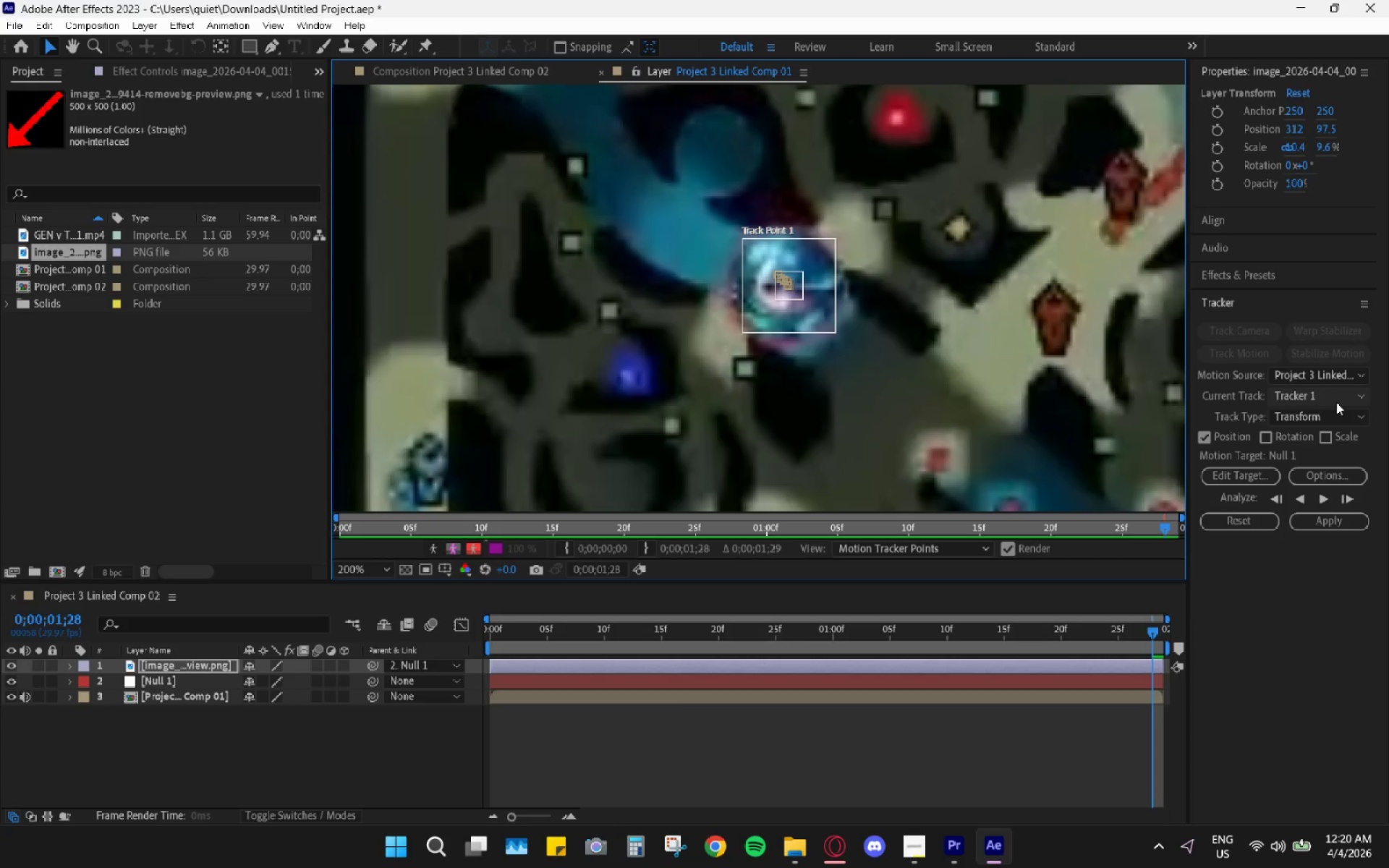 
key(Control+Z)
 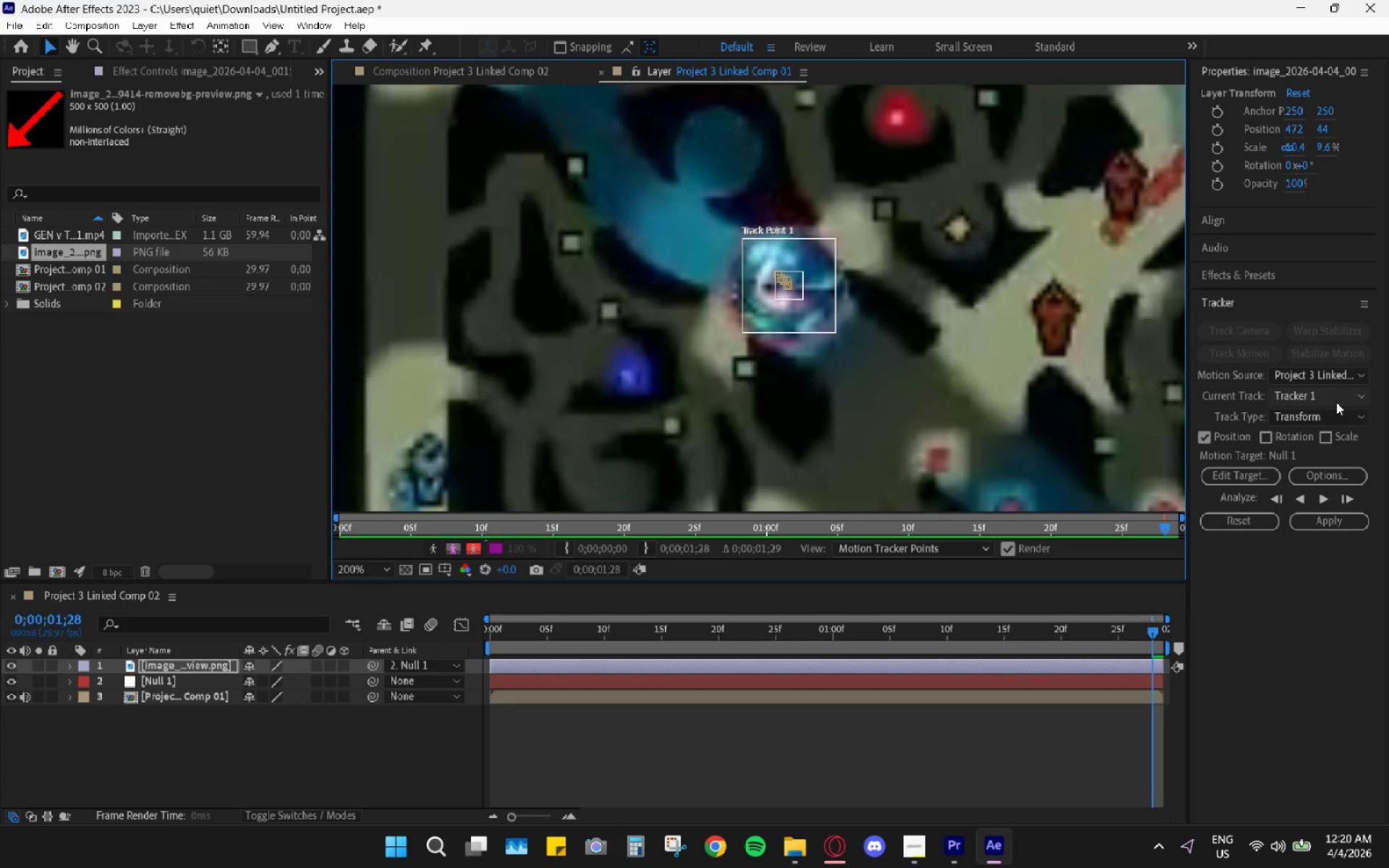 
key(Control+Z)
 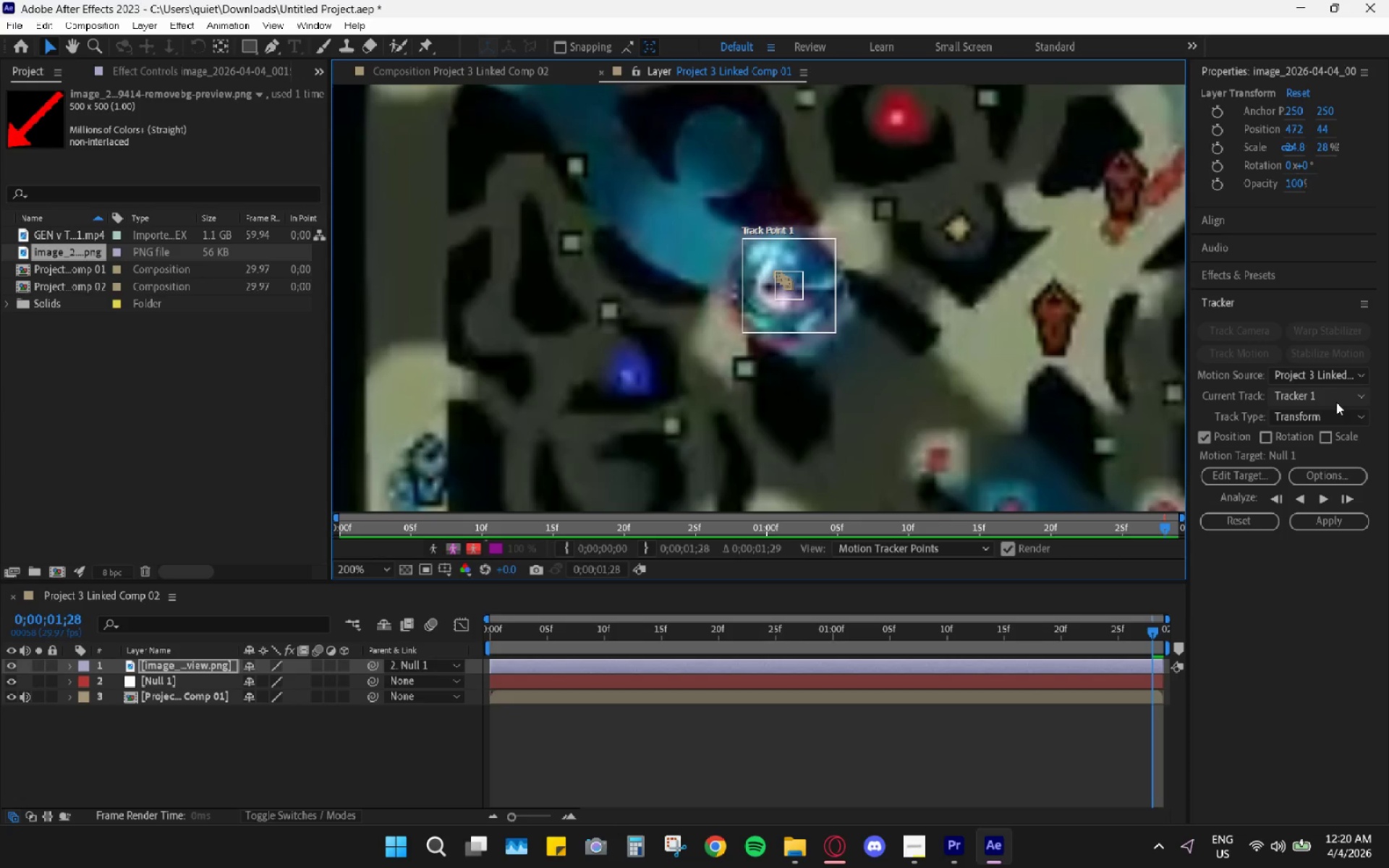 
key(Control+Z)
 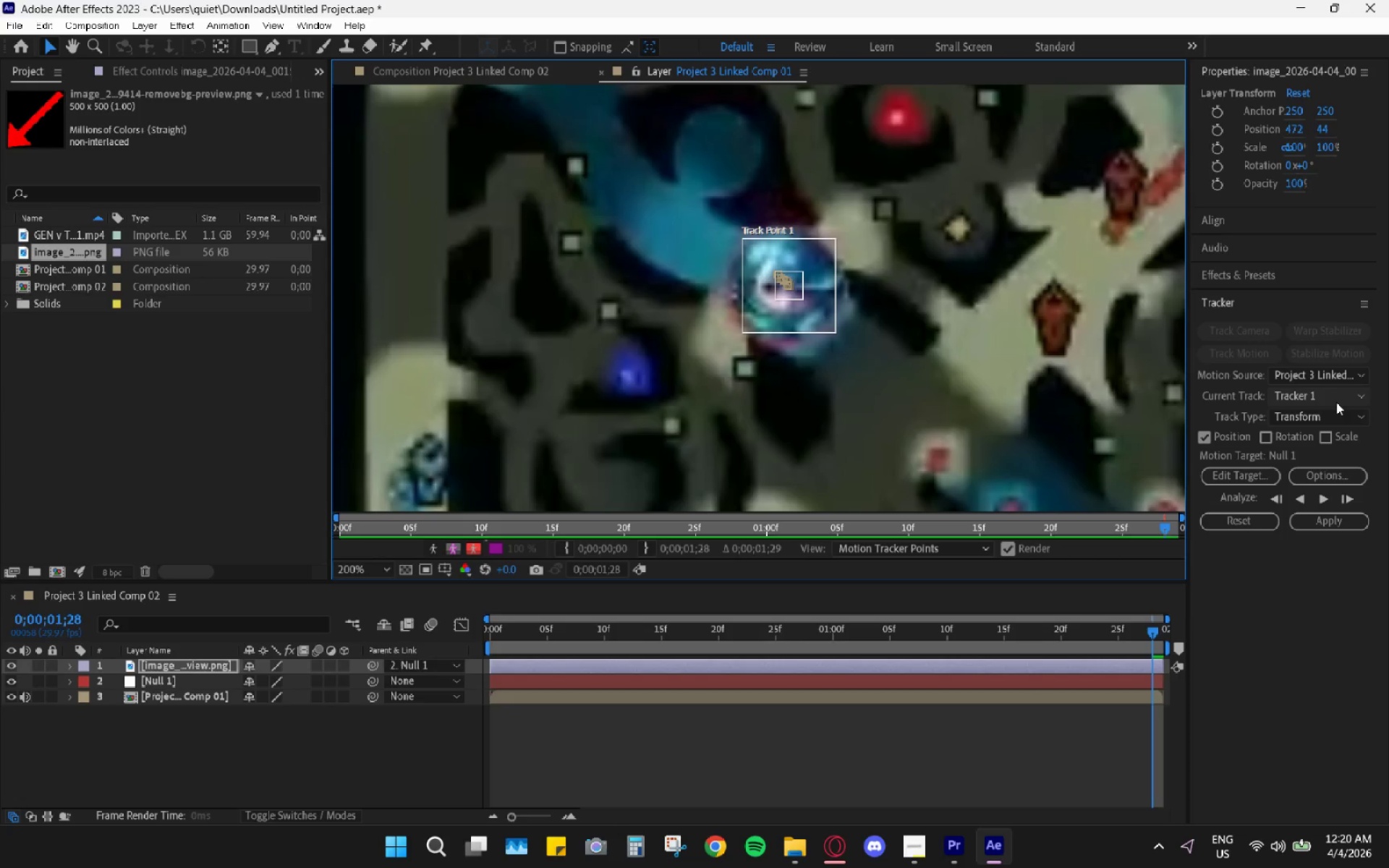 
key(Control+Z)
 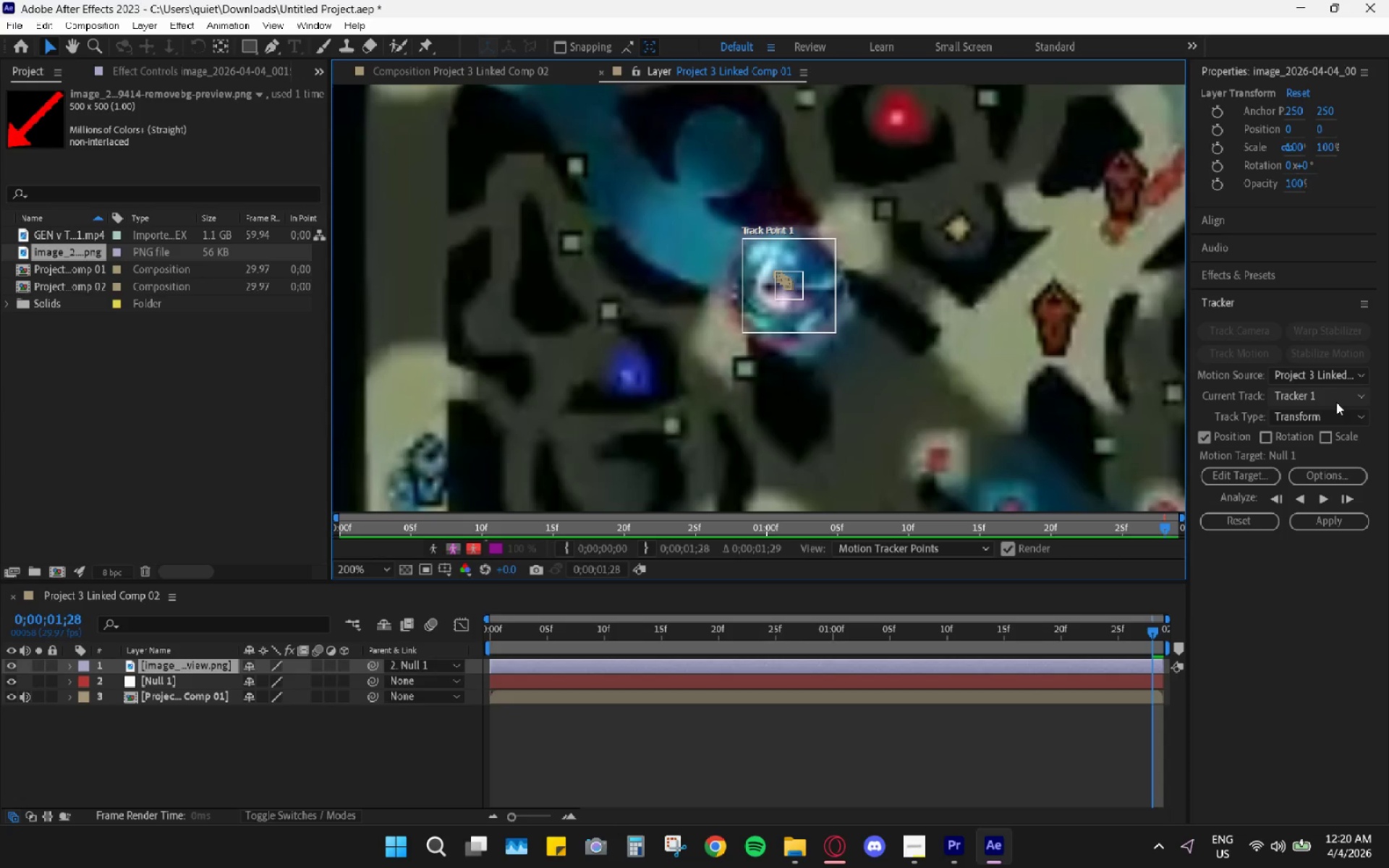 
key(Control+Z)
 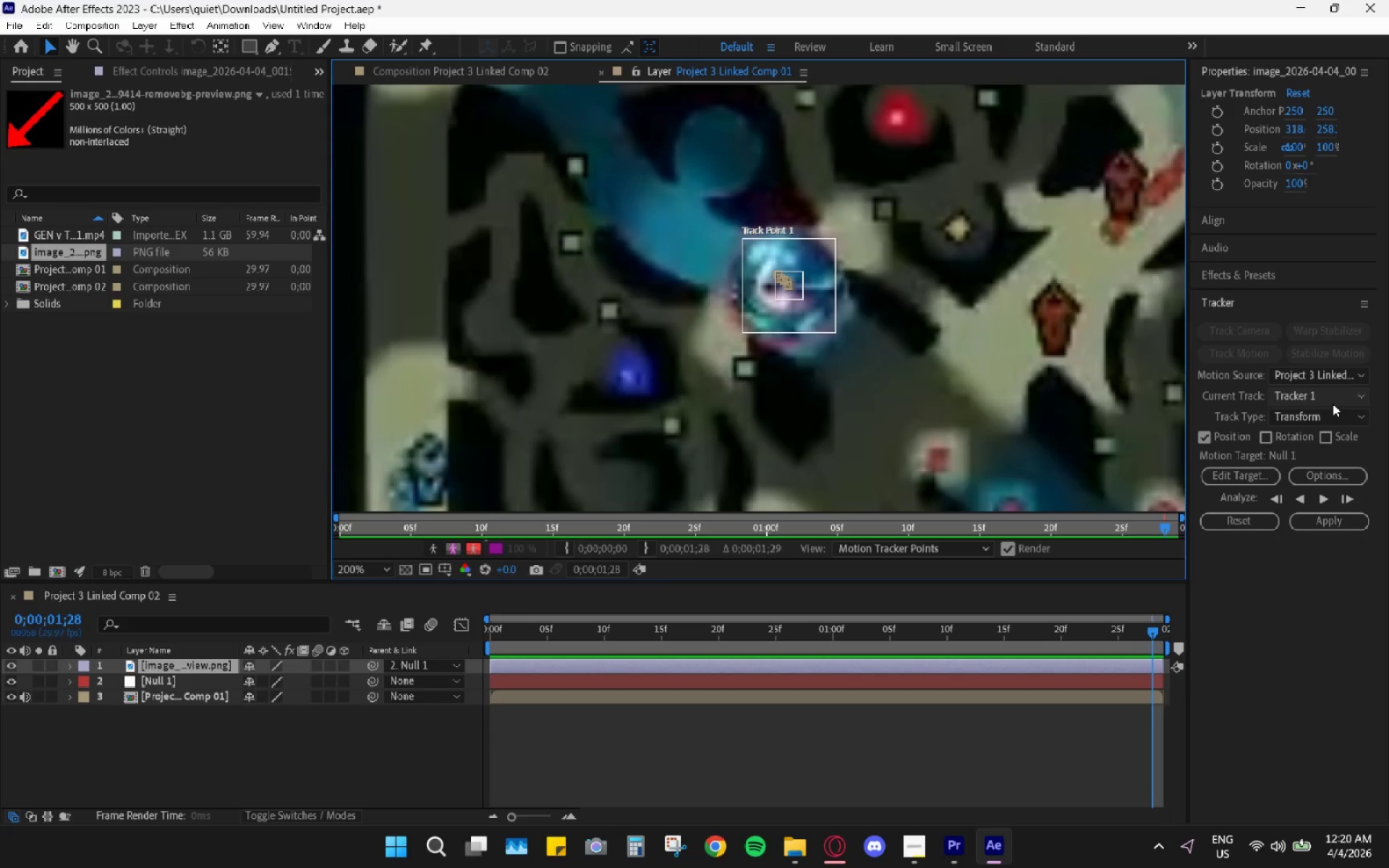 
key(Control+Z)
 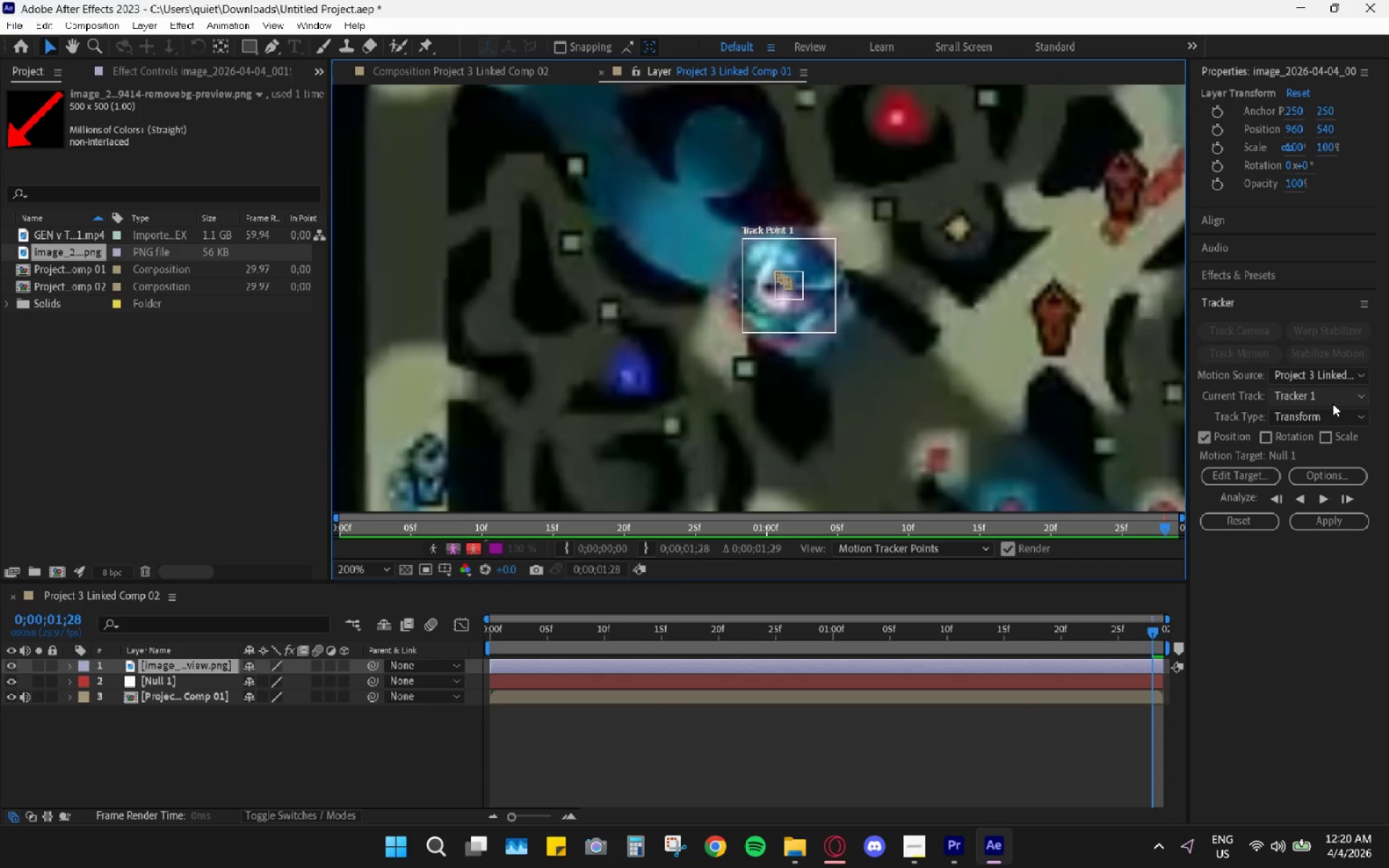 
key(Control+Z)
 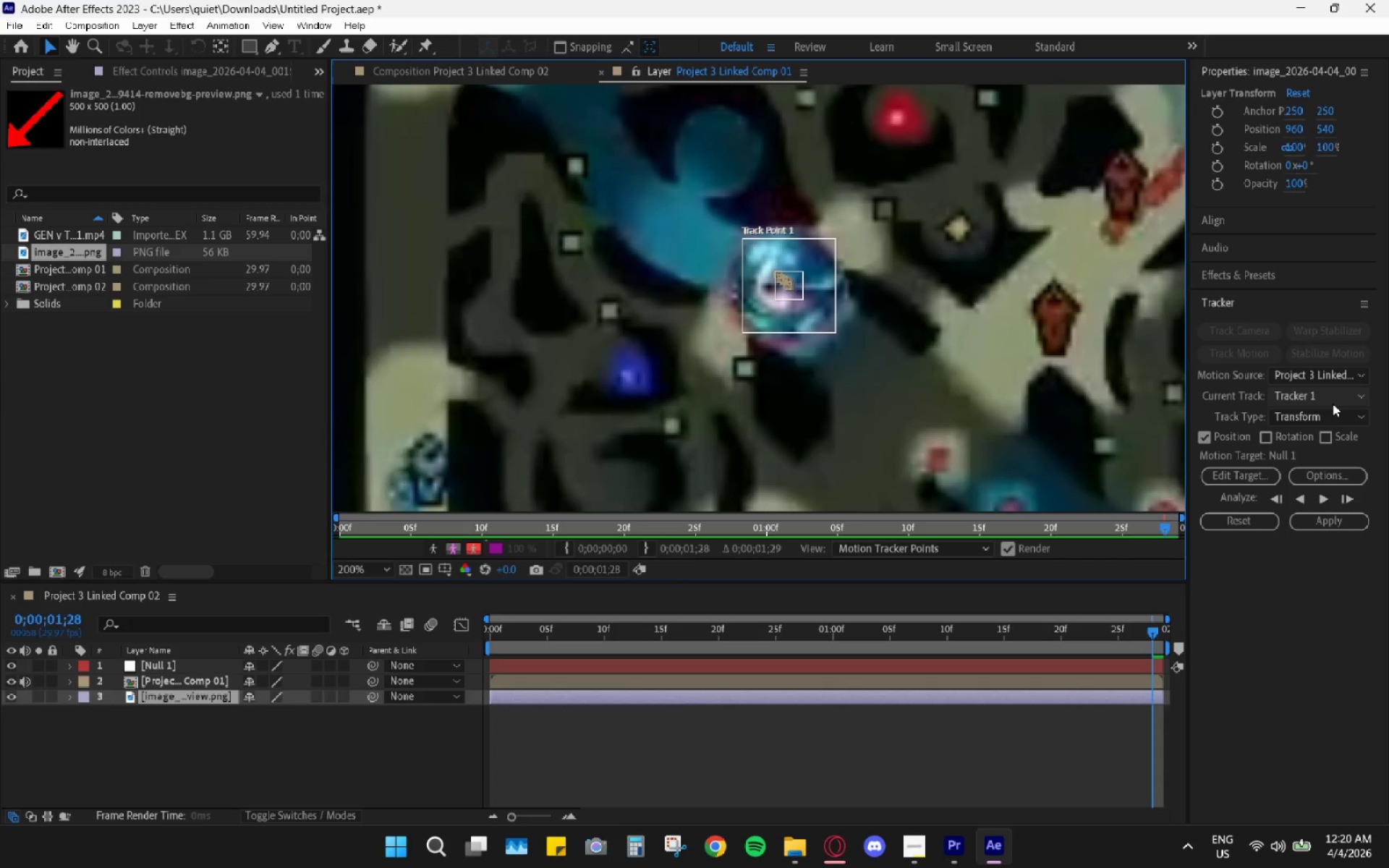 
key(Control+Z)
 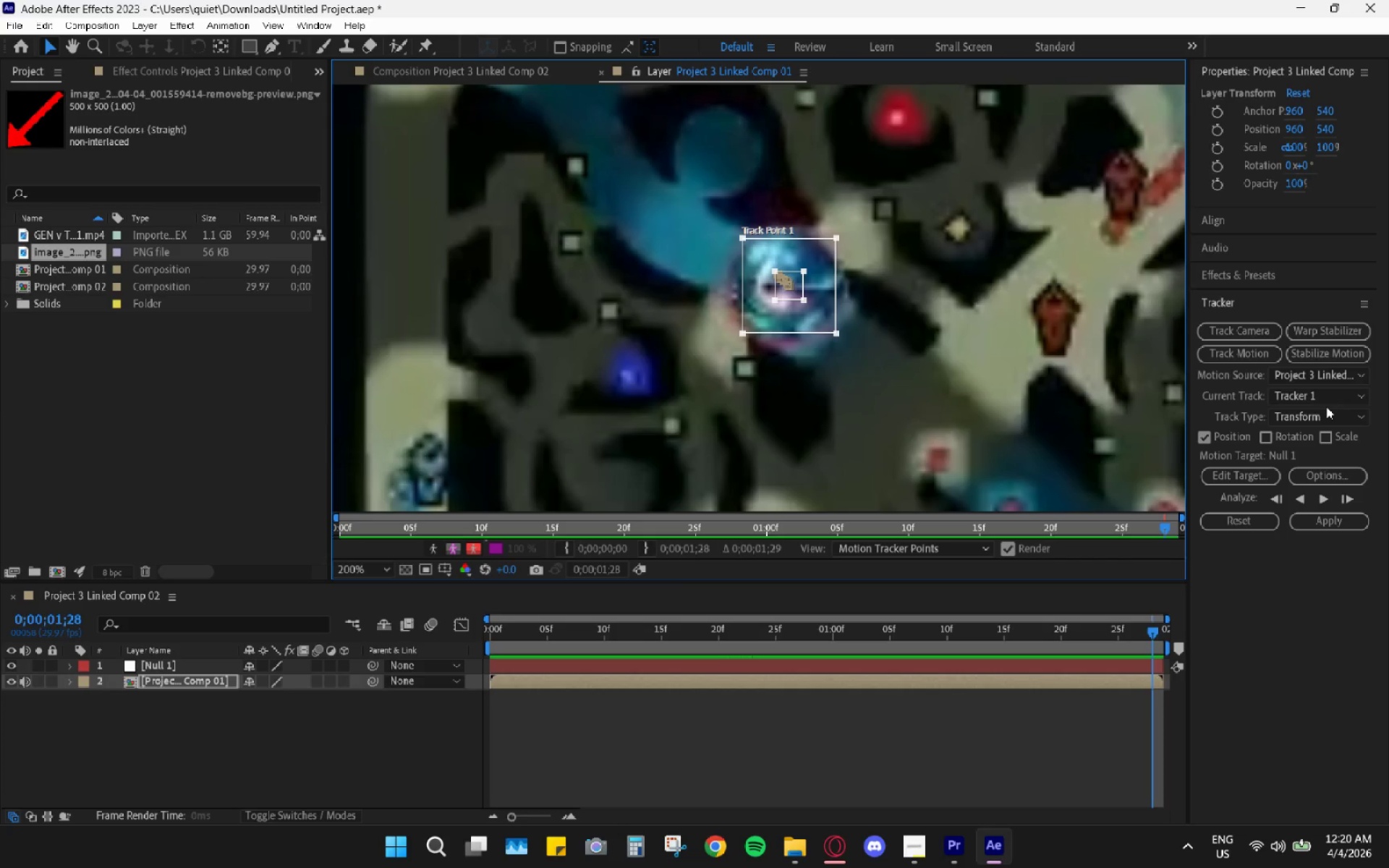 
key(Control+Shift+Z)
 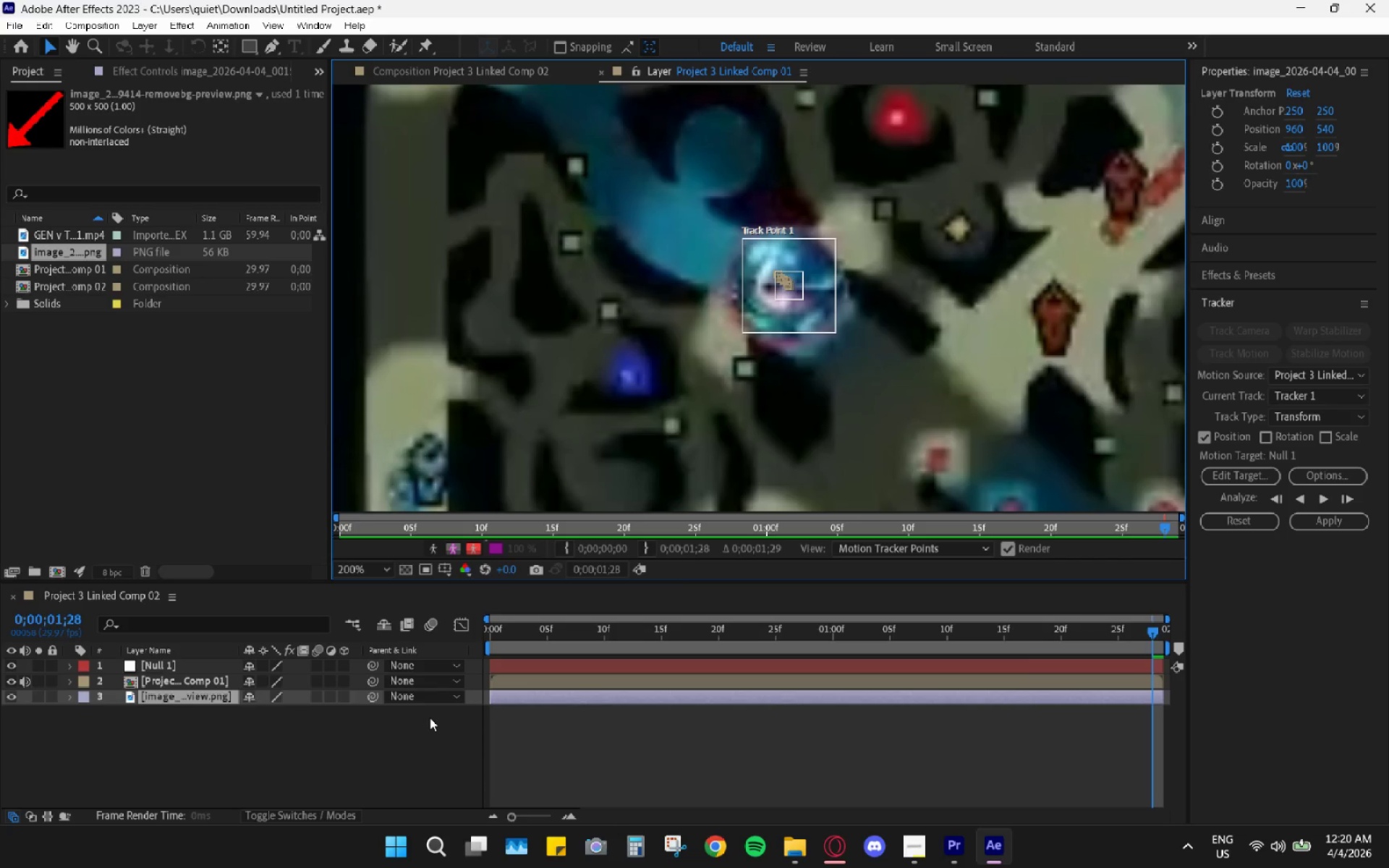 
key(Control+Z)
 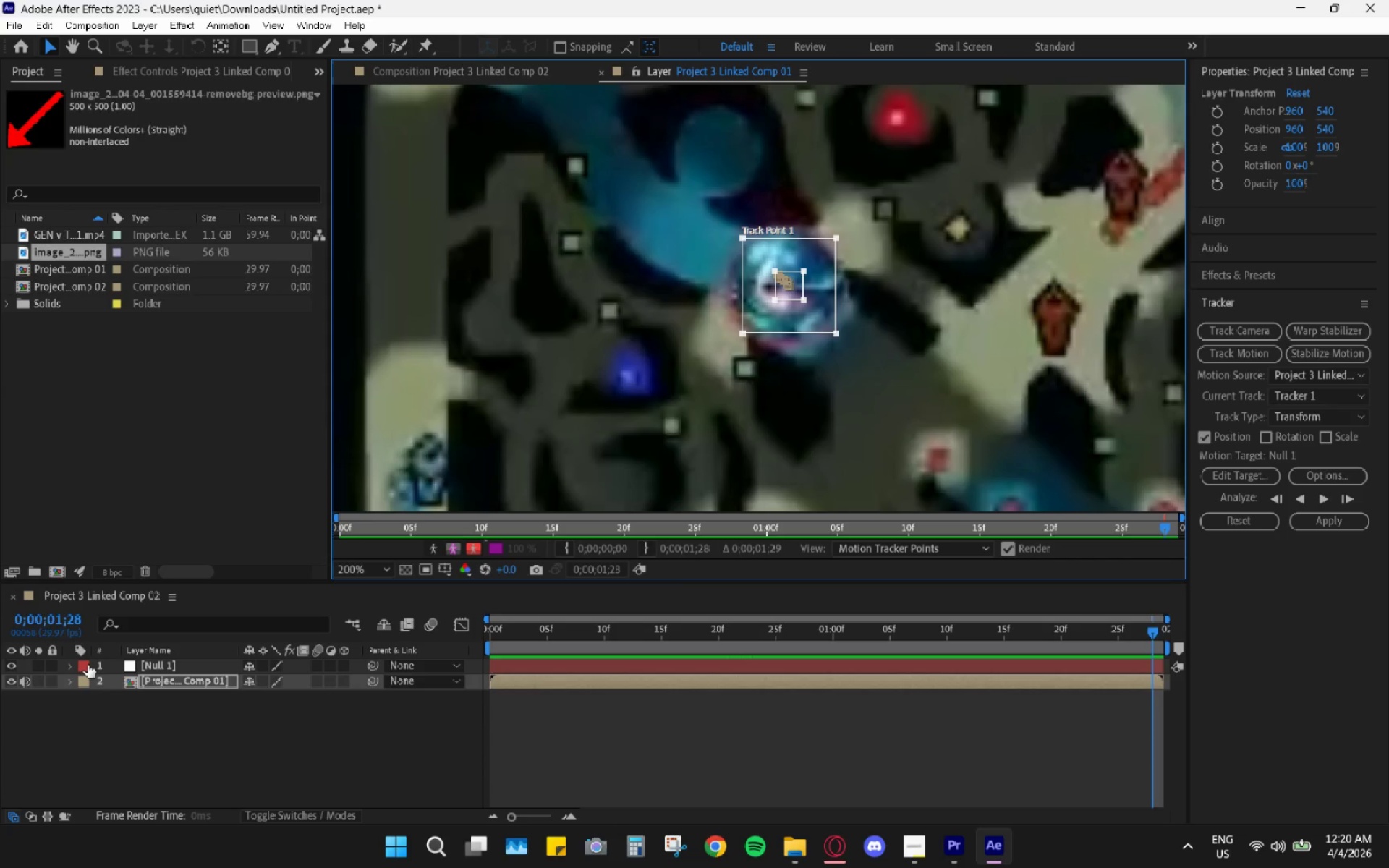 
key(Control+Z)
 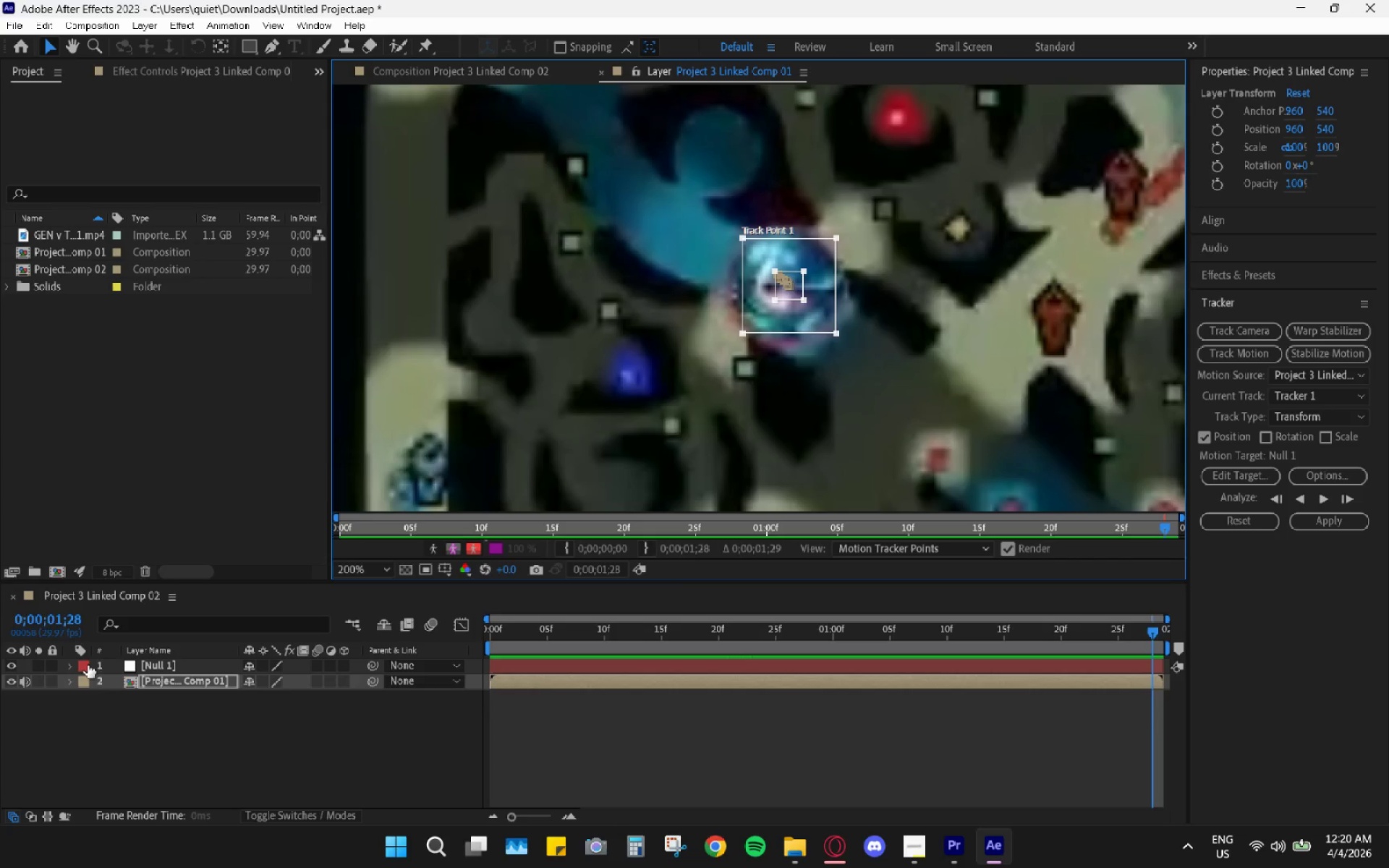 
key(Control+Z)
 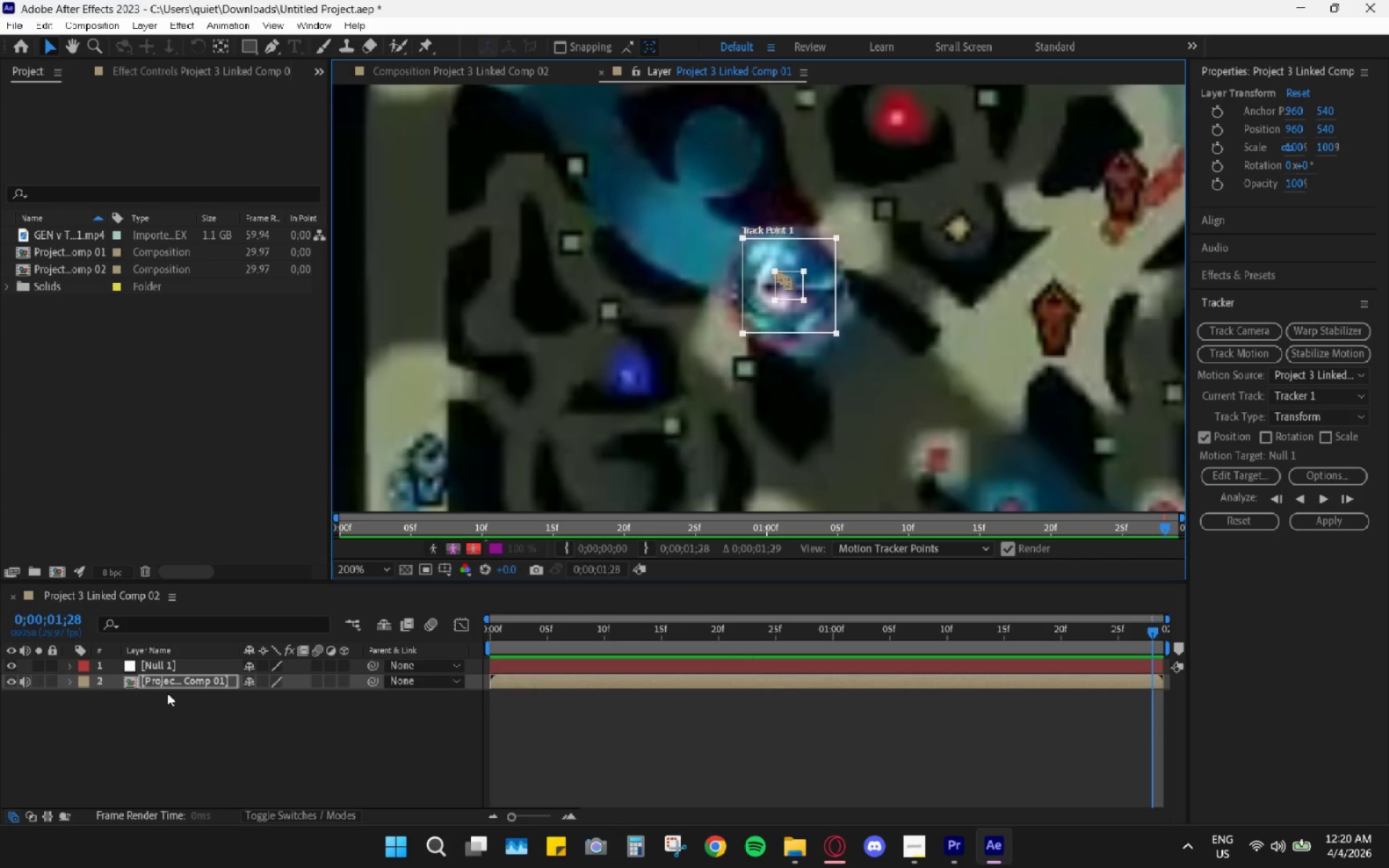 
key(Control+Z)
 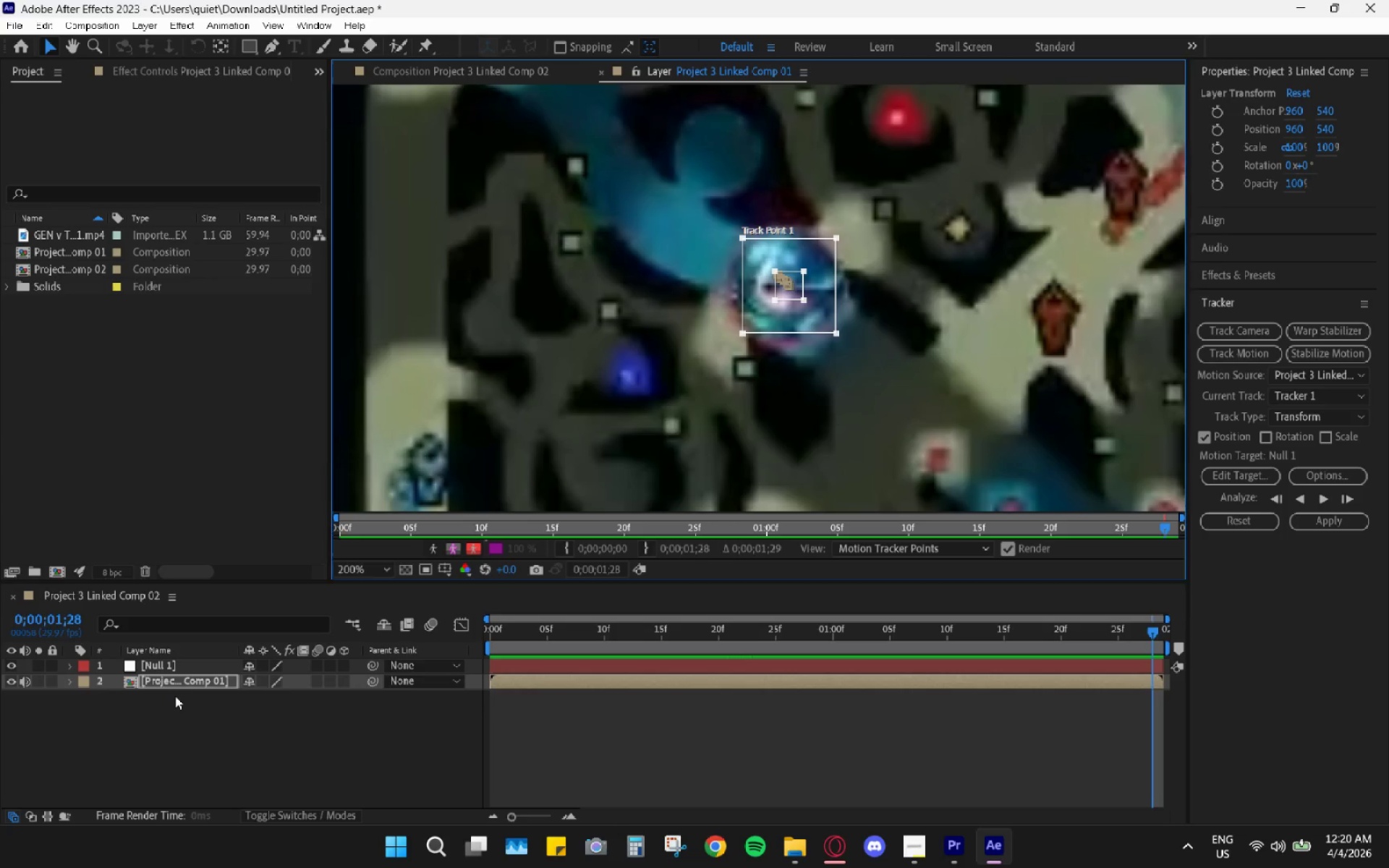 
key(Control+Z)
 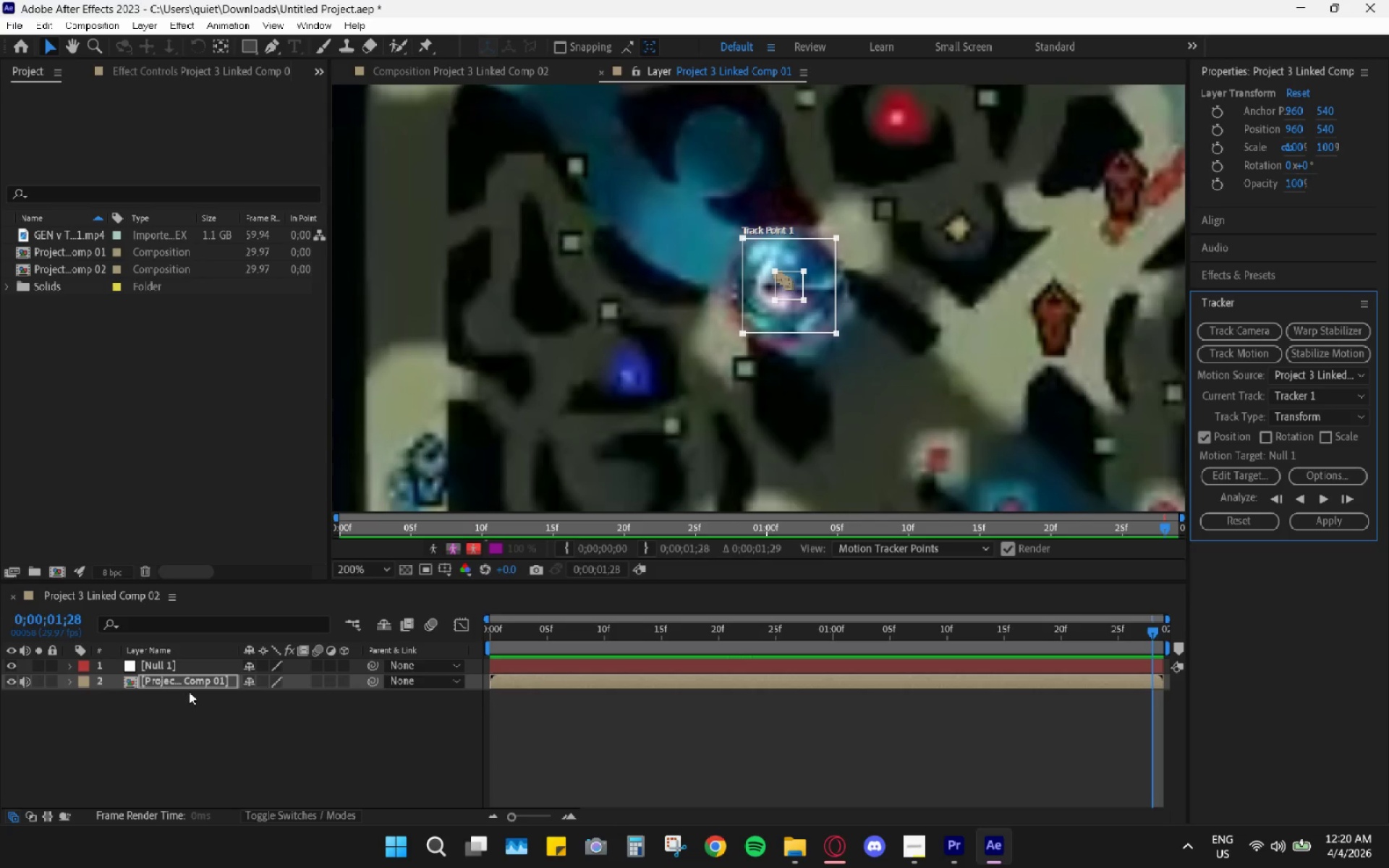 
key(Control+Z)
 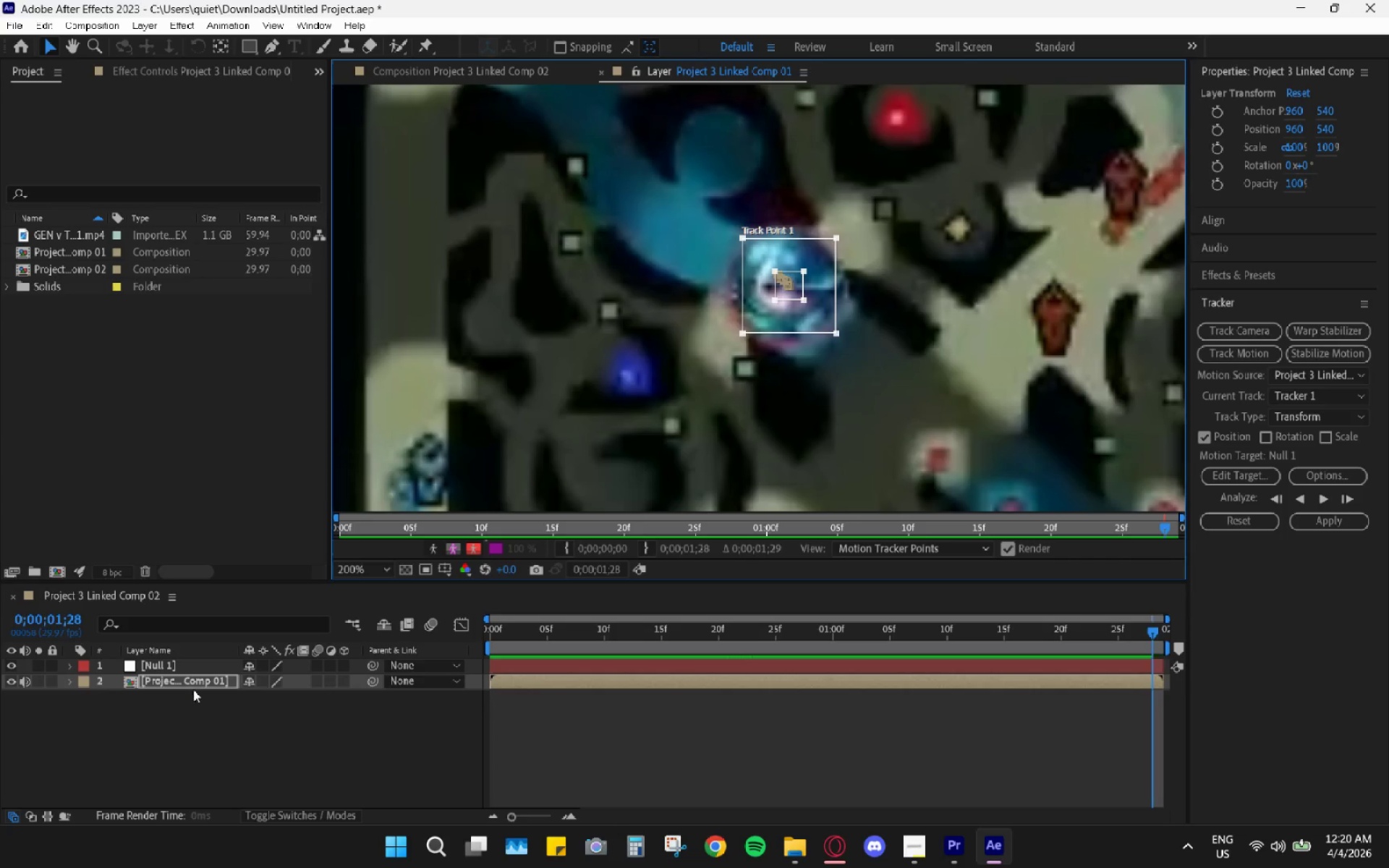 
key(Control+Z)
 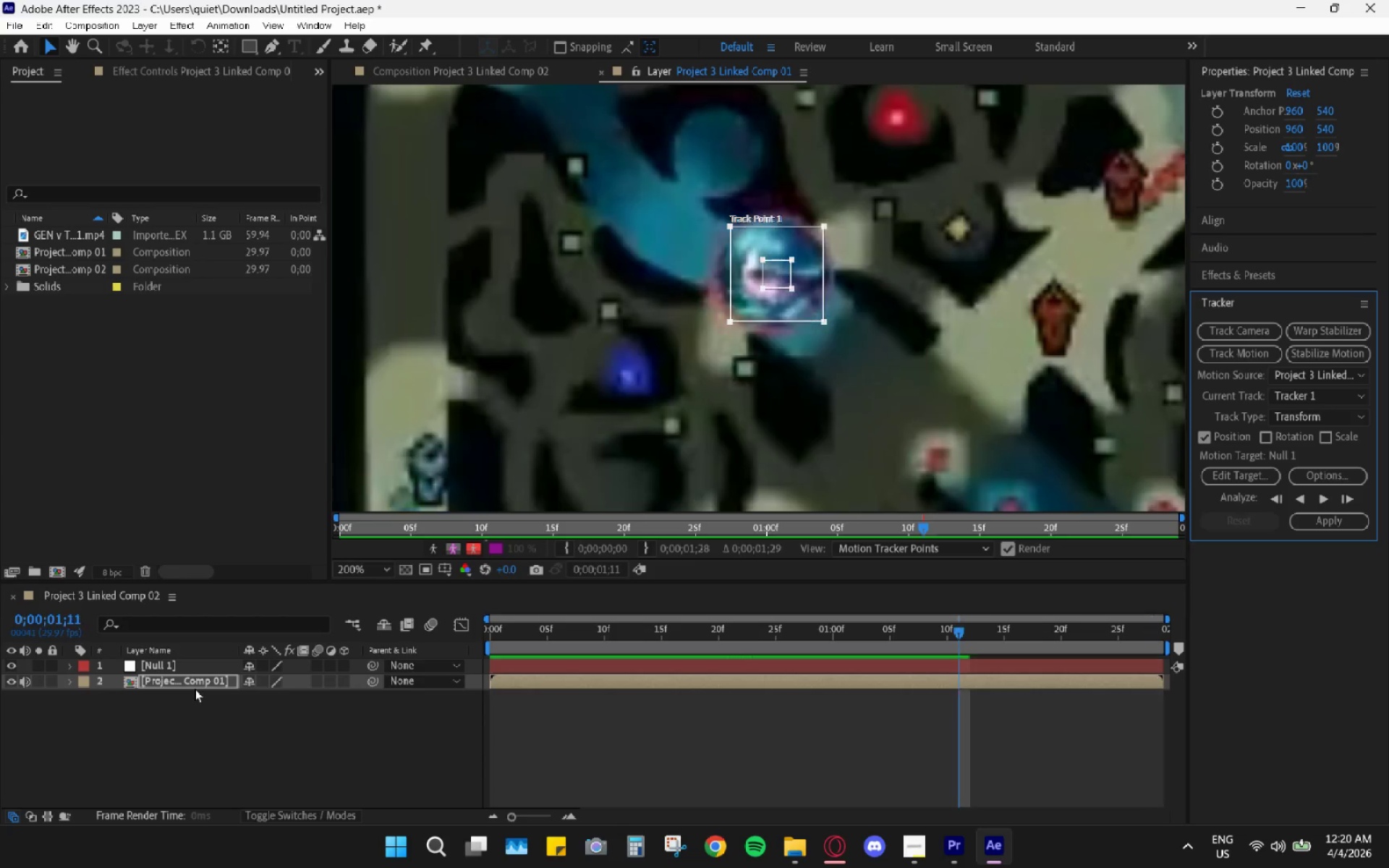 
key(Control+Z)
 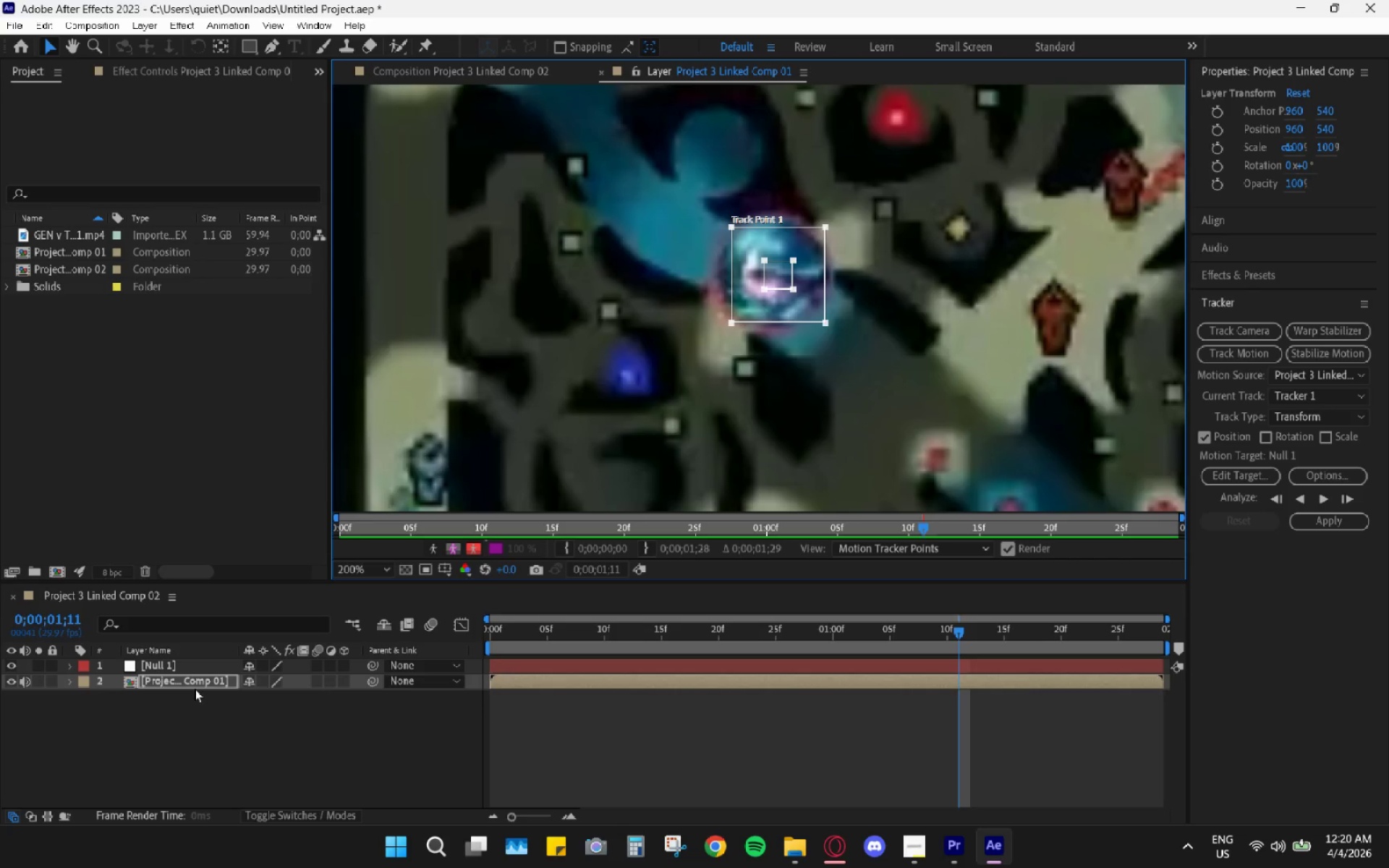 
key(Control+Z)
 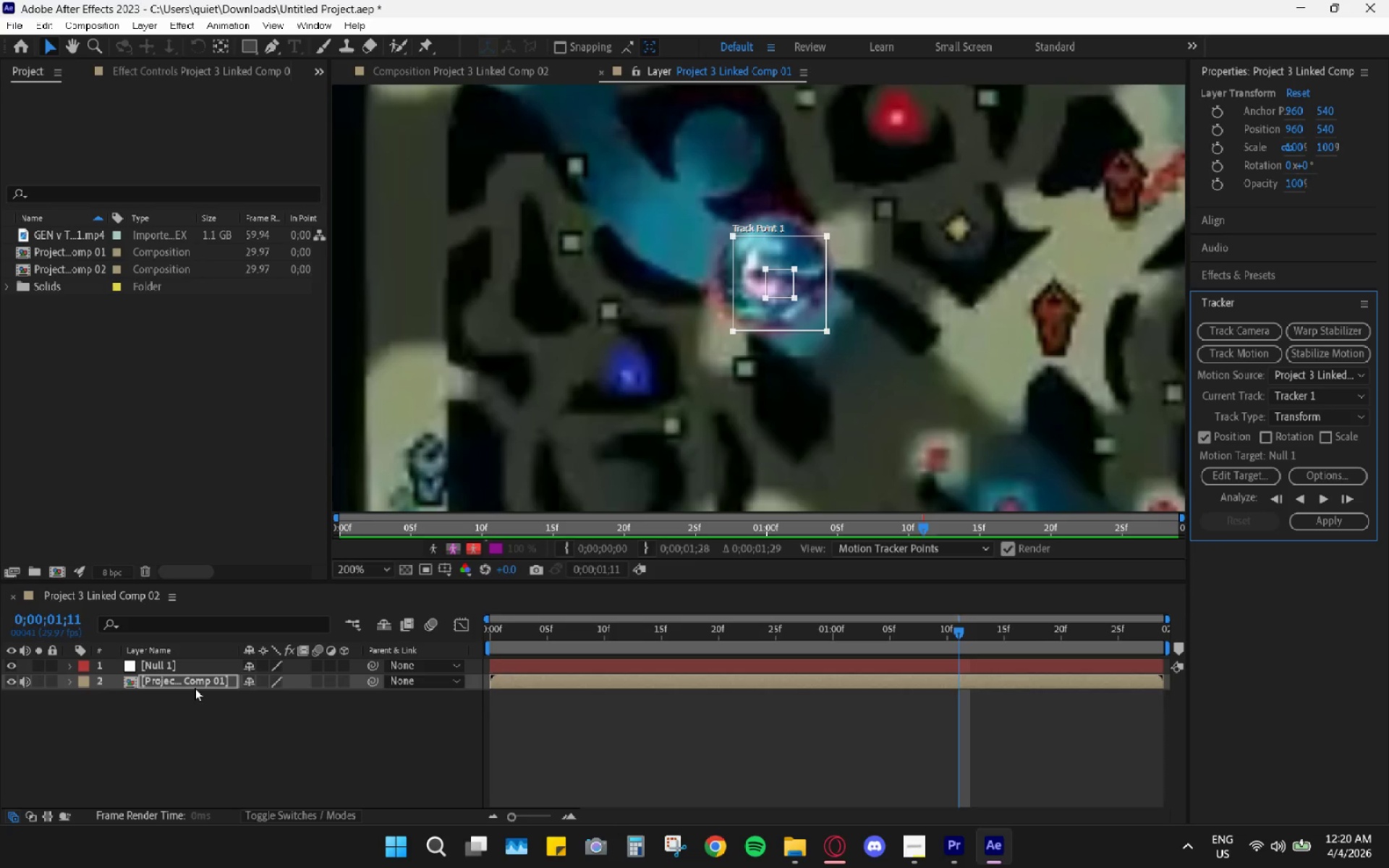 
key(Control+Z)
 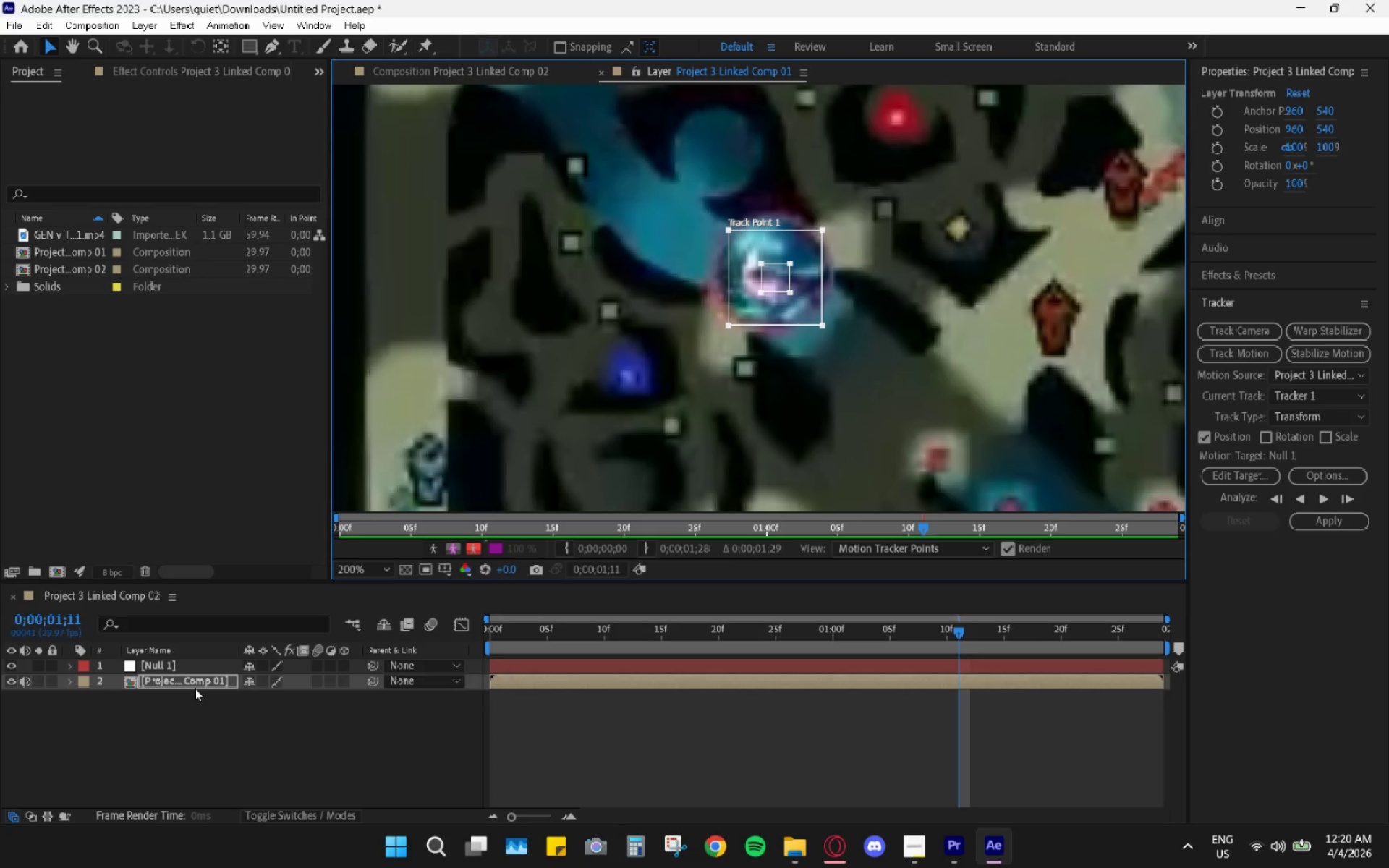 
key(Control+Z)
 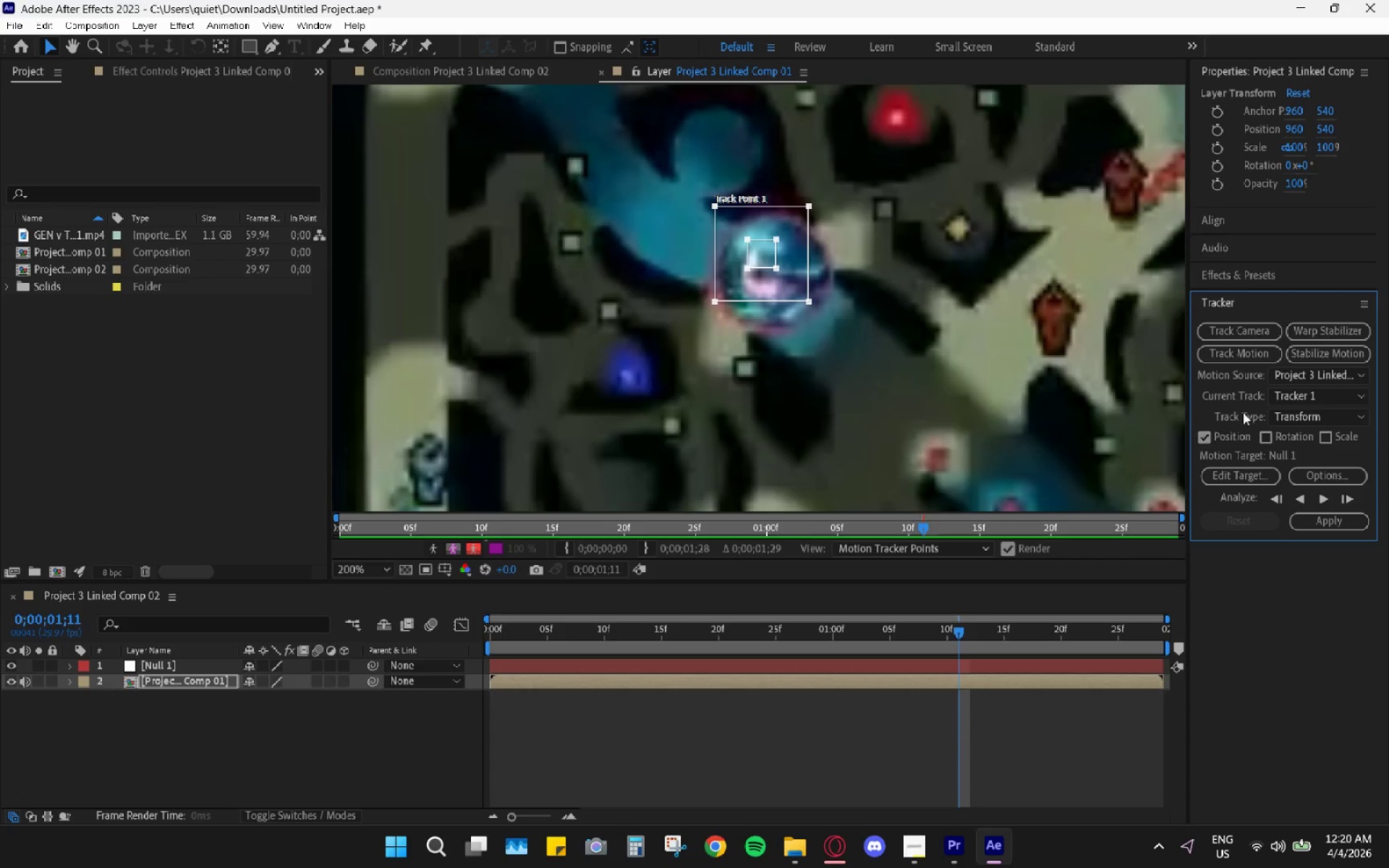 
wait(5.09)
 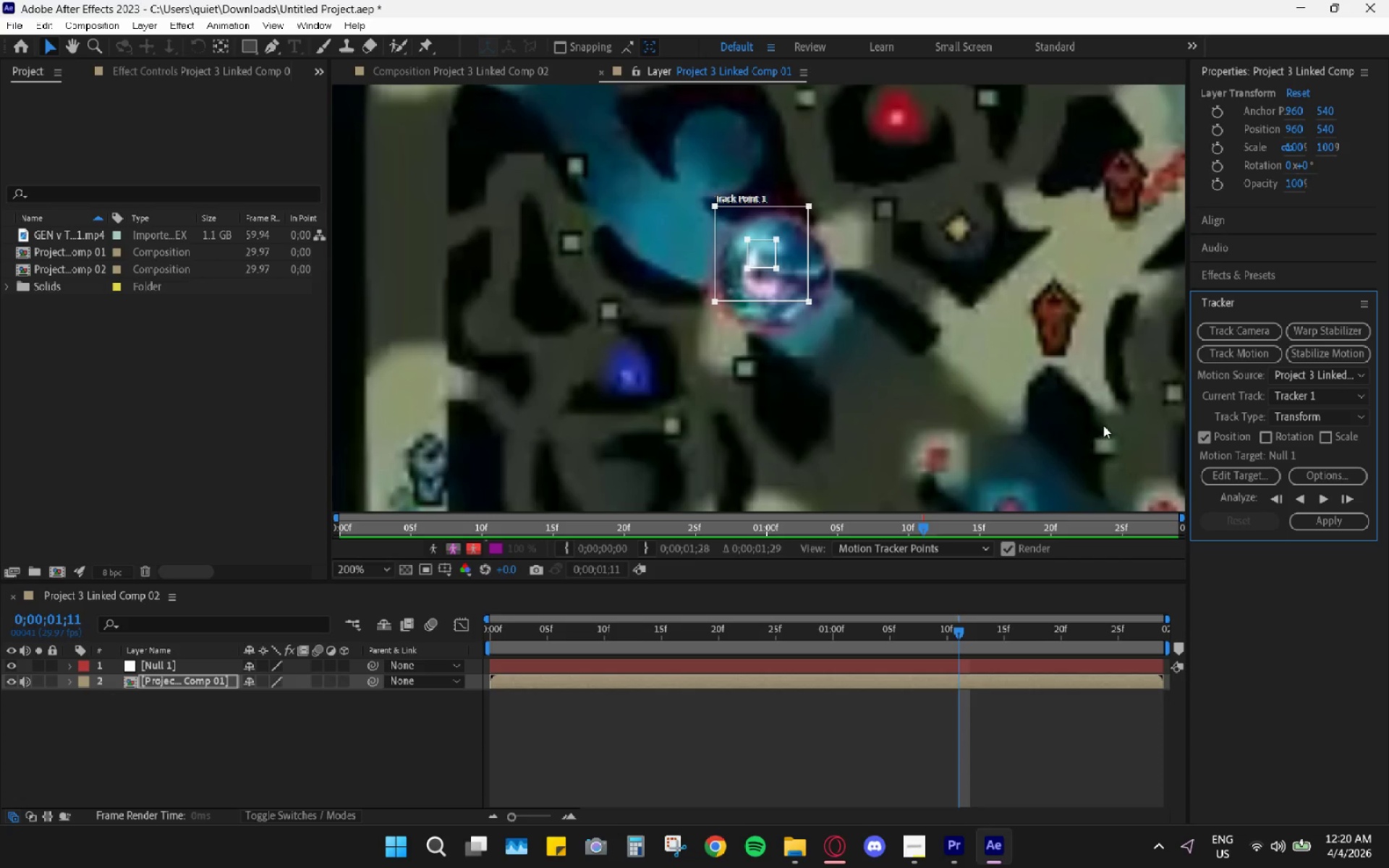 
left_click([1270, 529])
 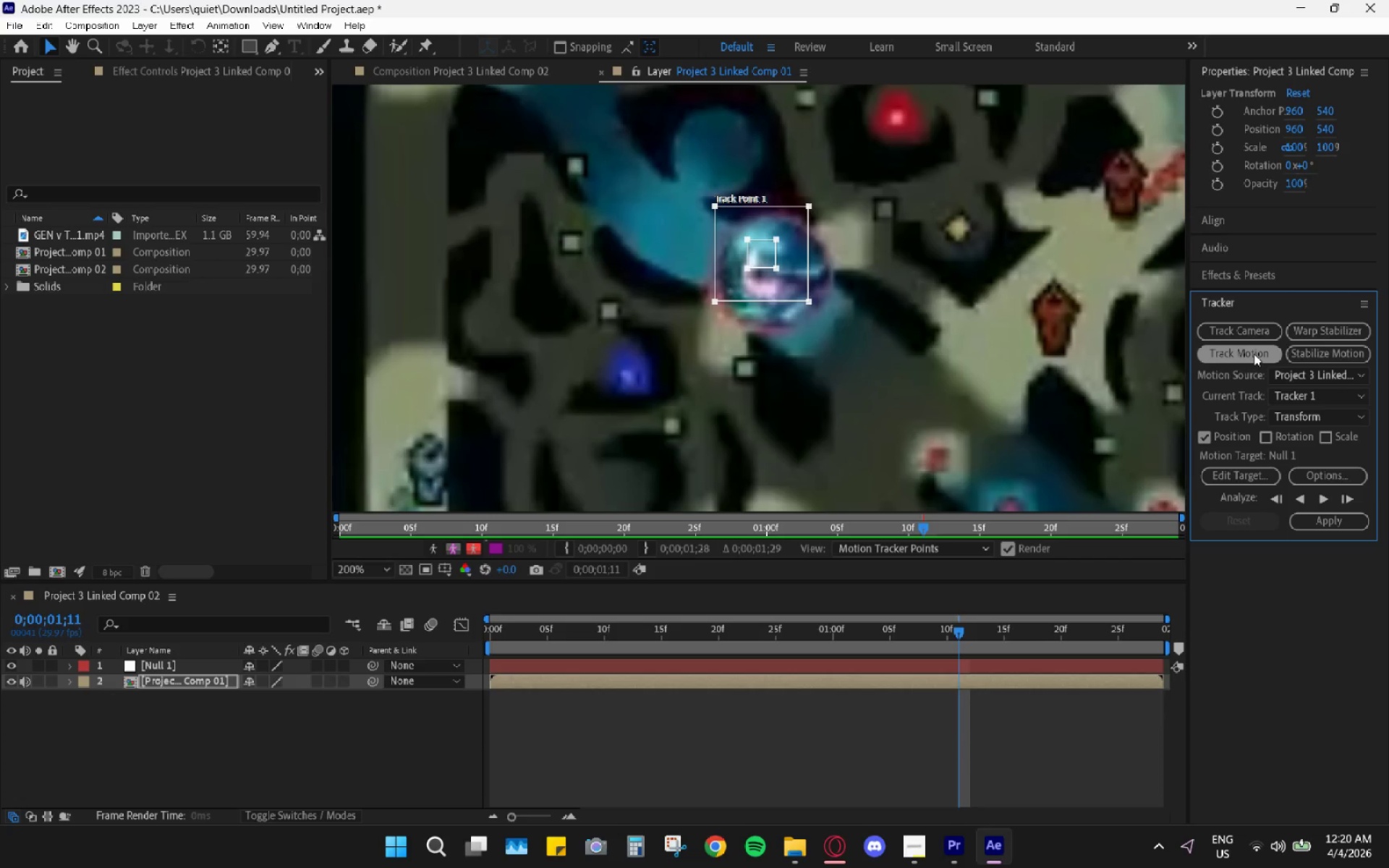 
left_click([1254, 354])
 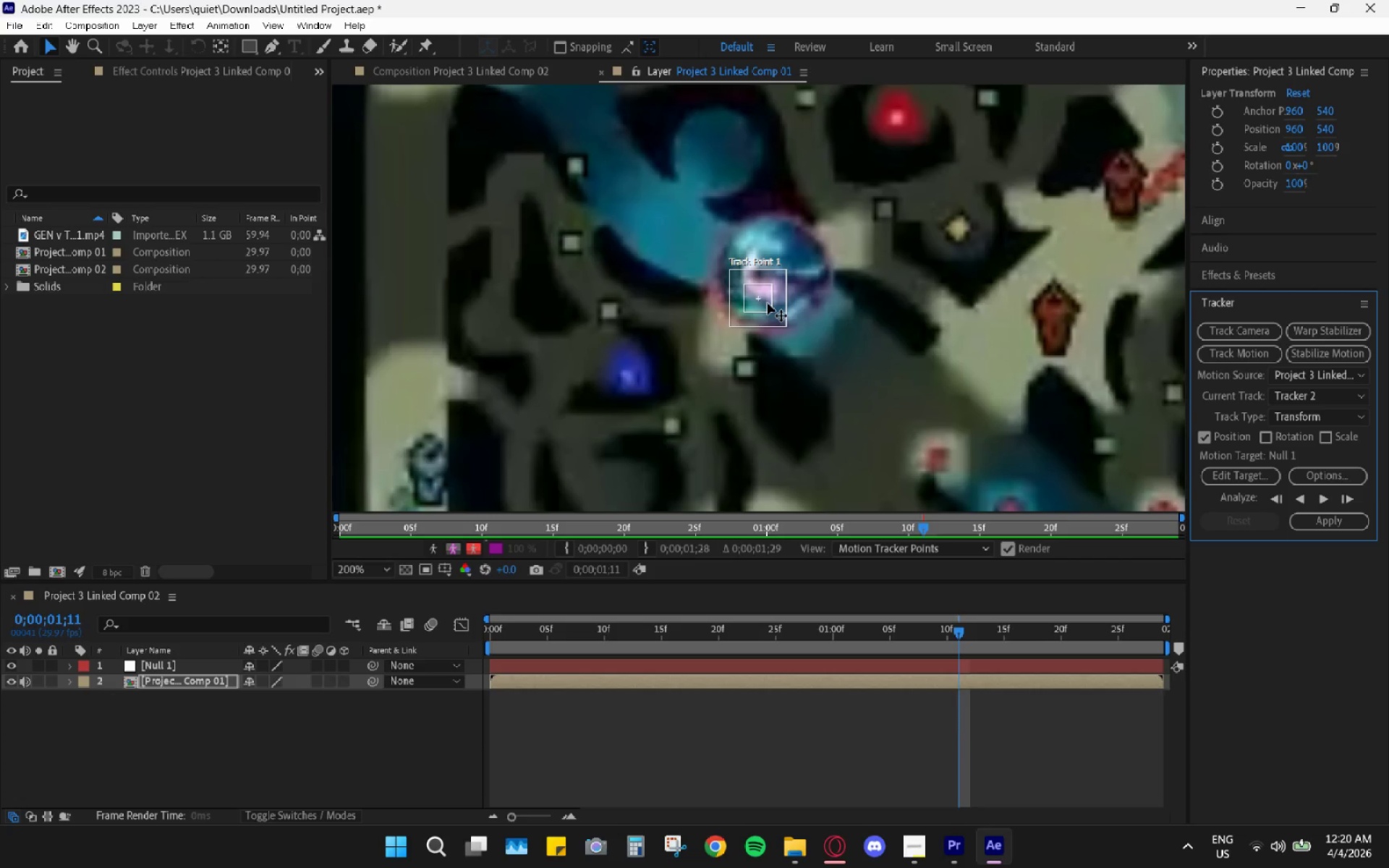 
left_click([1305, 396])
 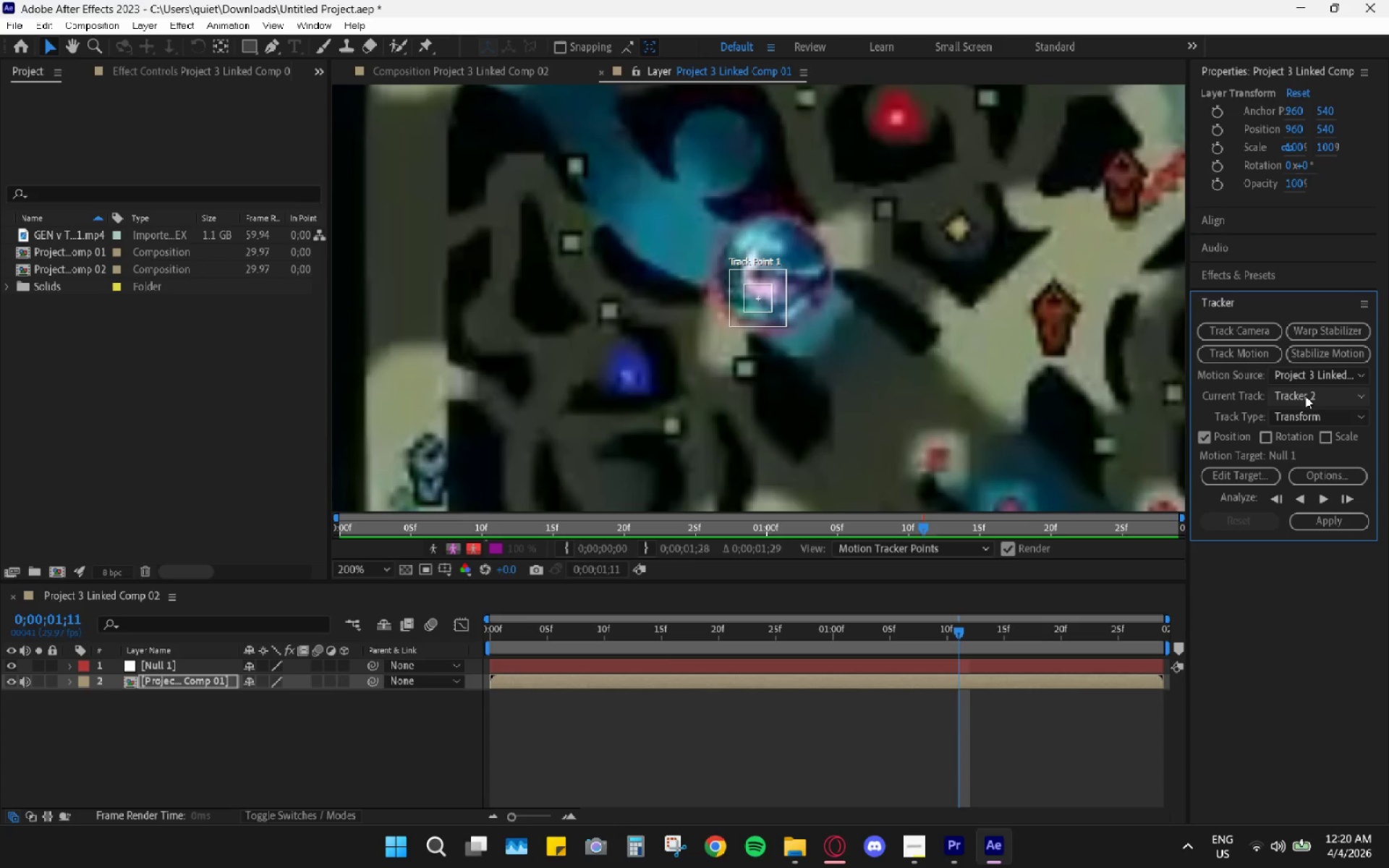 
double_click([1305, 396])
 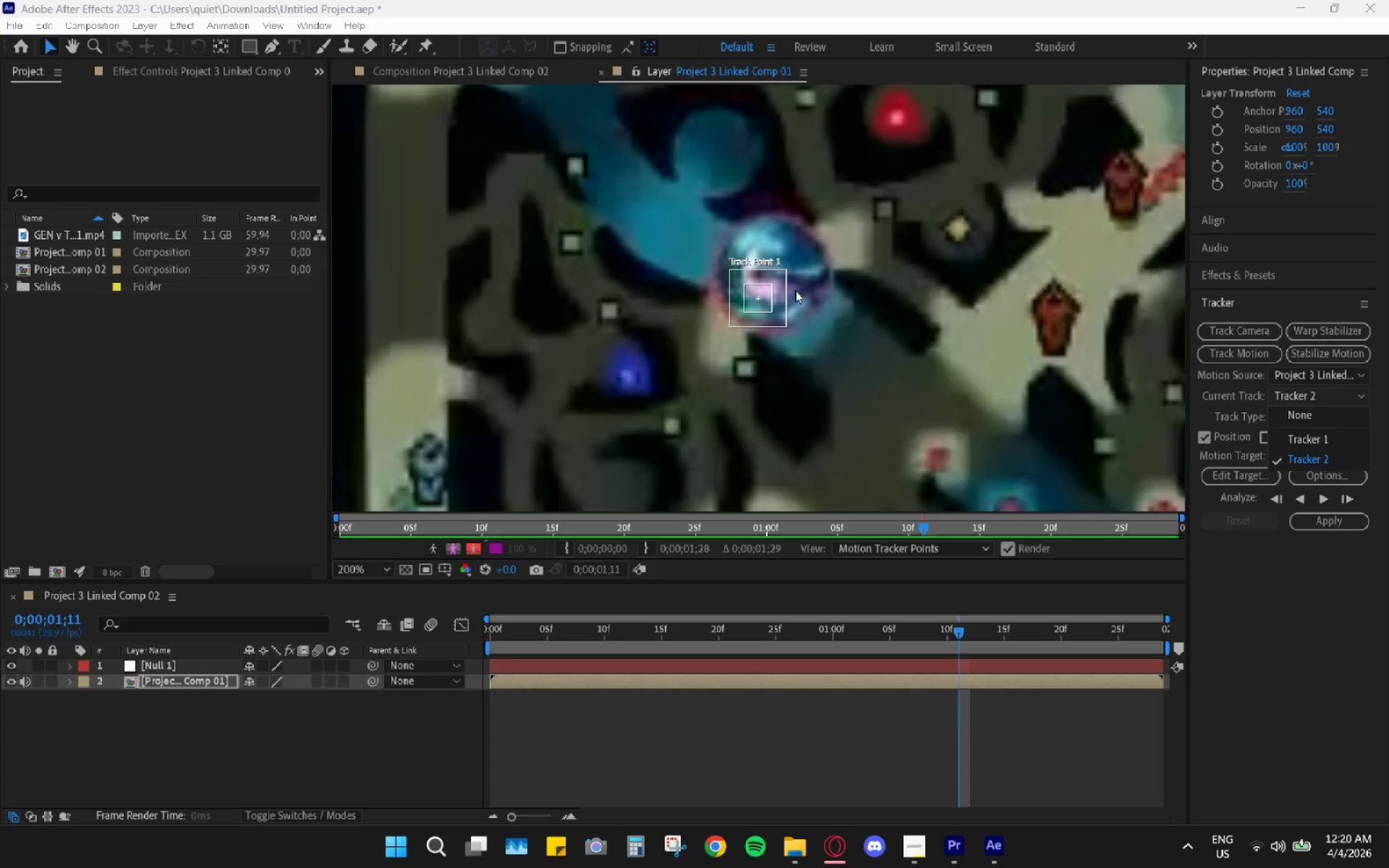 
left_click_drag(start_coordinate=[774, 304], to_coordinate=[781, 266])
 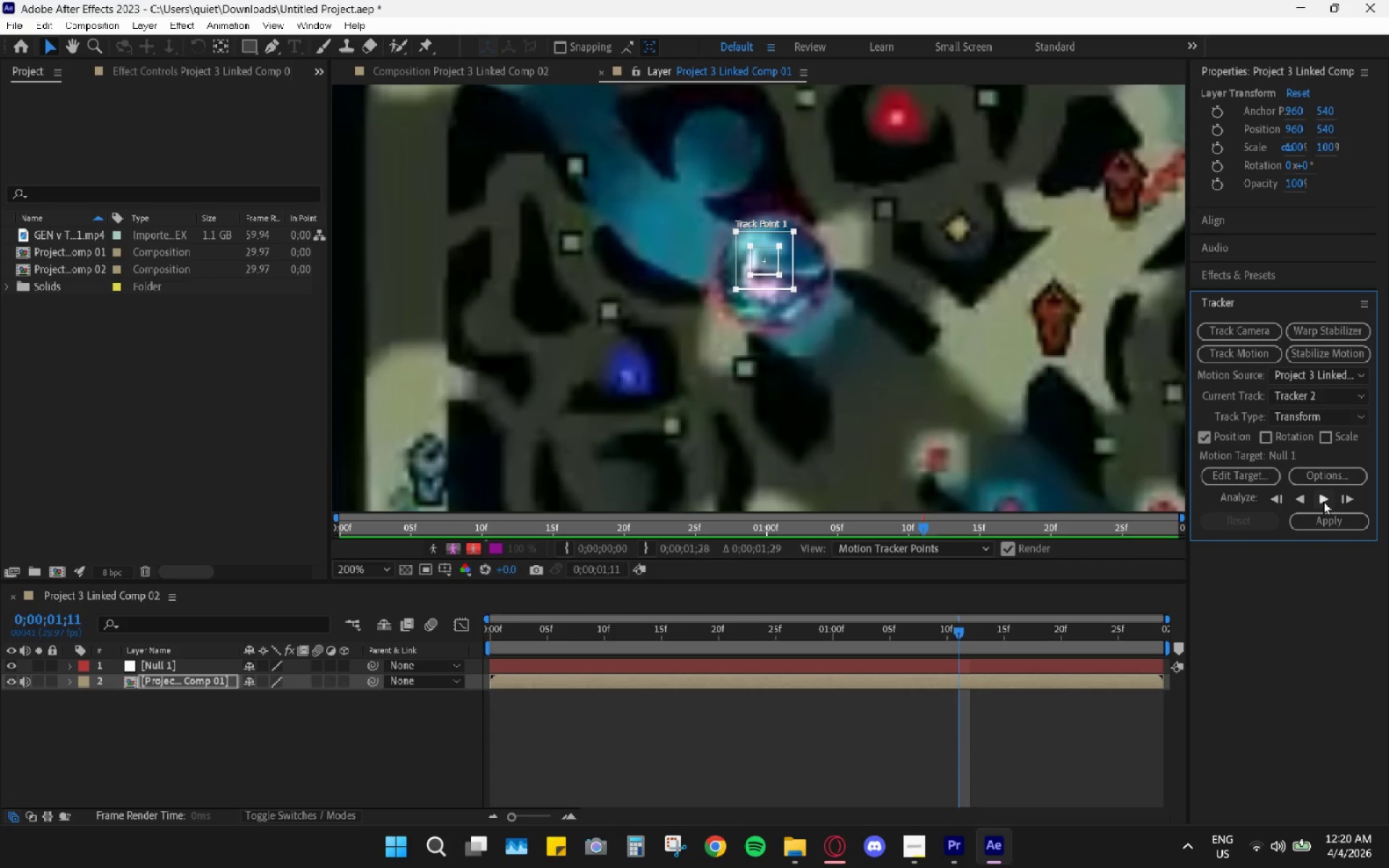 
left_click([1329, 500])
 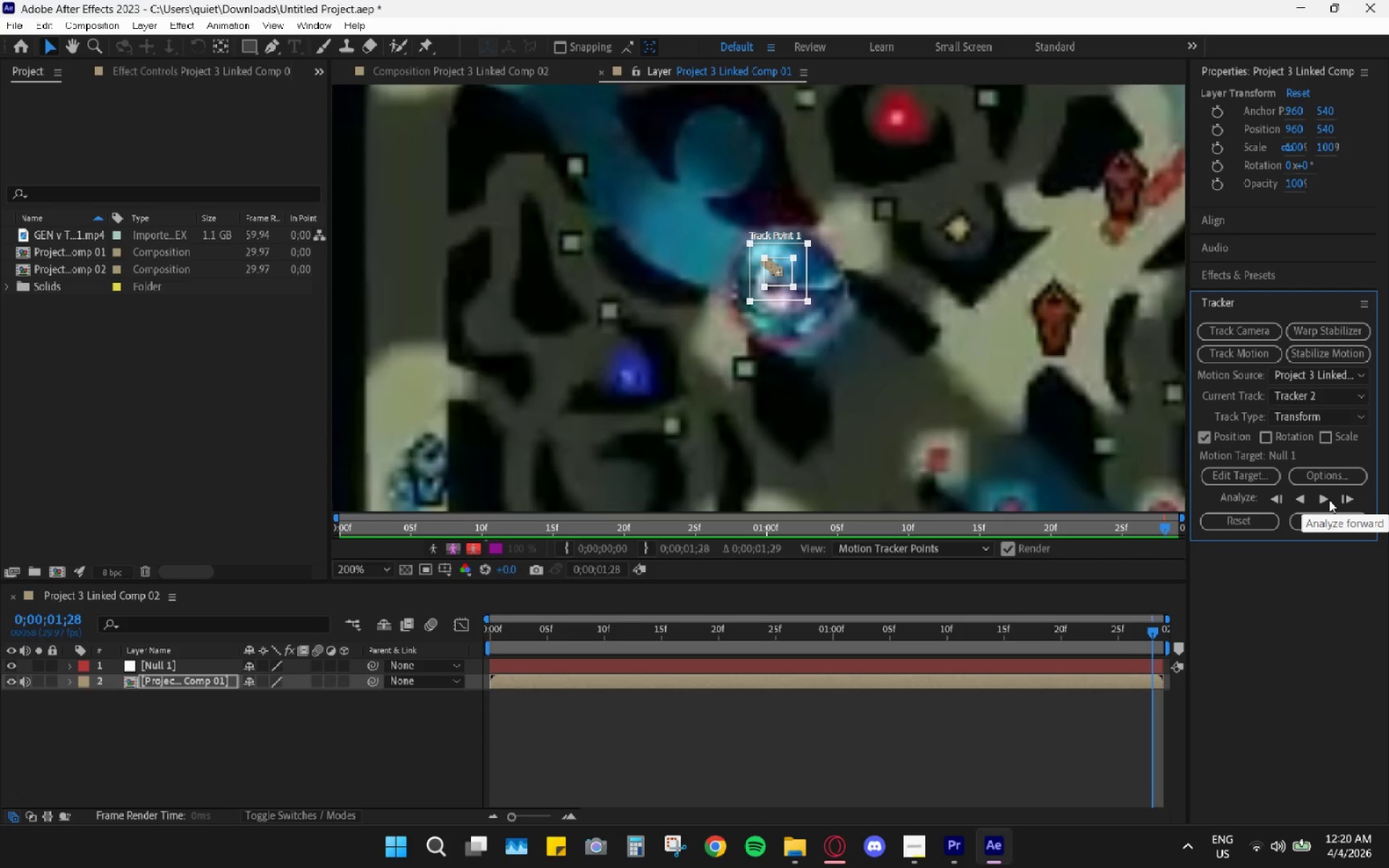 
left_click([1329, 500])
 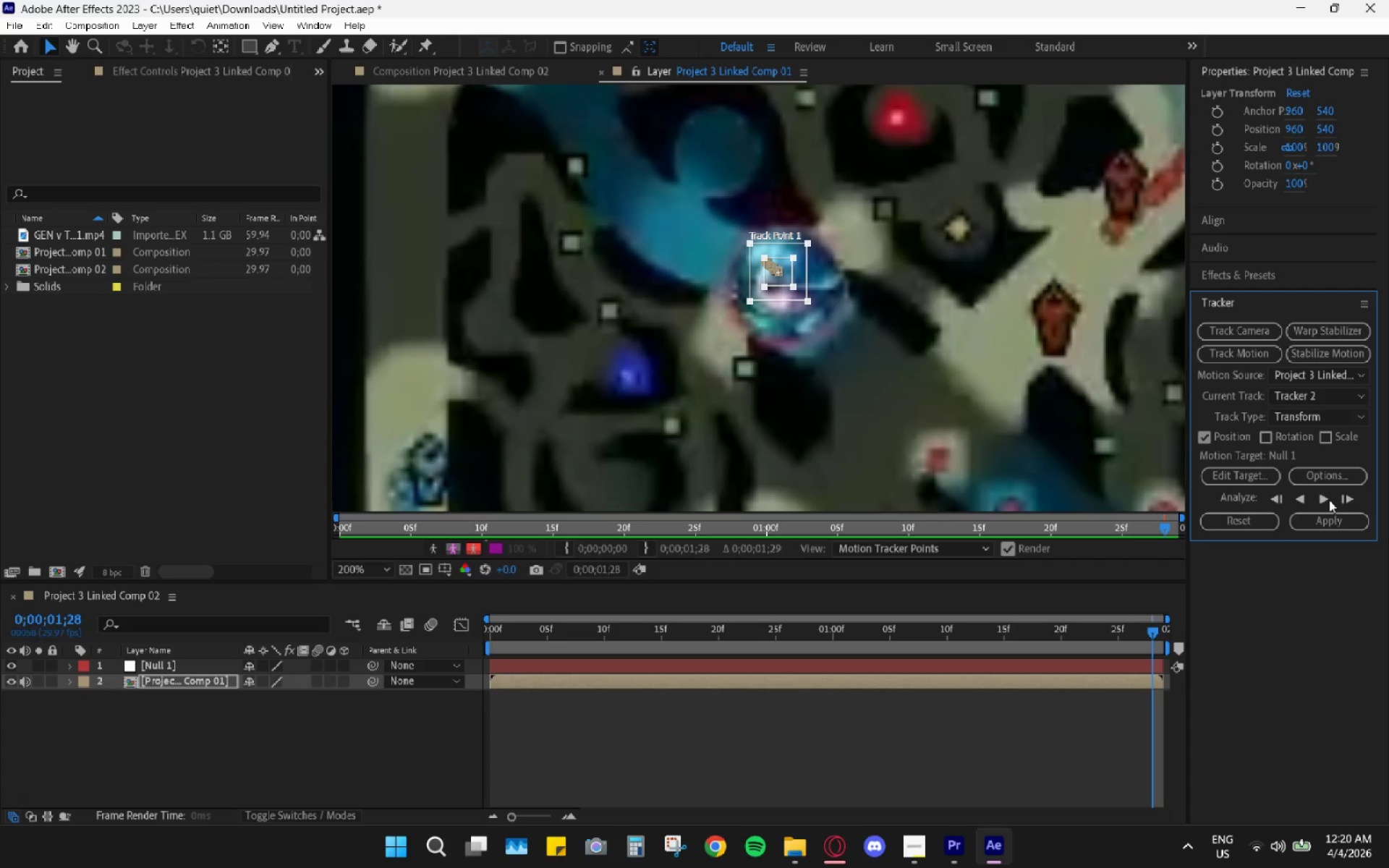 
left_click([1329, 500])
 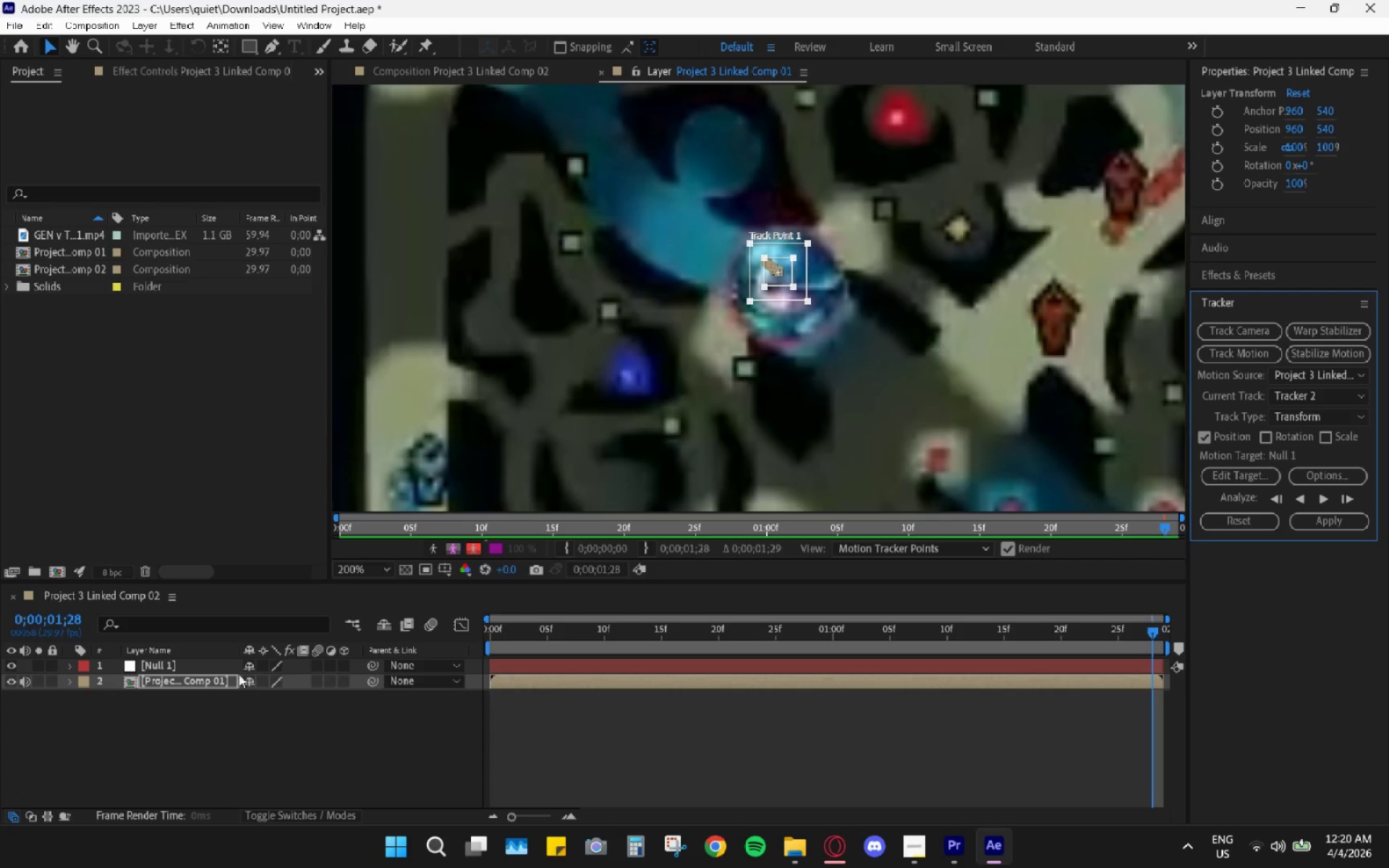 
left_click([224, 684])
 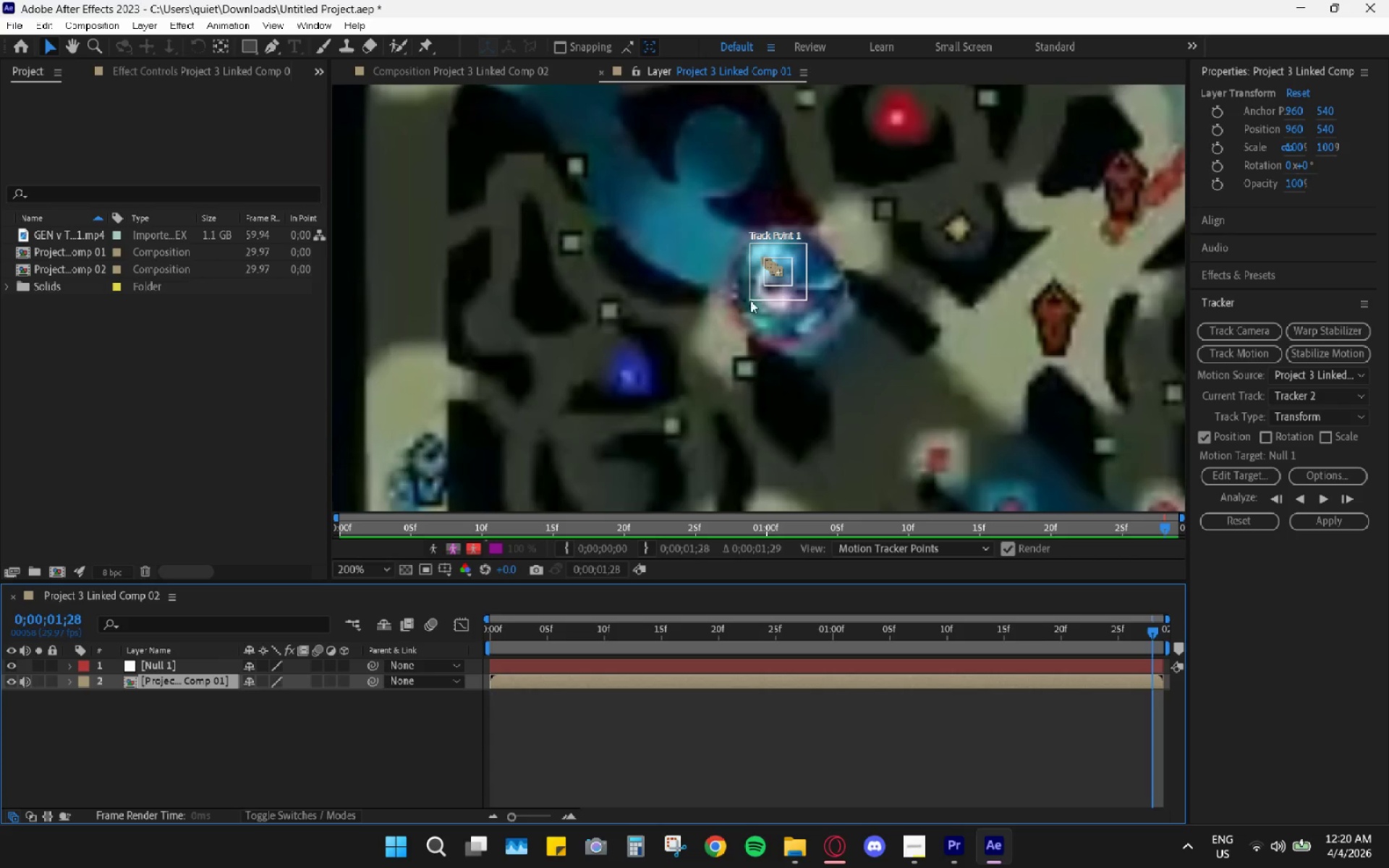 
left_click_drag(start_coordinate=[783, 279], to_coordinate=[799, 297])
 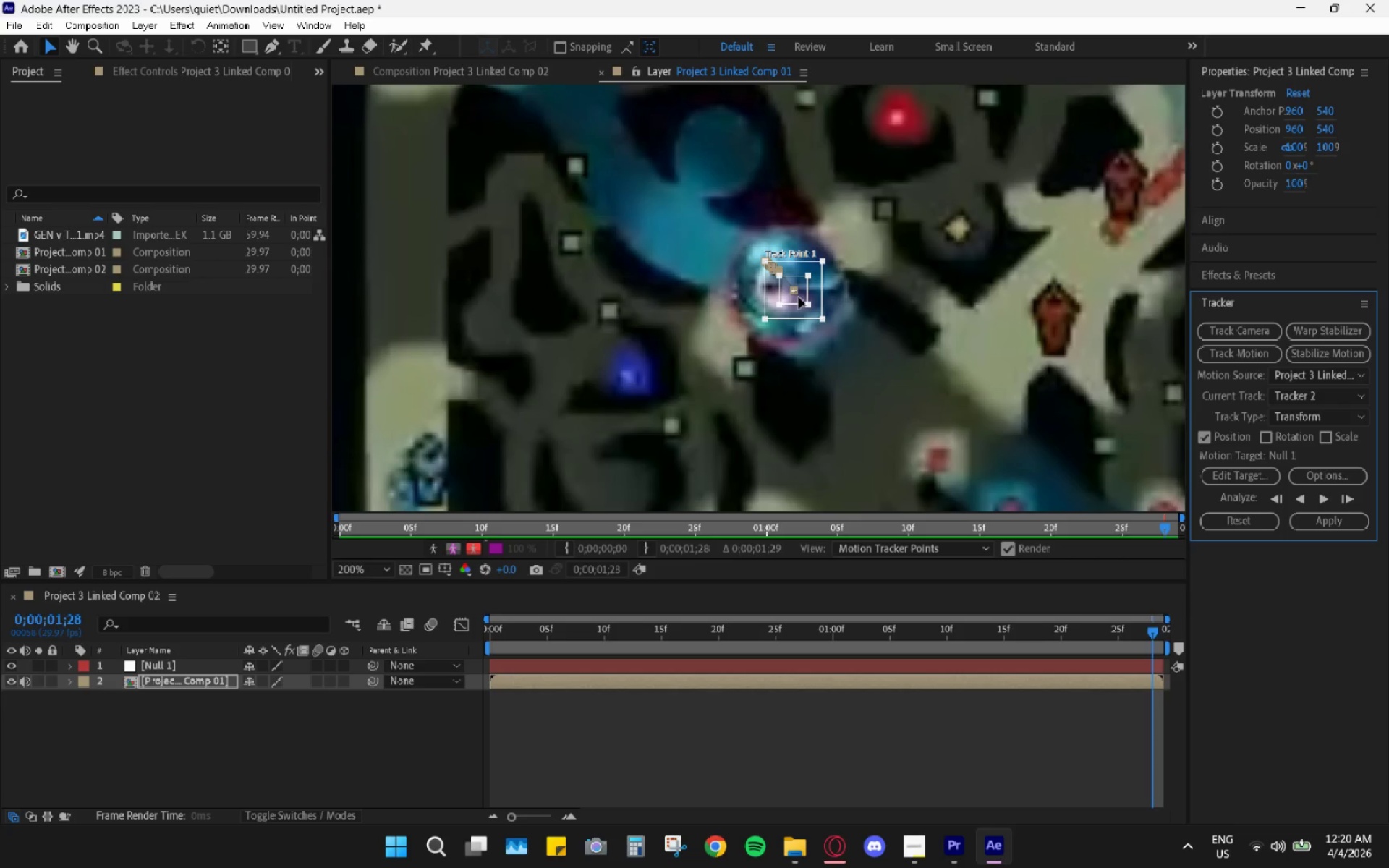 
left_click_drag(start_coordinate=[799, 297], to_coordinate=[846, 340])
 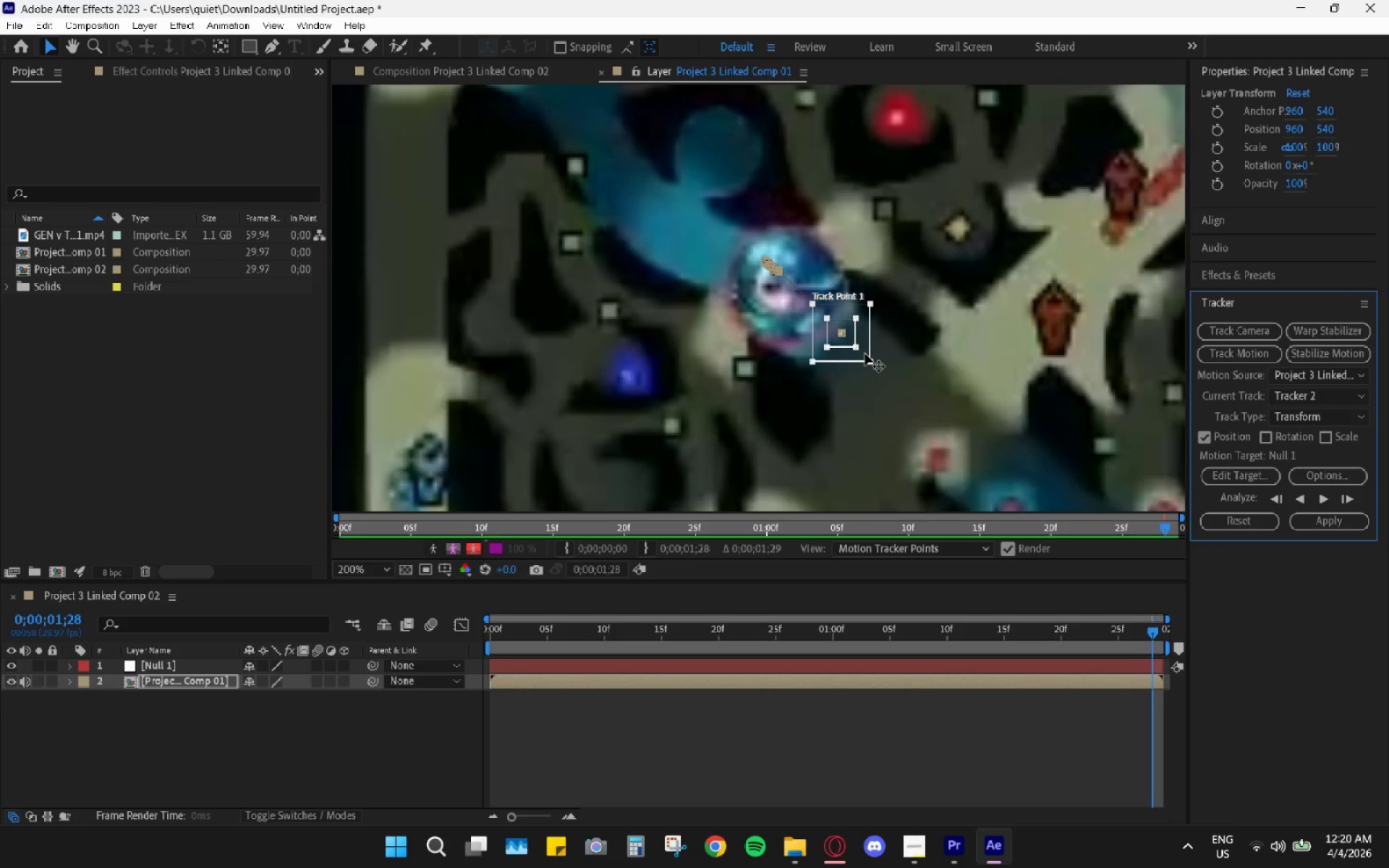 
key(Control+Z)
 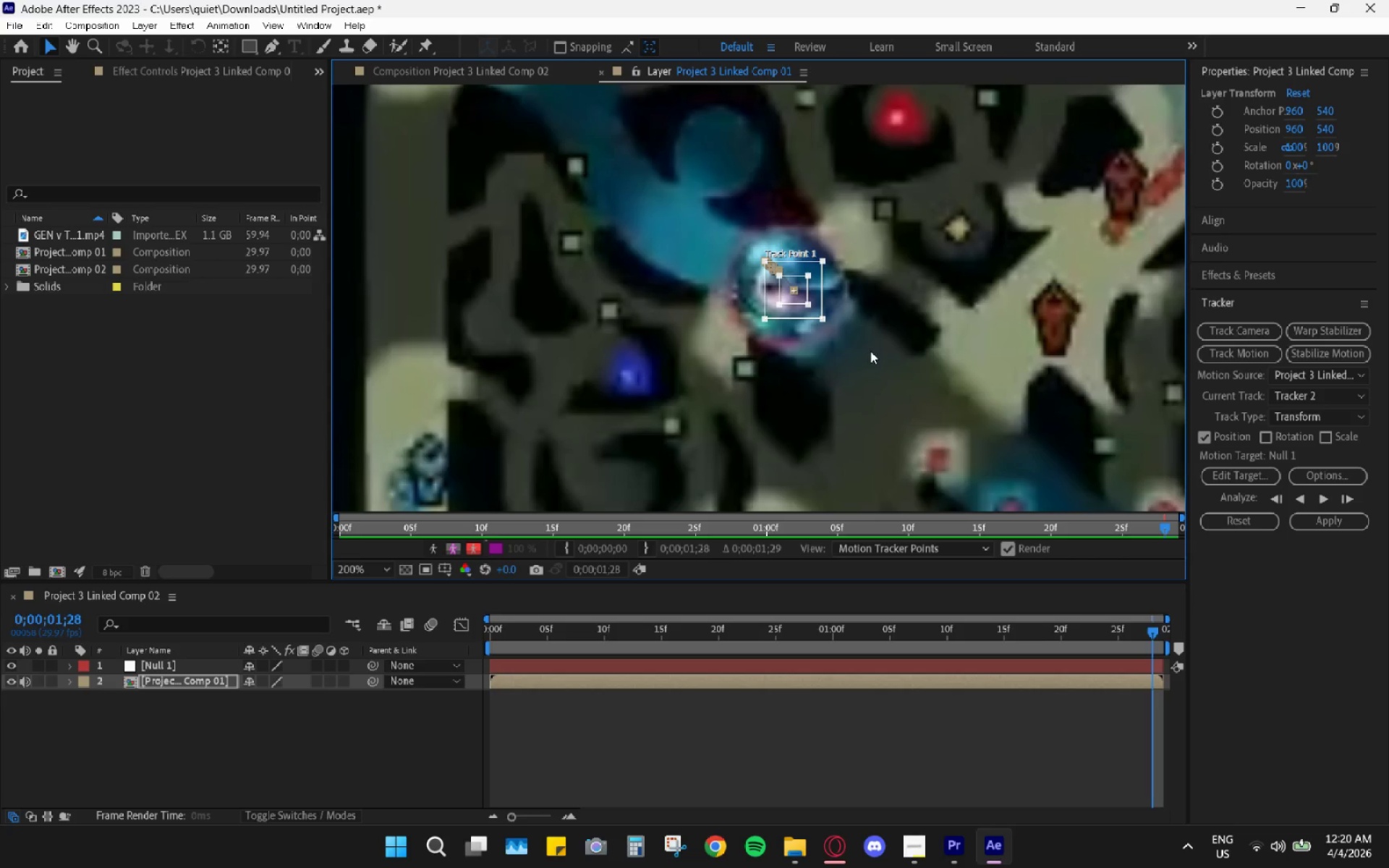 
key(Control+Z)
 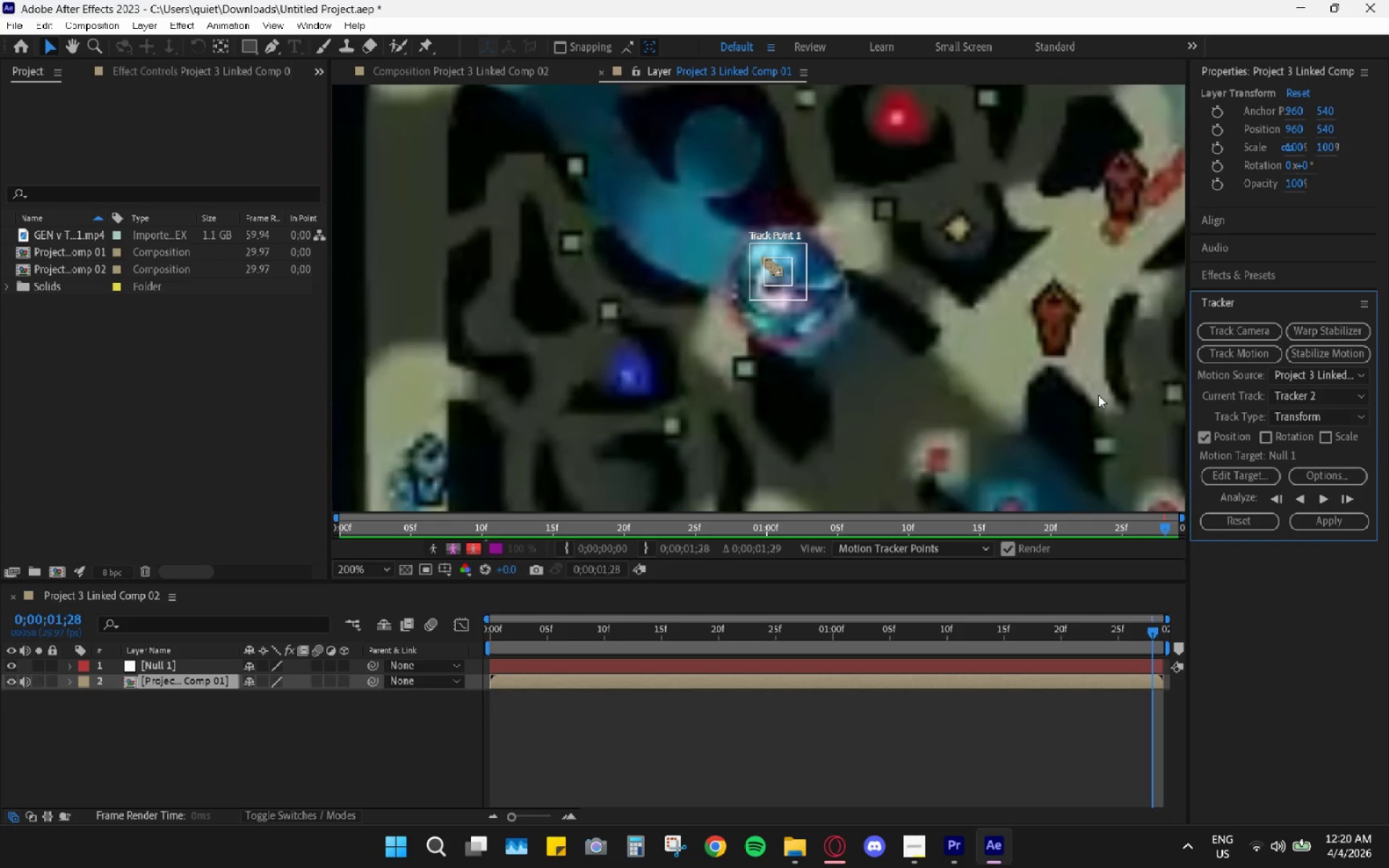 
key(Control+Z)
 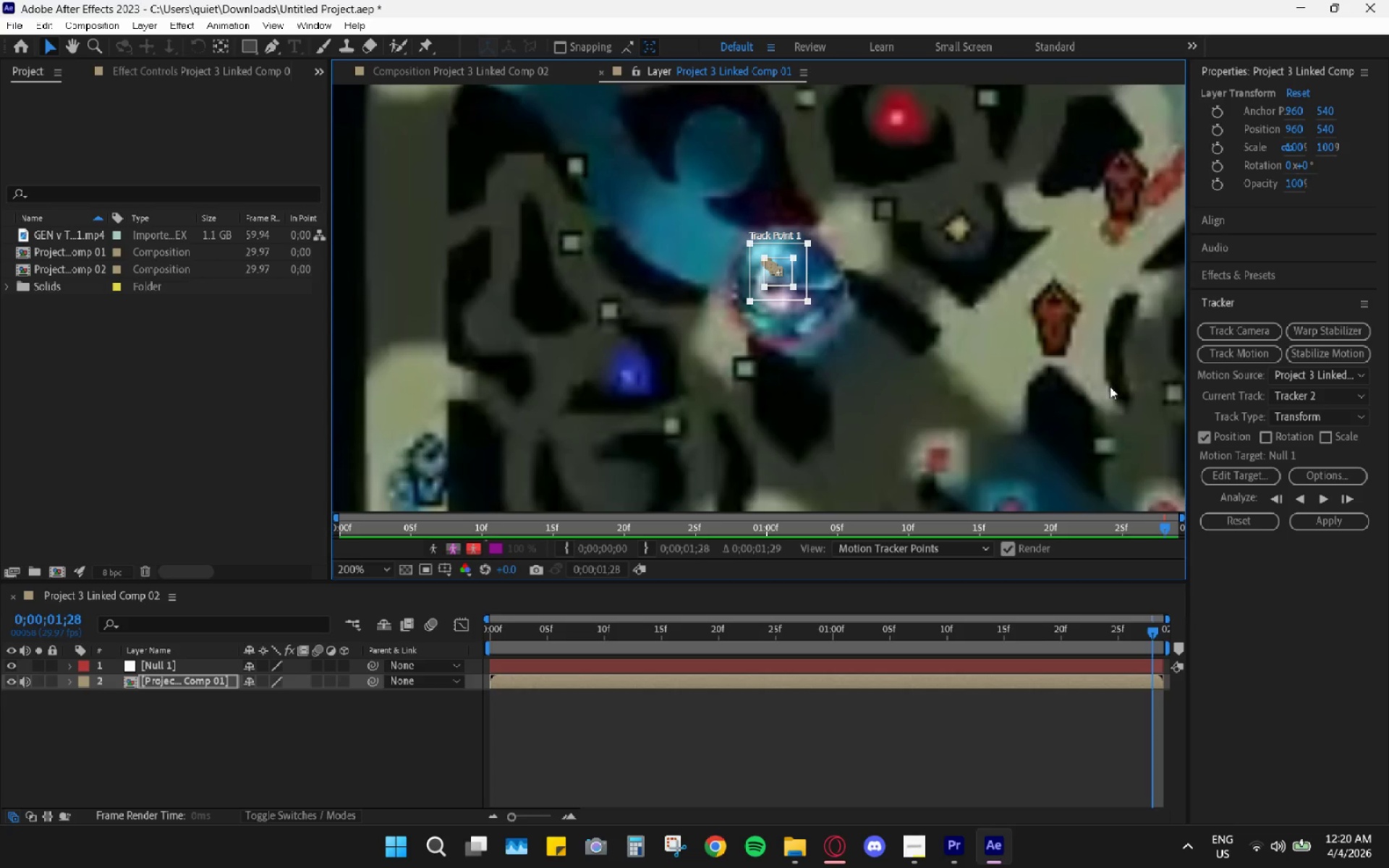 
key(Control+Z)
 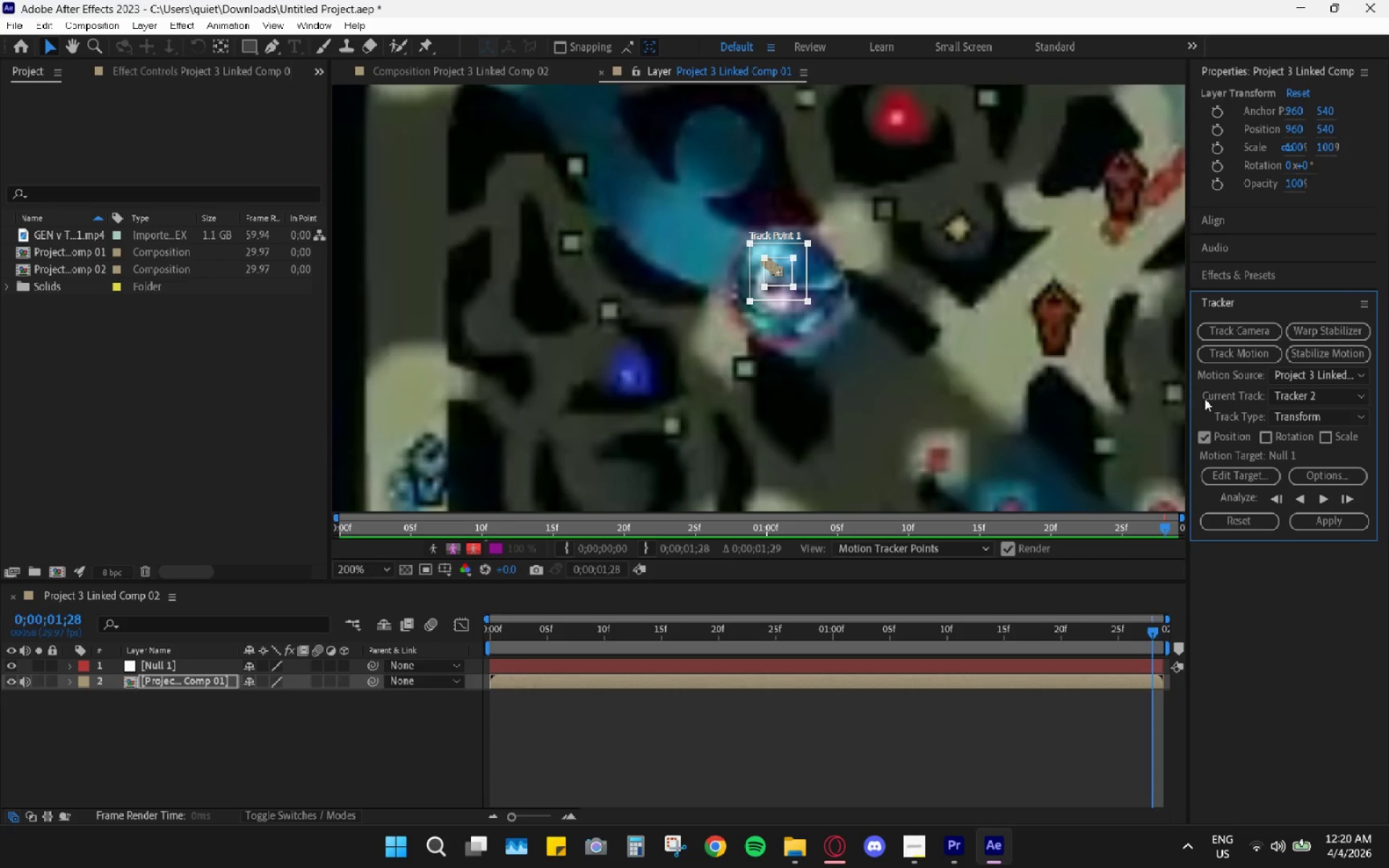 
key(Control+Z)
 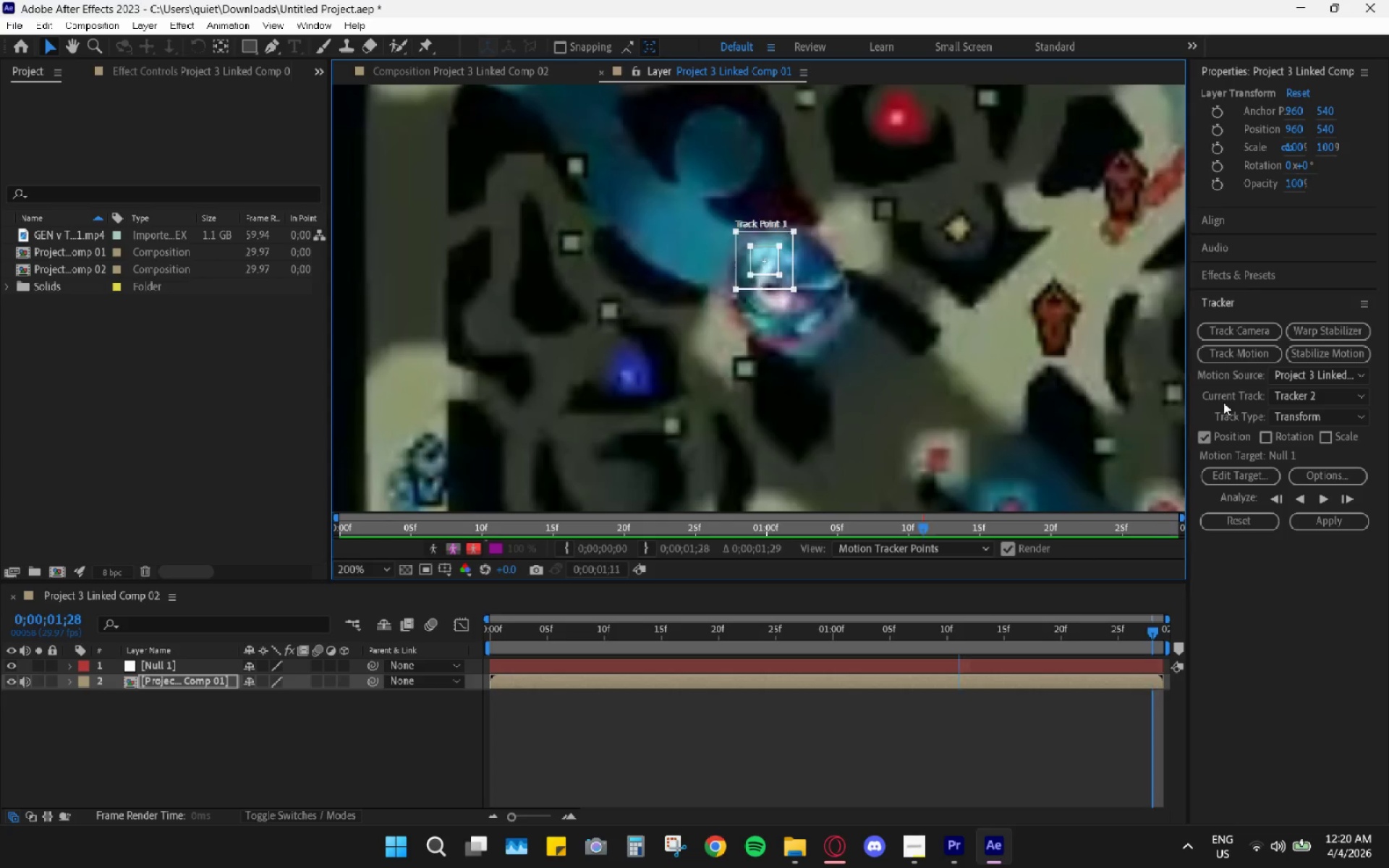 
key(Control+Z)
 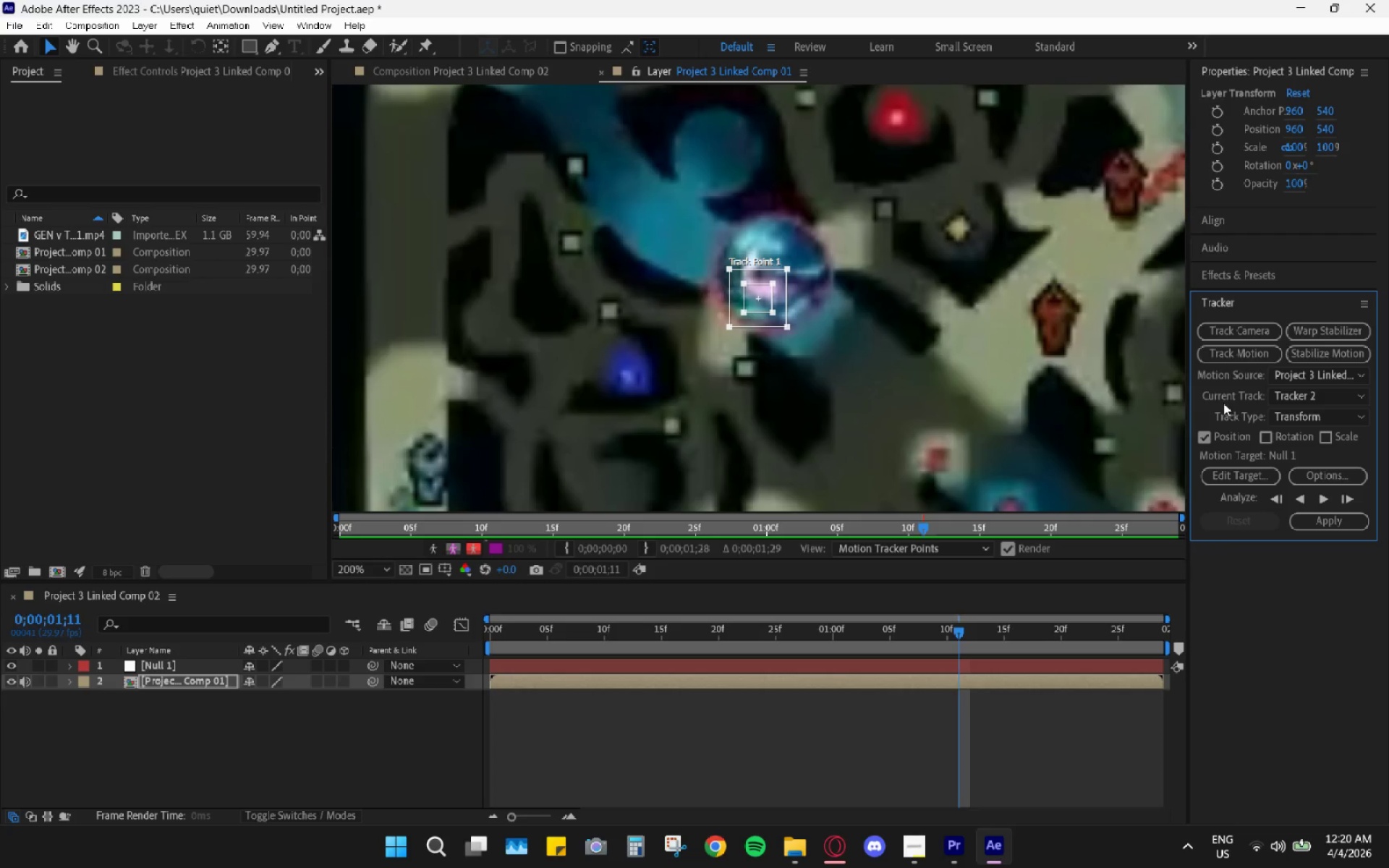 
key(Control+Z)
 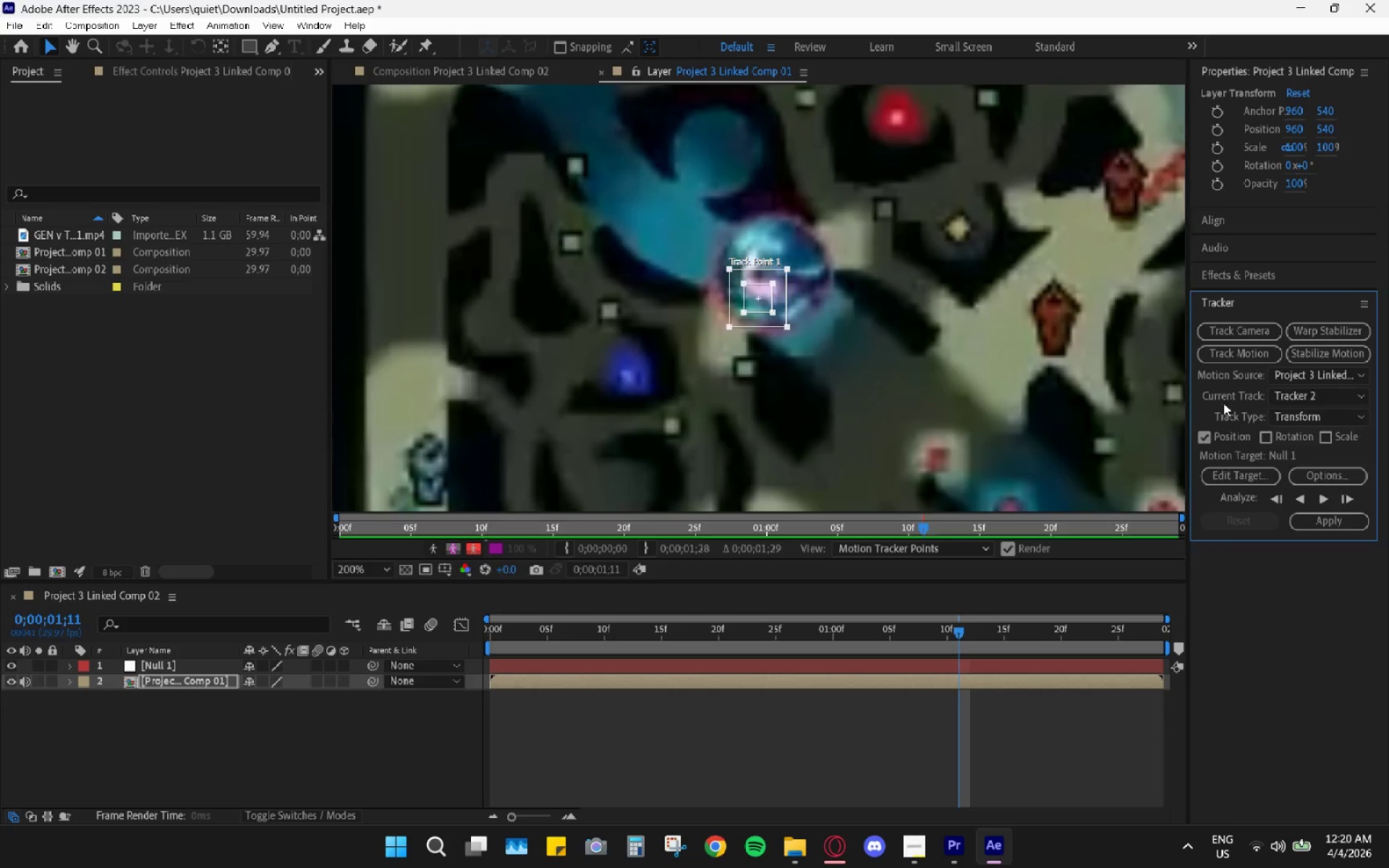 
key(Control+Z)
 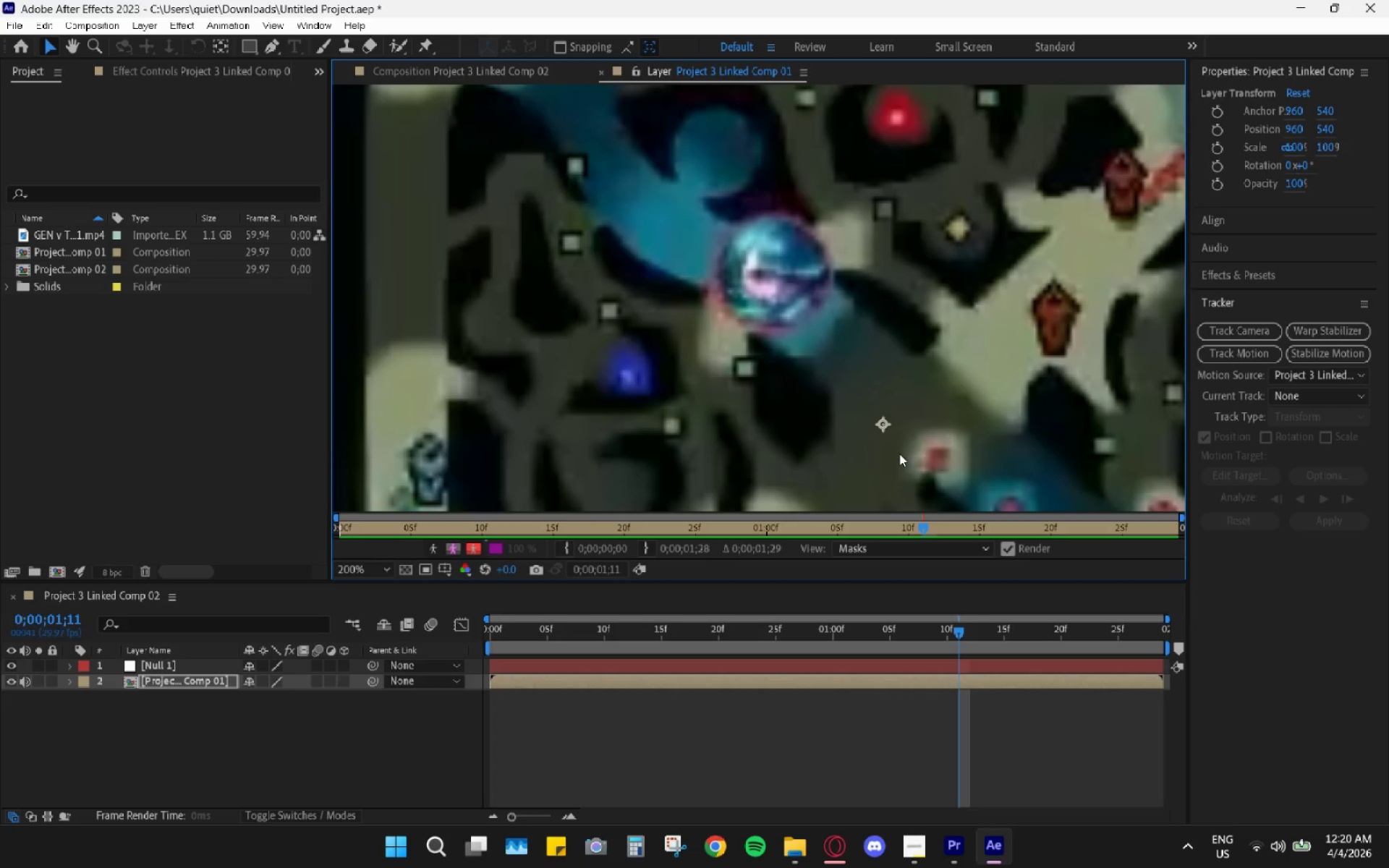 
key(Control+Z)
 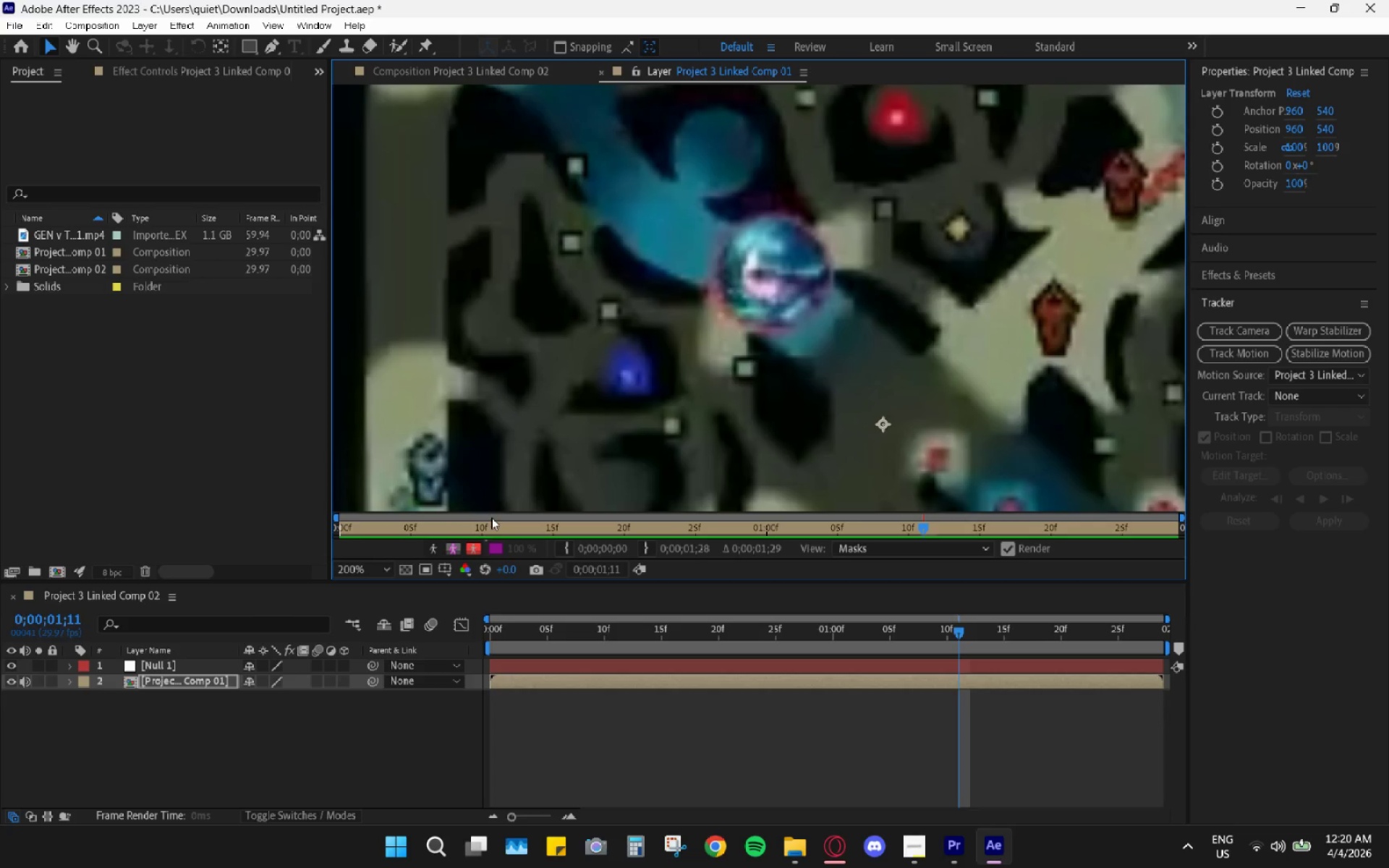 
key(Control+Z)
 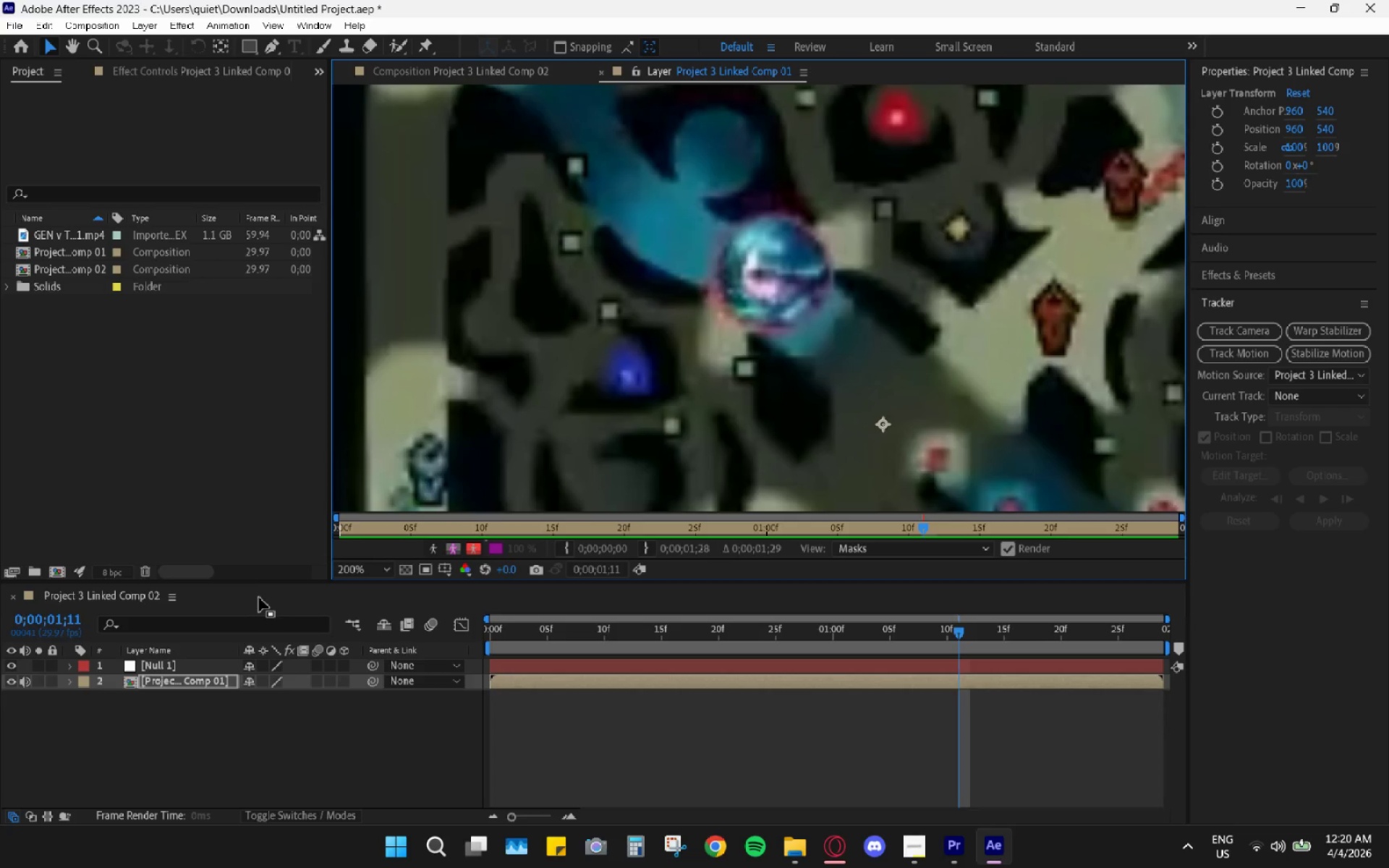 
key(Control+Z)
 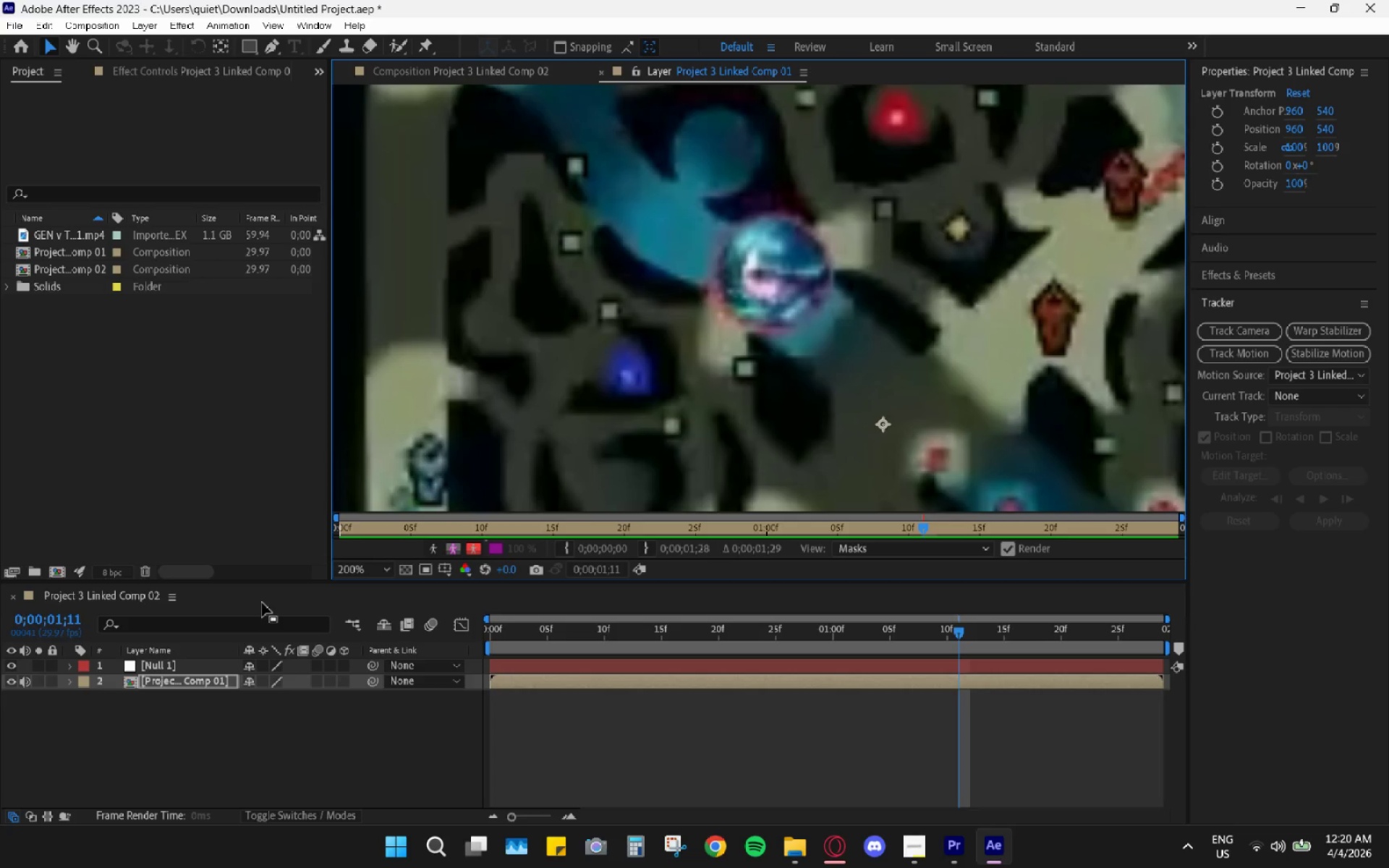 
key(Control+Z)
 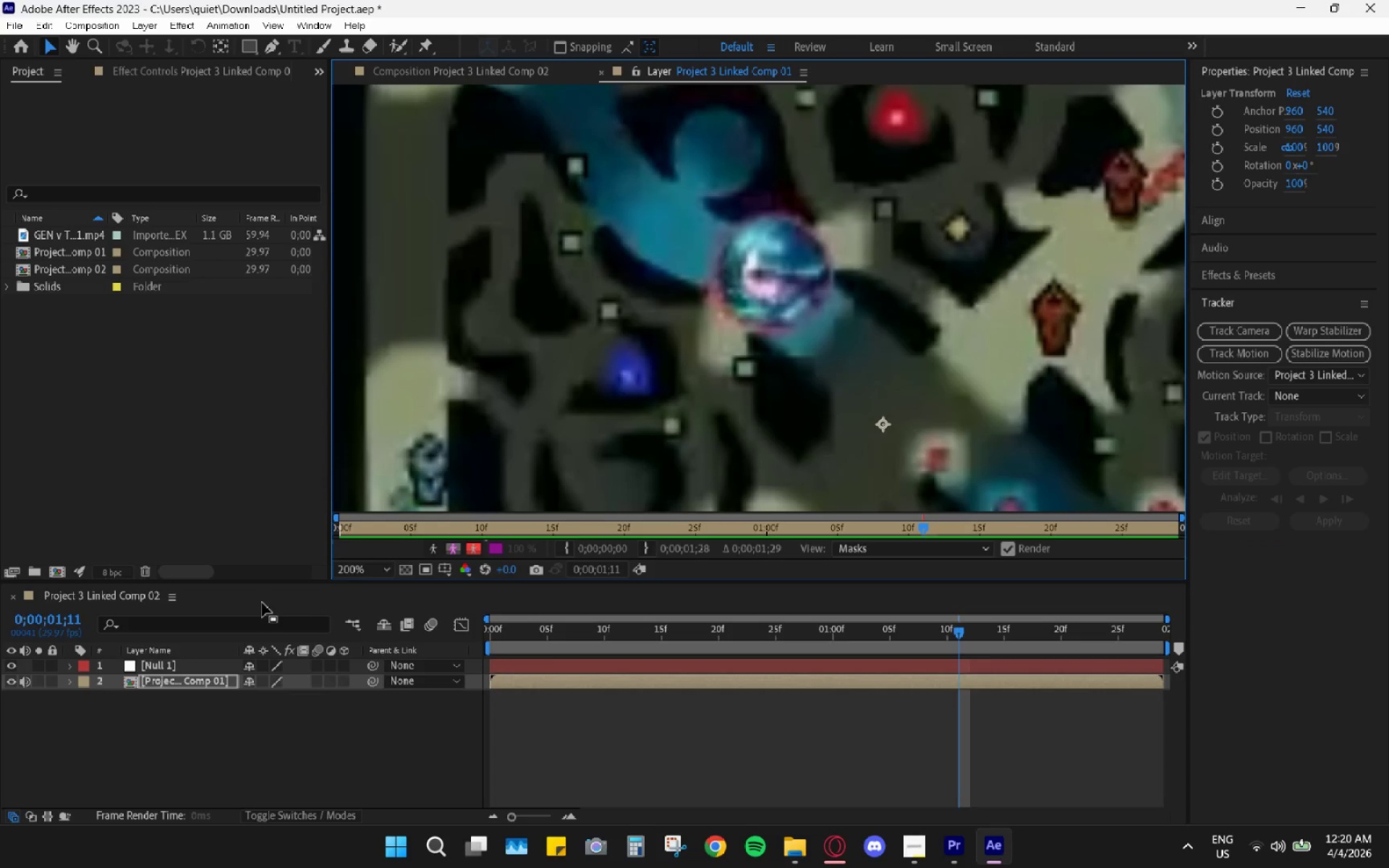 
key(Control+Z)
 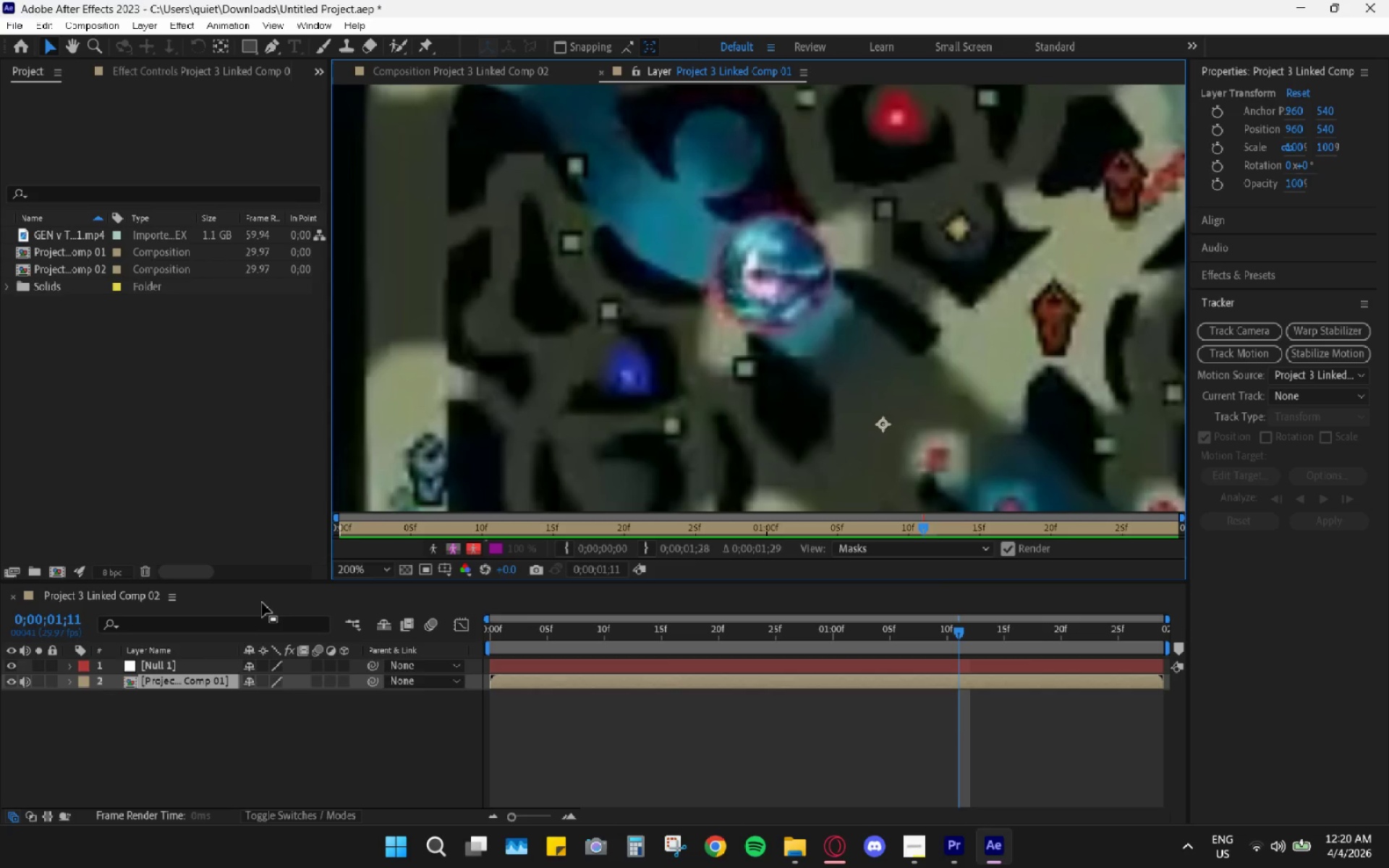 
key(Control+Z)
 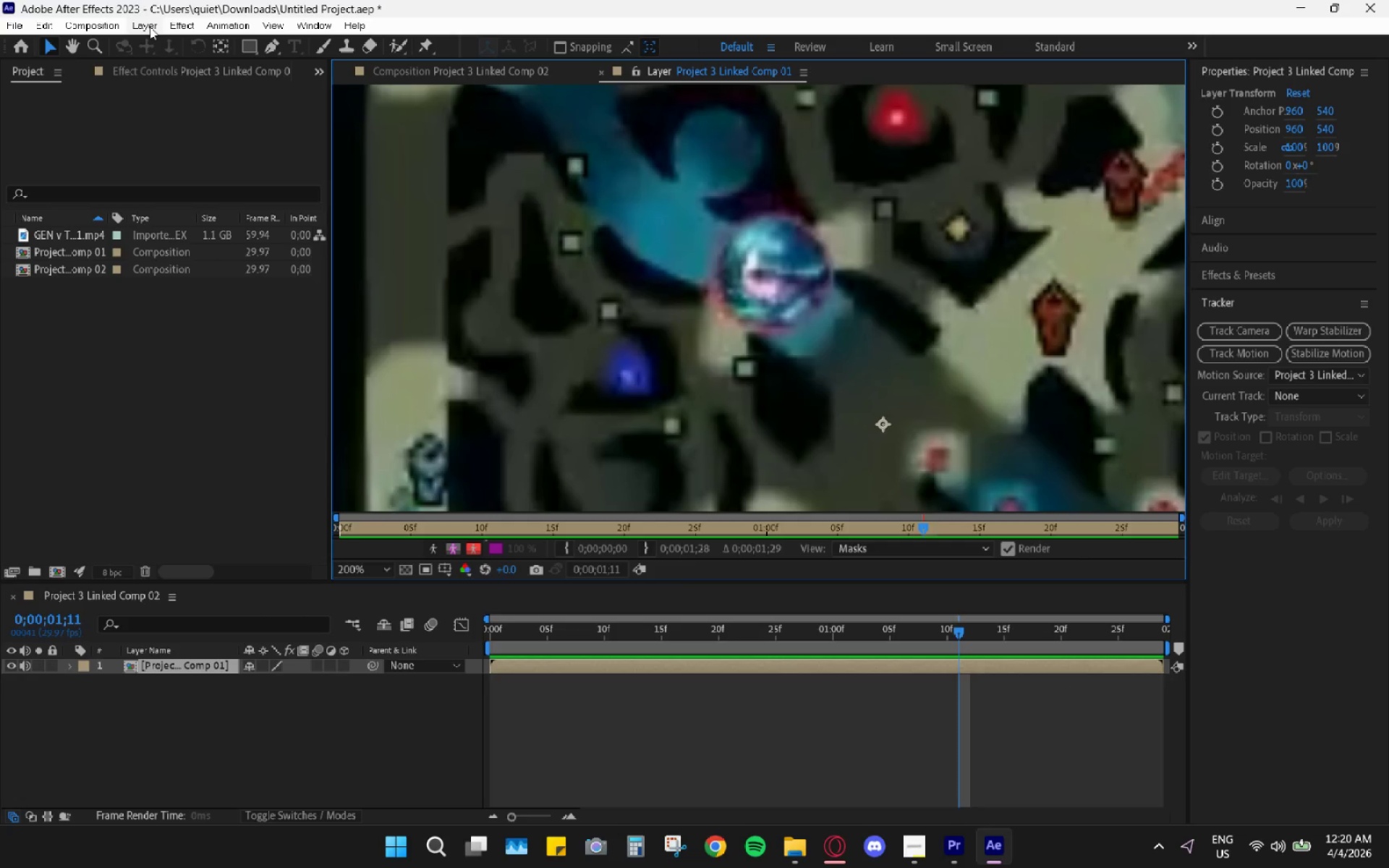 
key(Control+Z)
 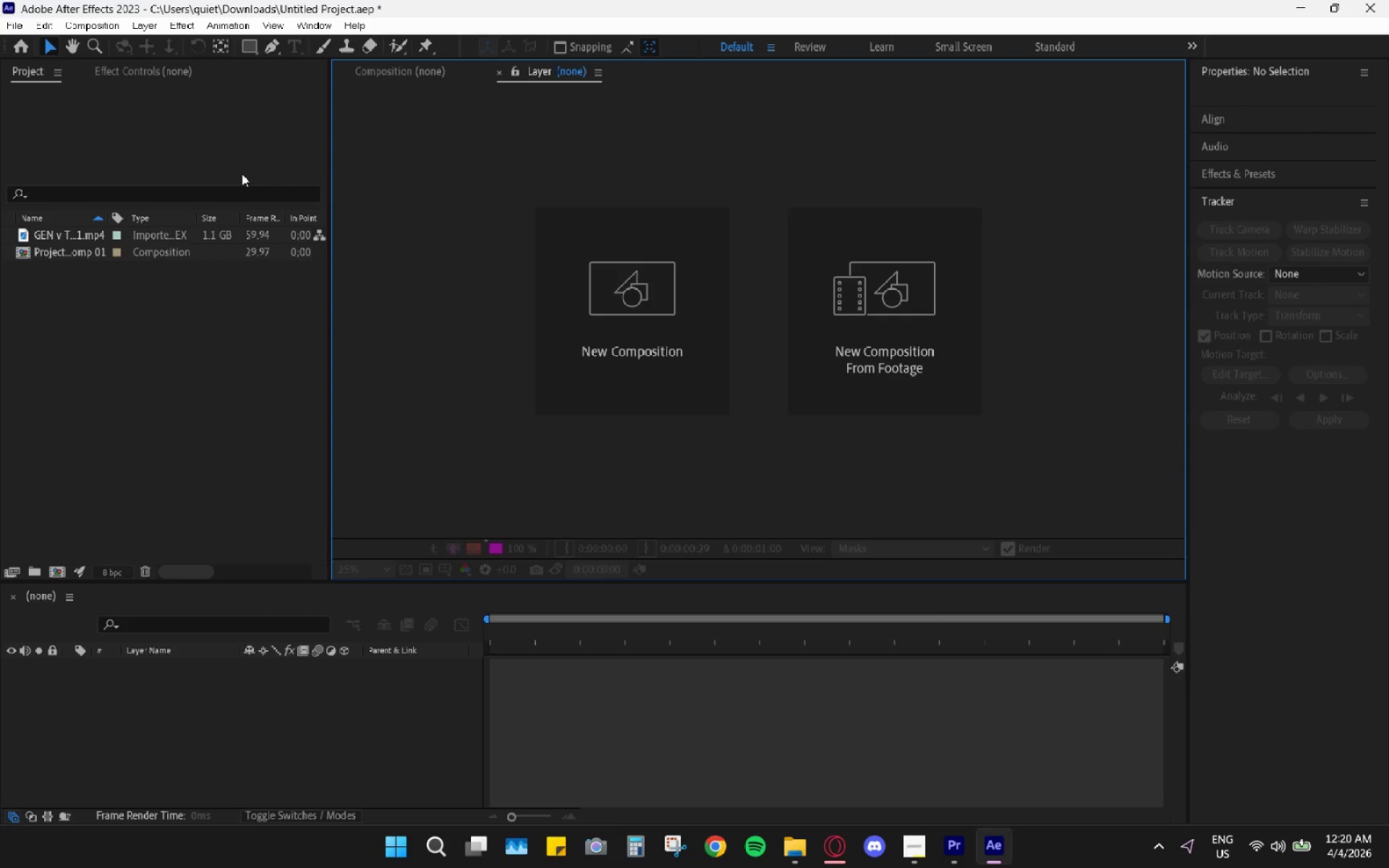 
key(Control+Z)
 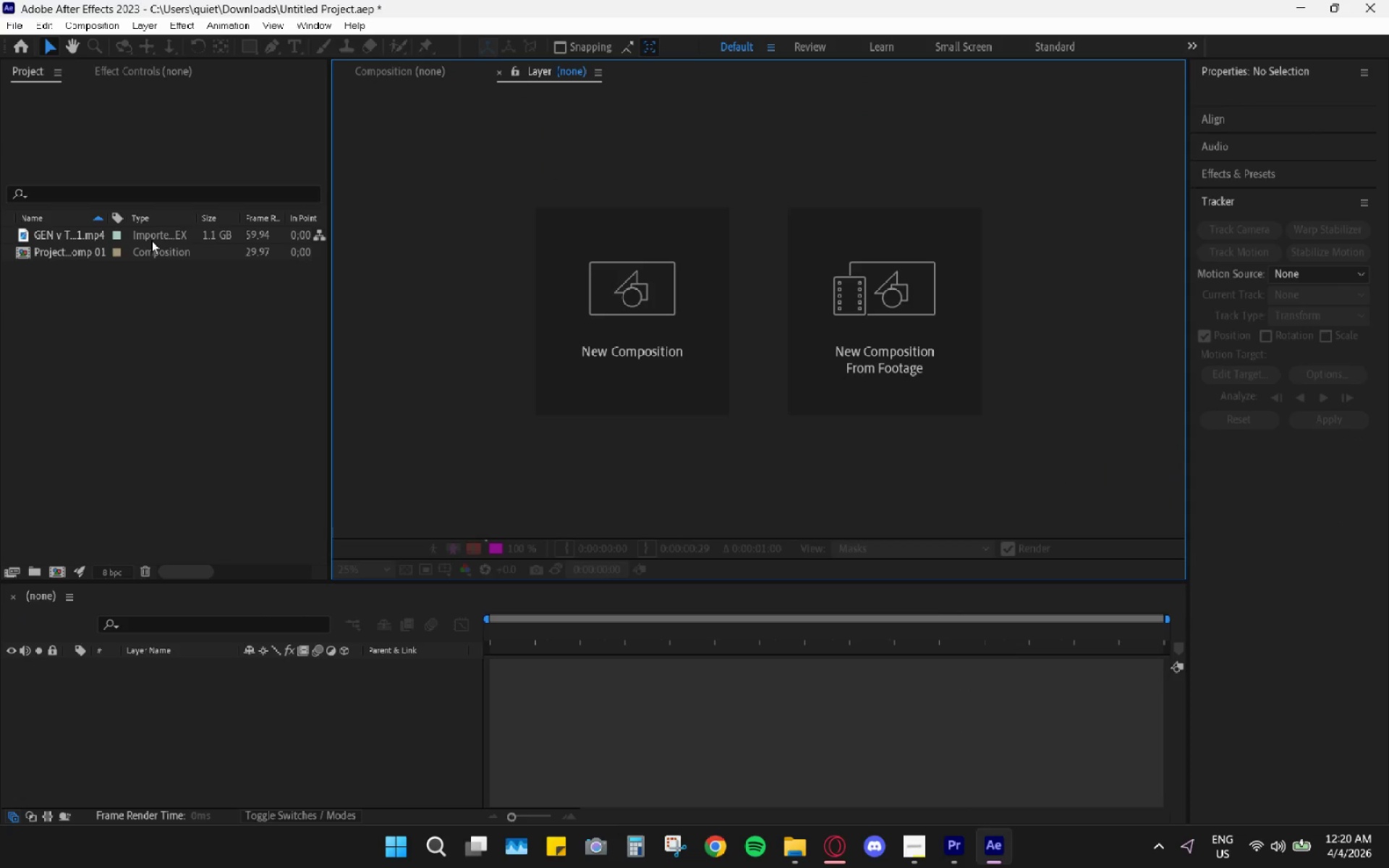 
left_click([133, 247])
 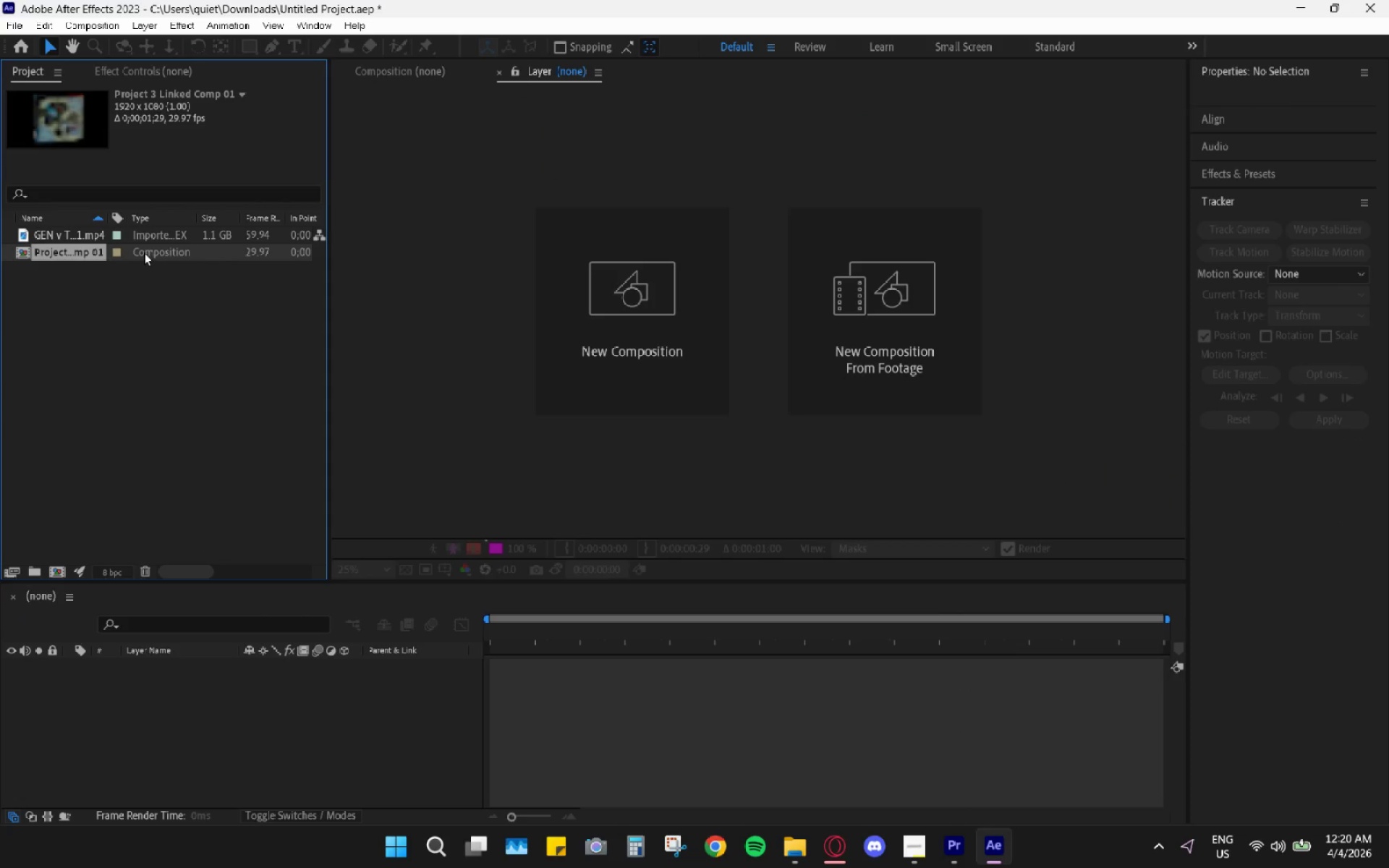 
left_click_drag(start_coordinate=[144, 252], to_coordinate=[135, 689])
 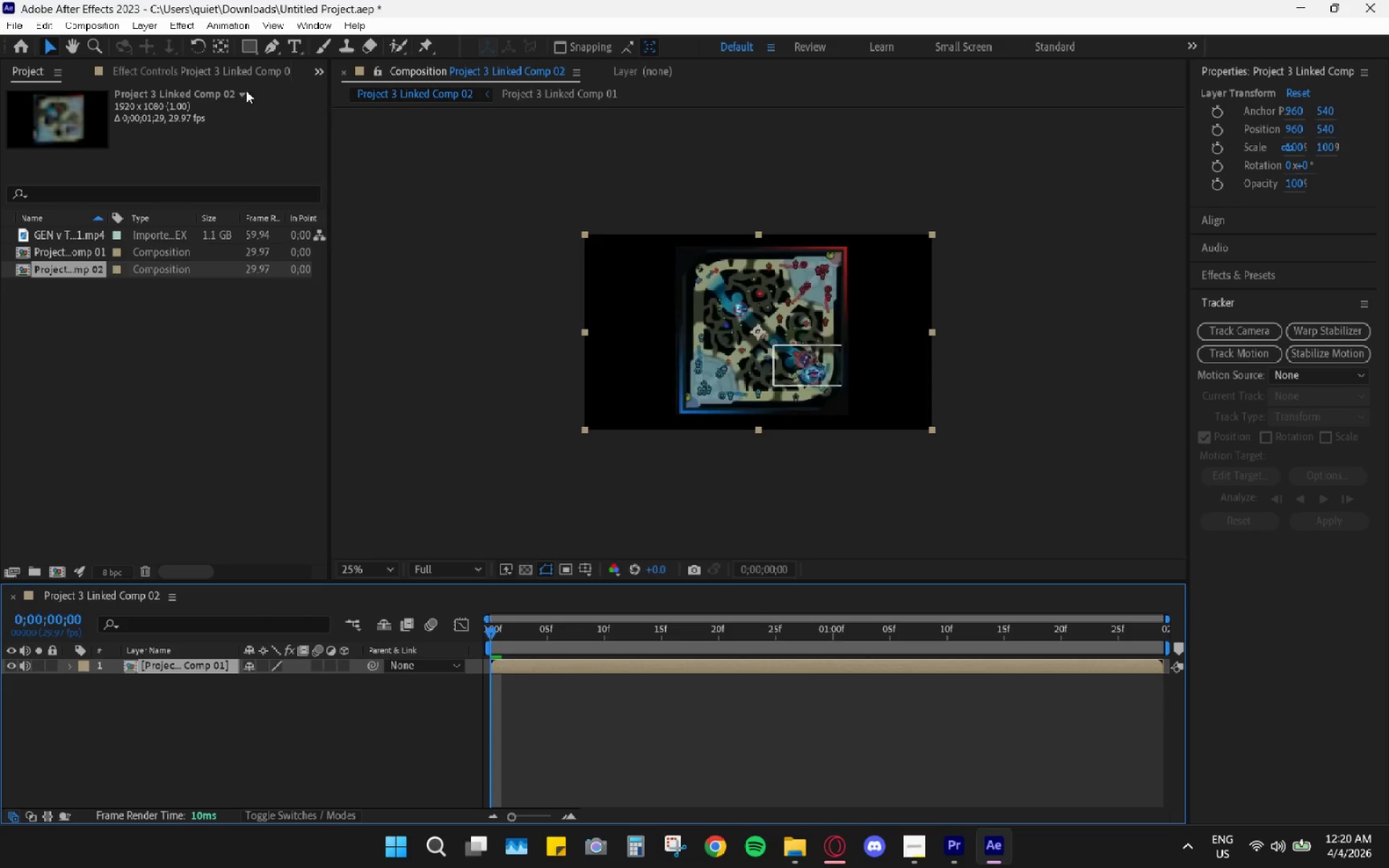 
mouse_move([162, 43])
 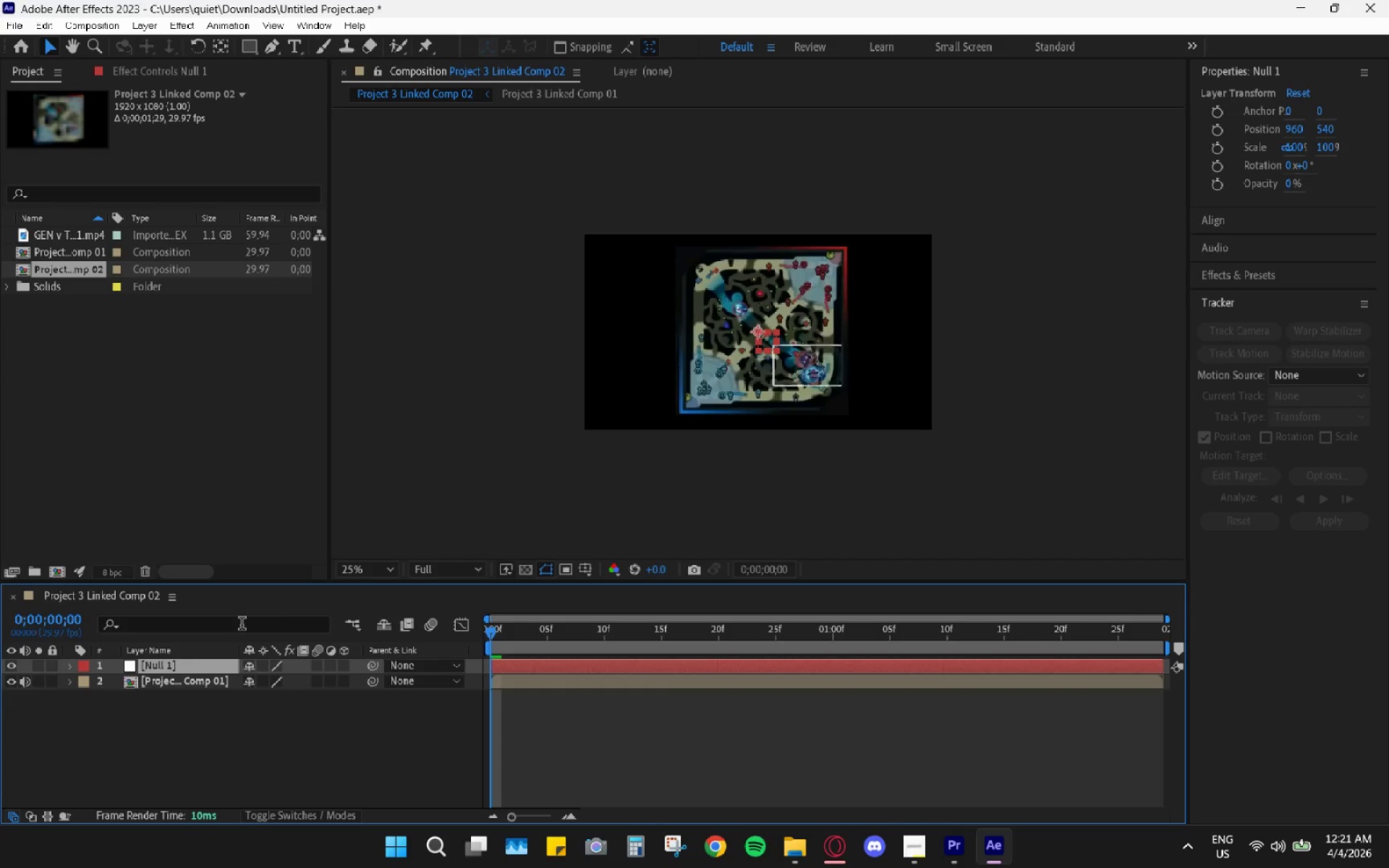 
left_click([165, 710])
 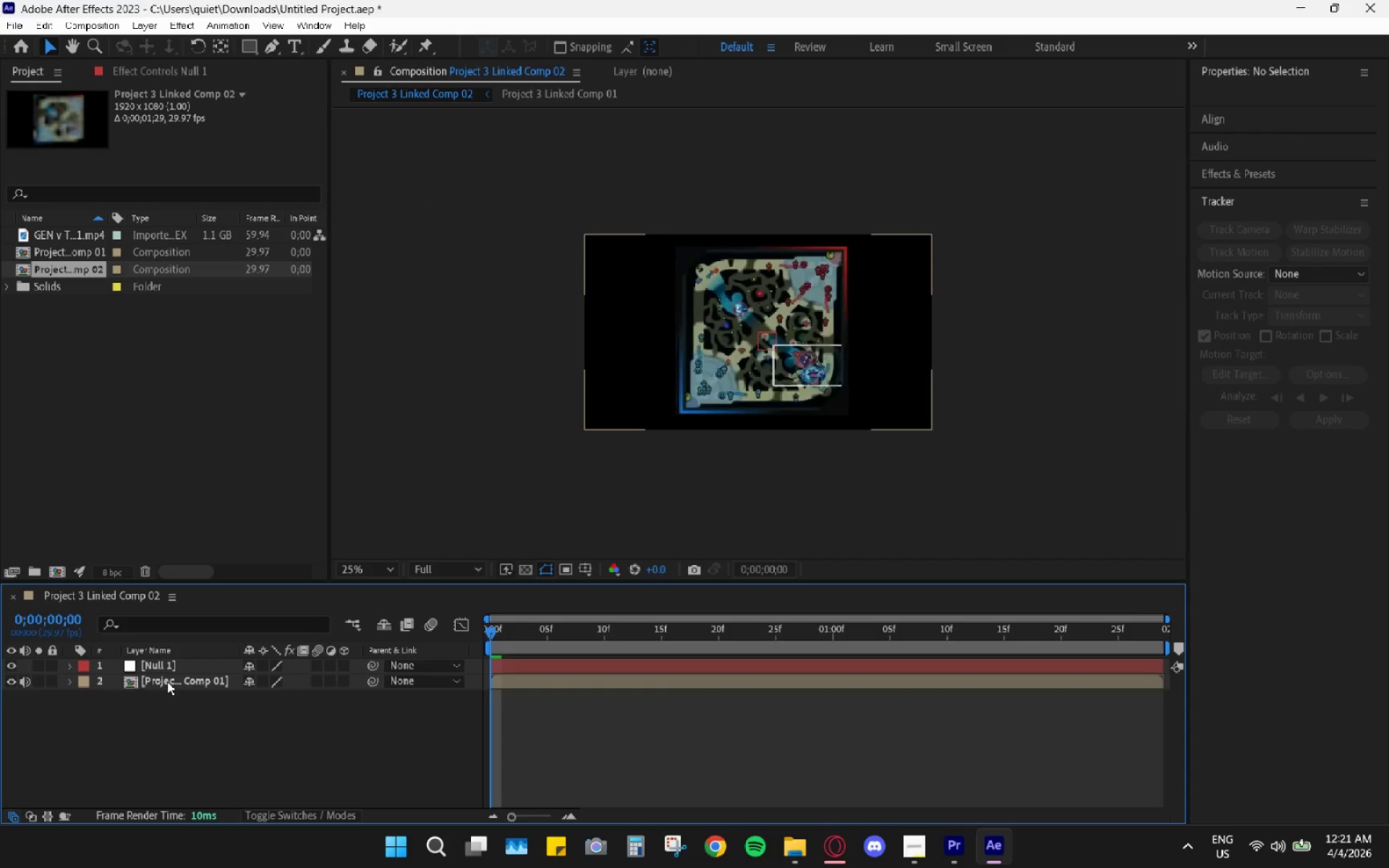 
left_click([167, 681])
 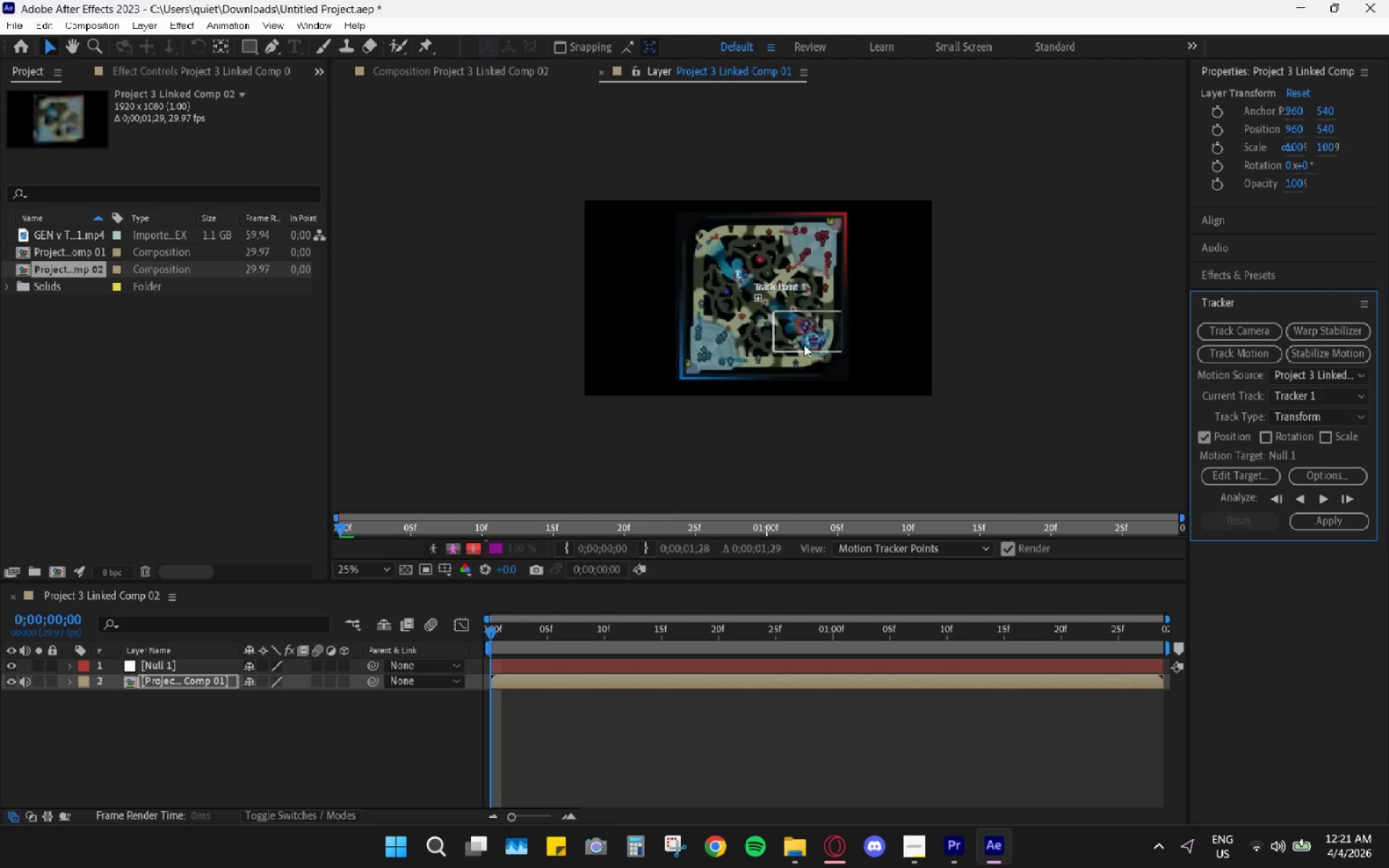 
hold_key(key=AltLeft, duration=1.52)
 